 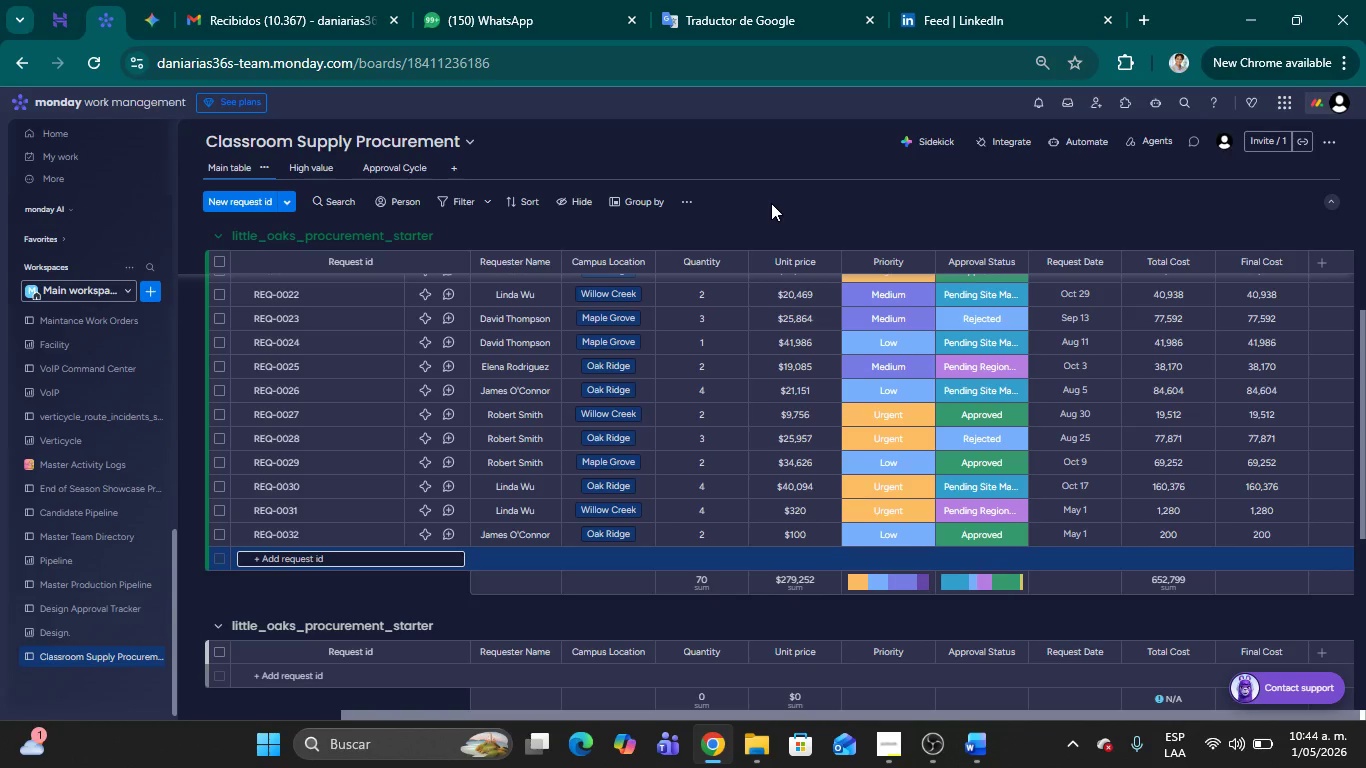 
scroll: coordinate [842, 475], scroll_direction: up, amount: 22.0
 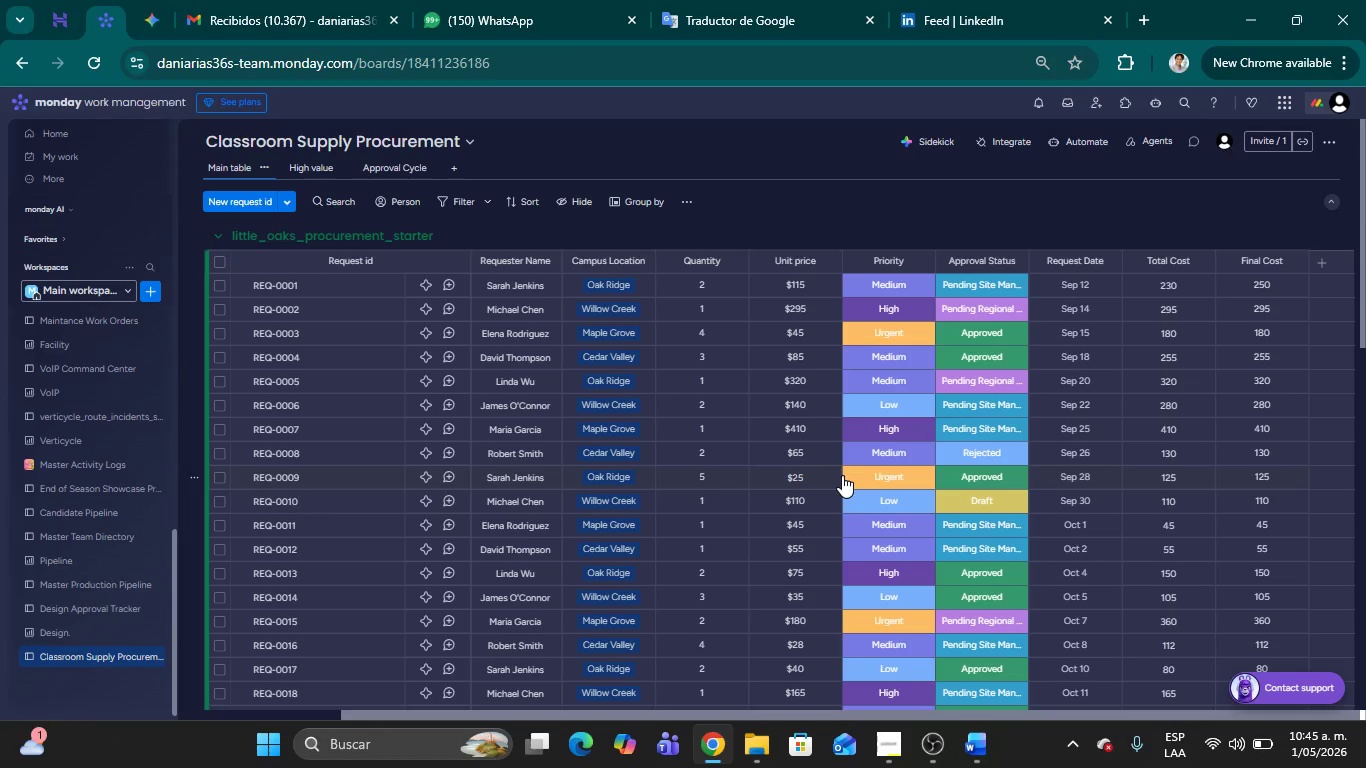 
wait(12.06)
 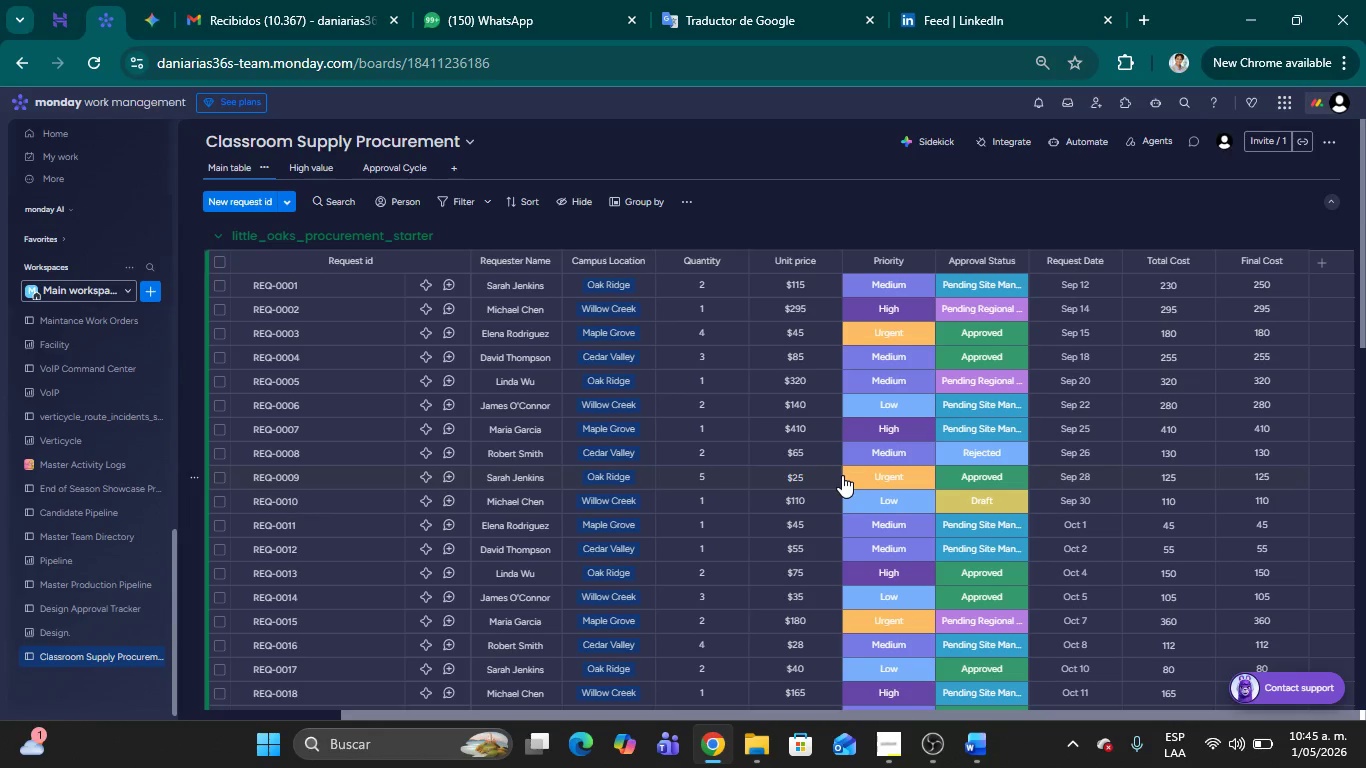 
left_click([1072, 141])
 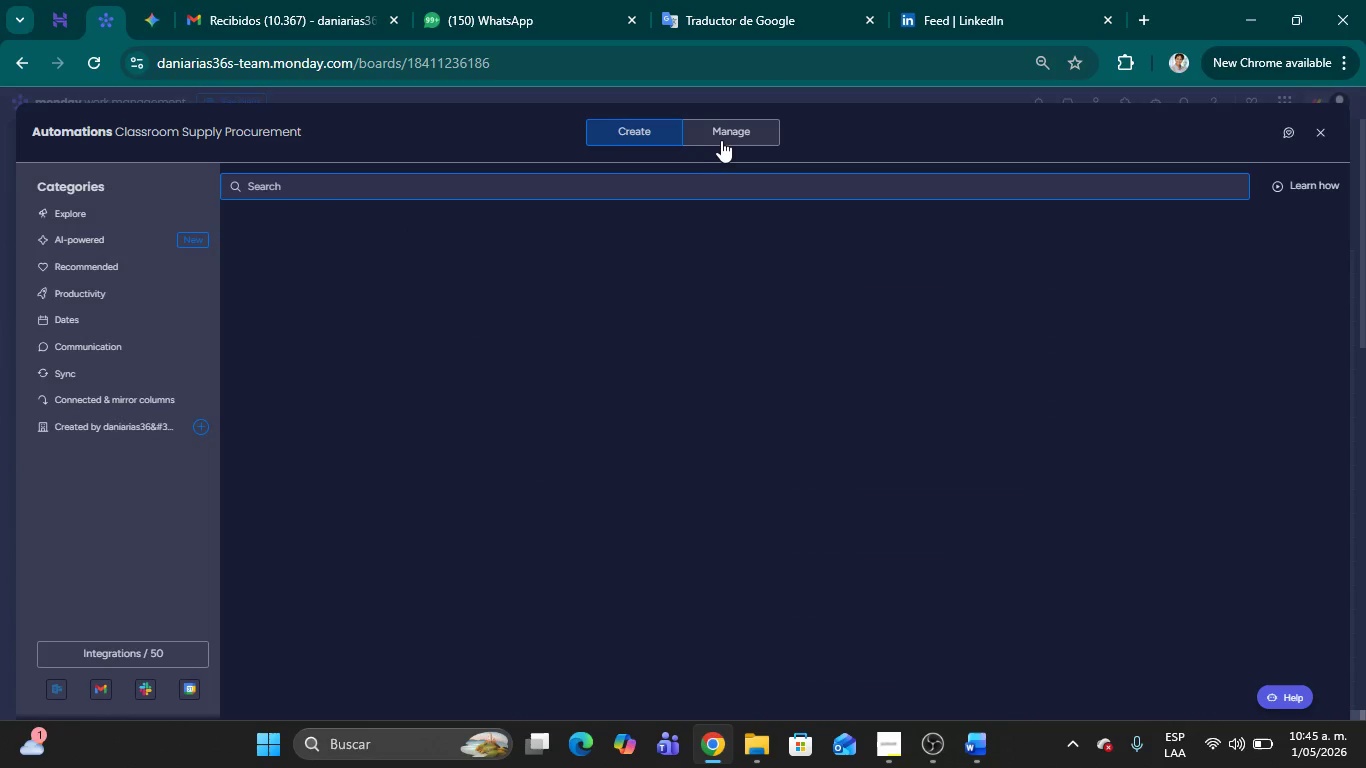 
wait(7.69)
 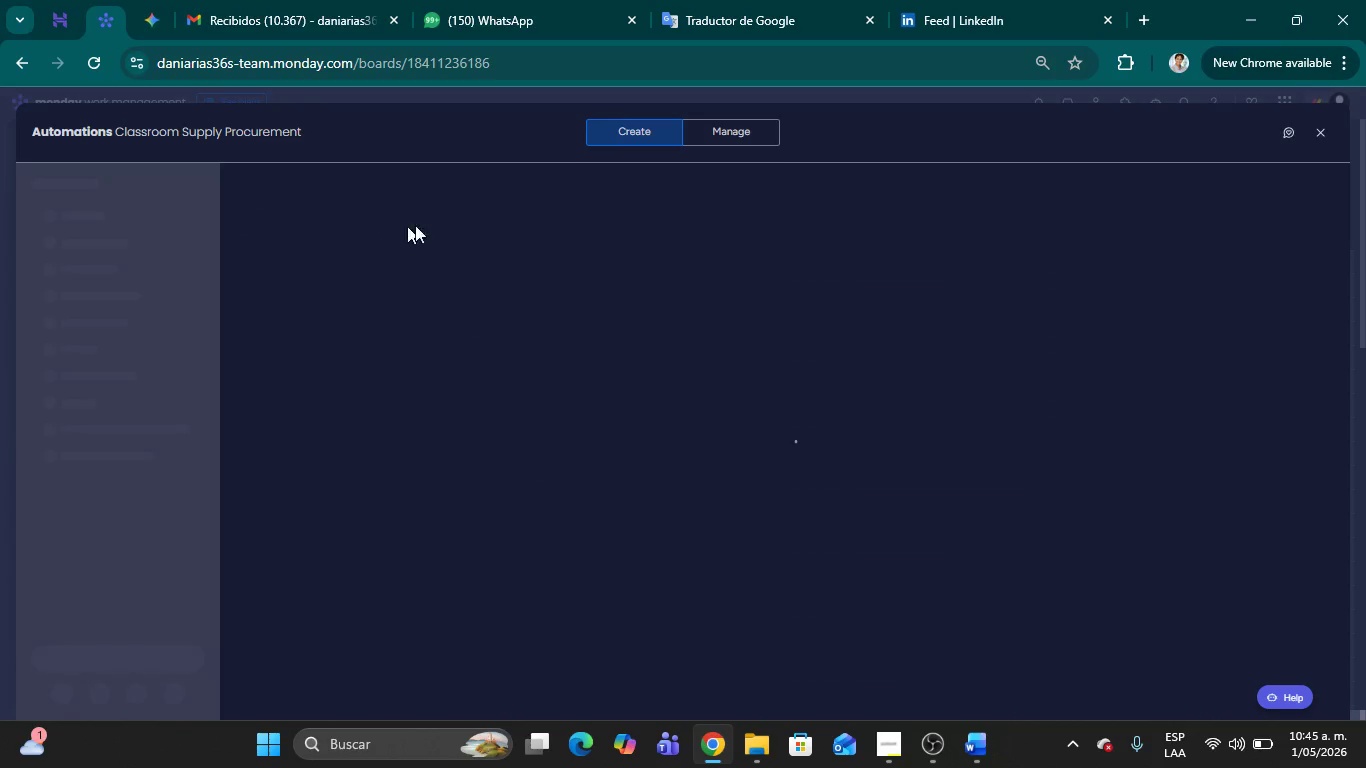 
left_click([348, 183])
 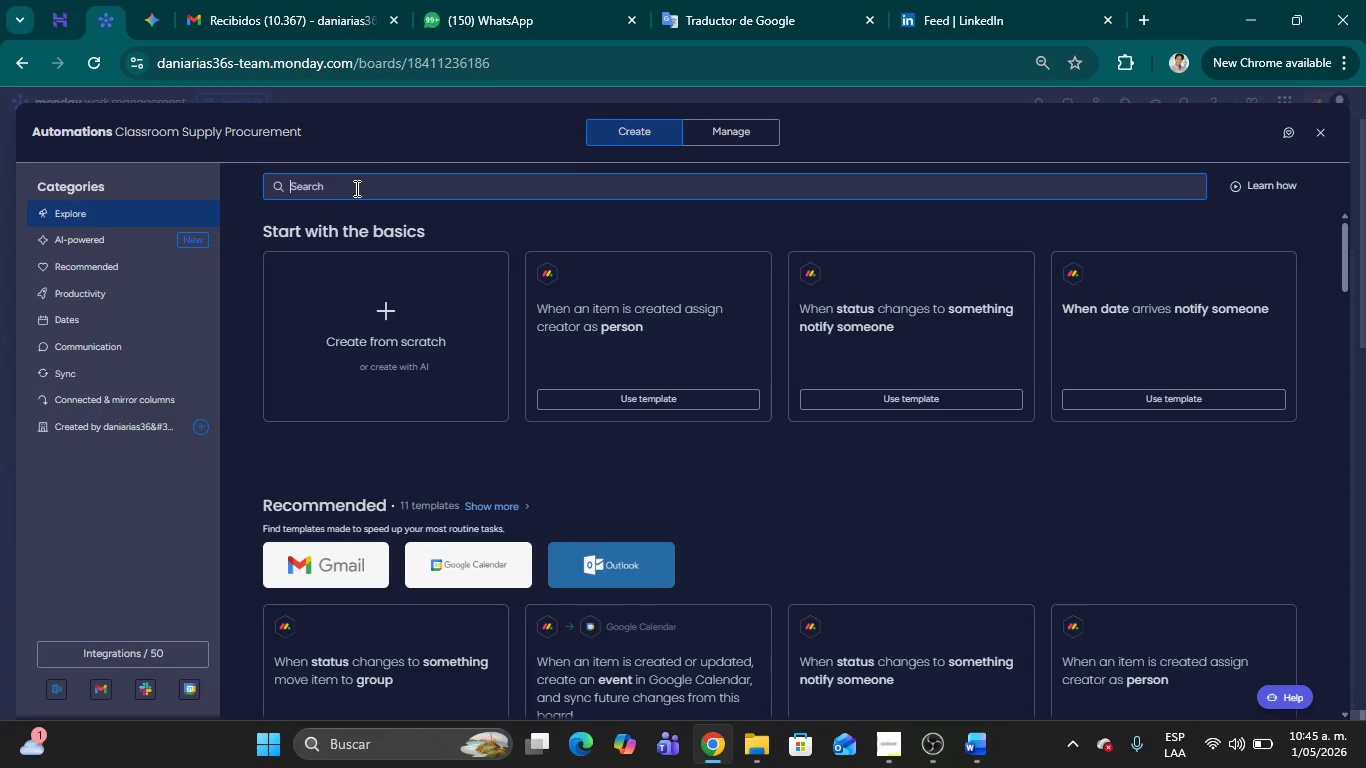 
type(MATCH)
 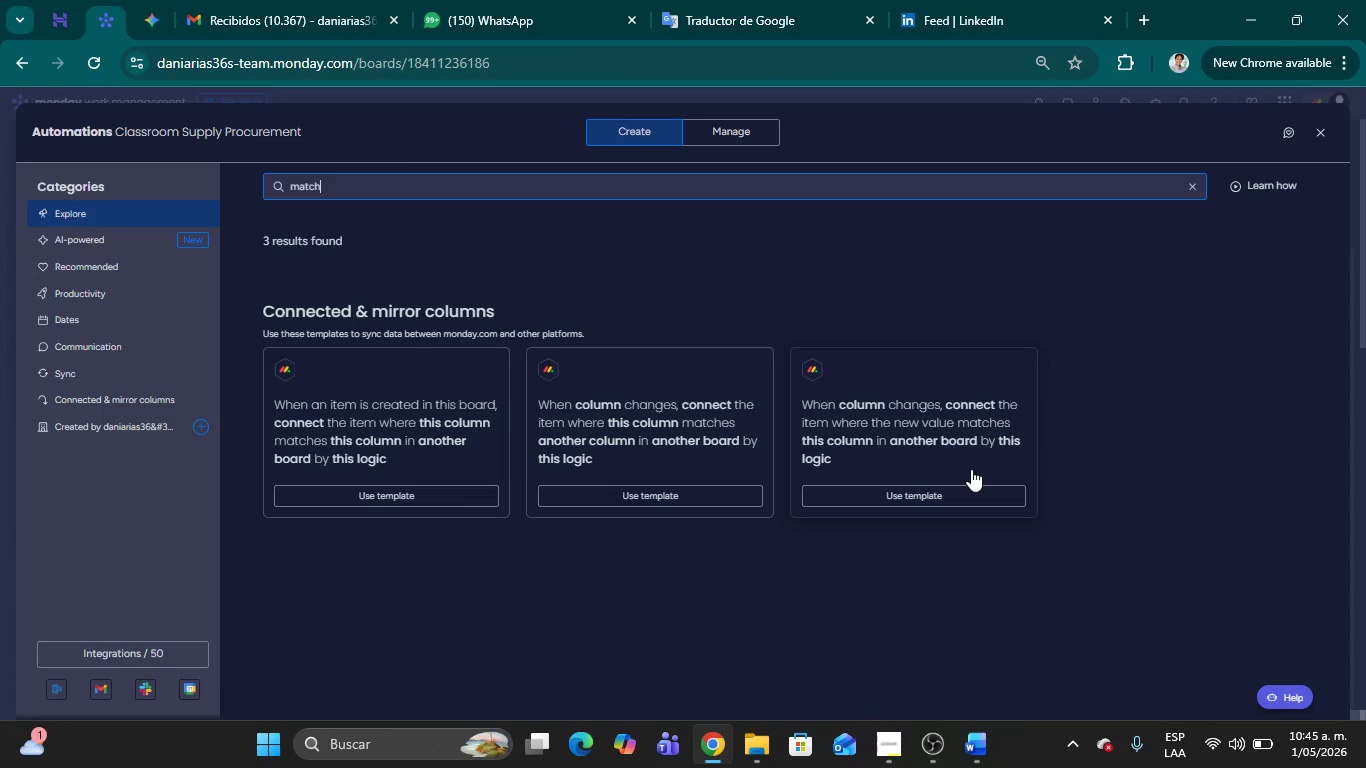 
wait(34.12)
 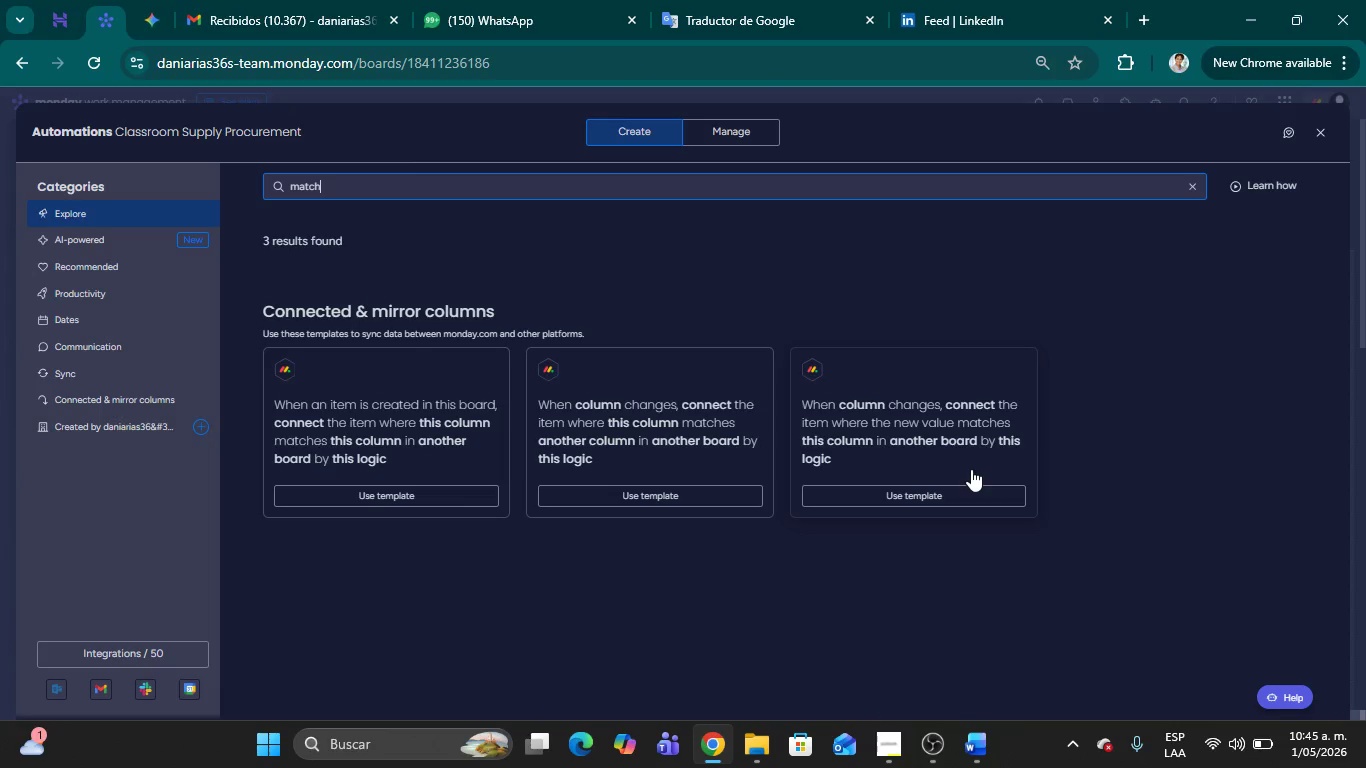 
left_click([1194, 183])
 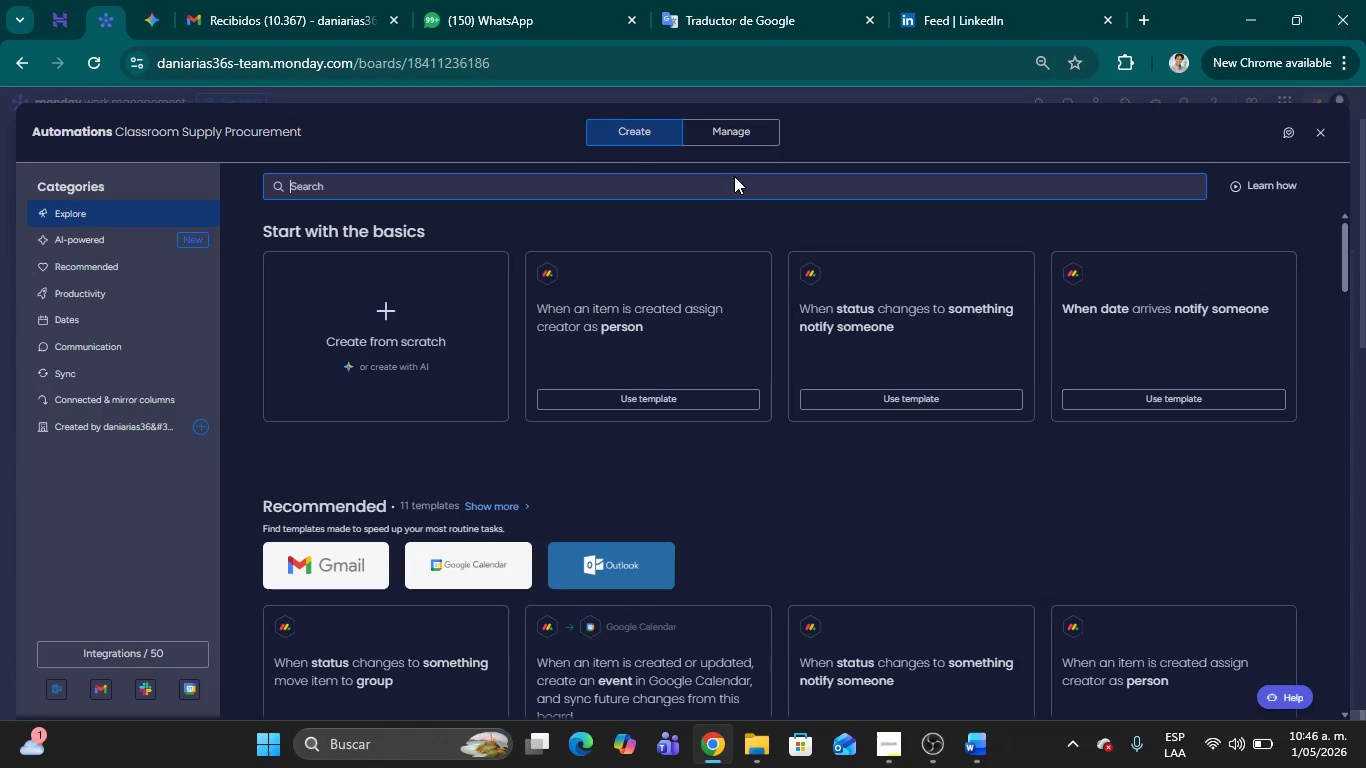 
wait(7.24)
 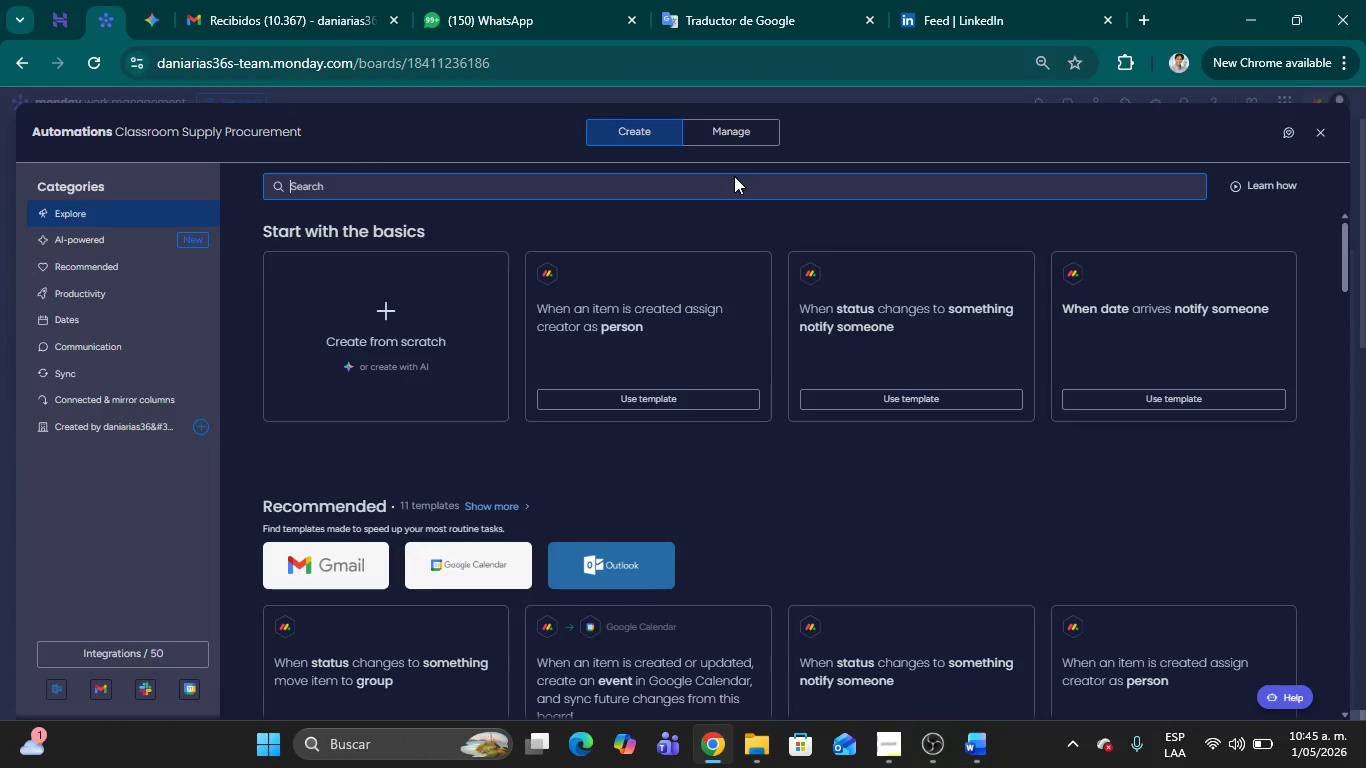 
type(ANY)
 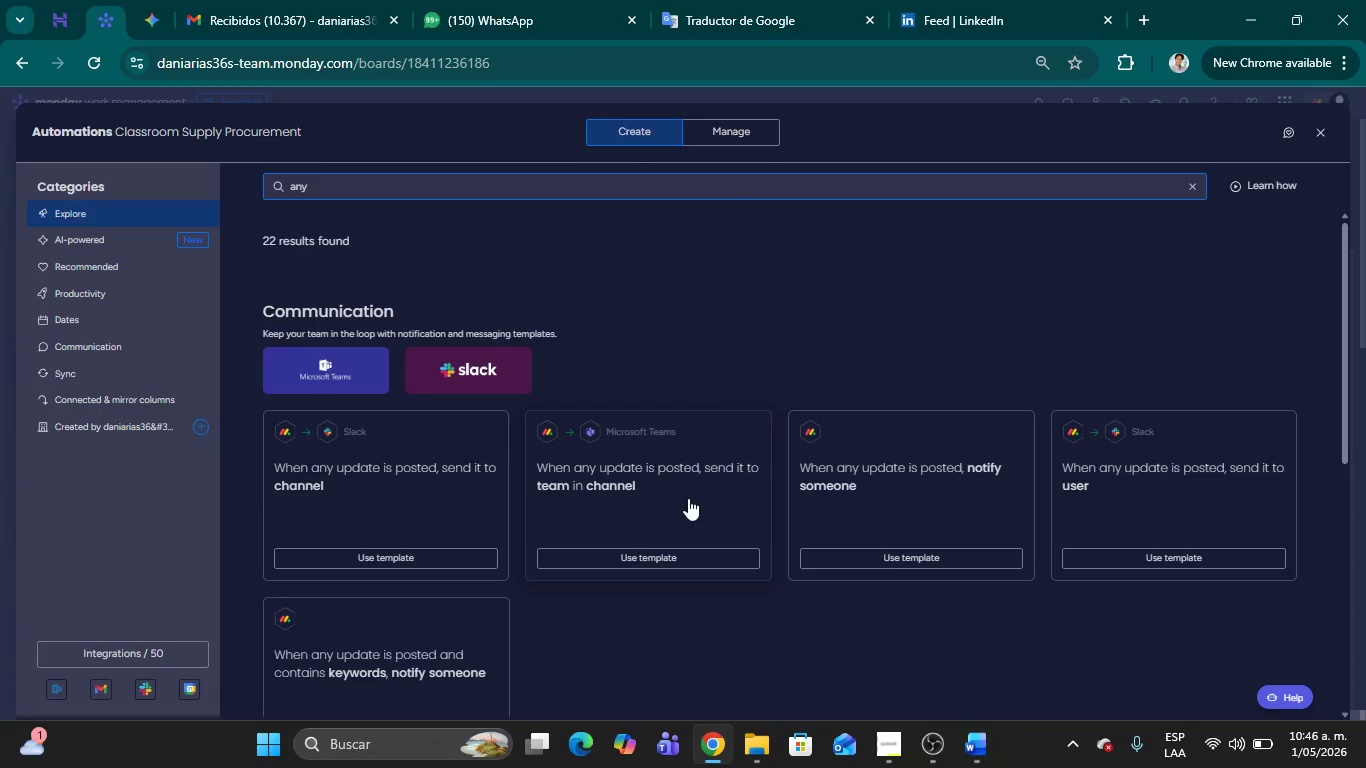 
scroll: coordinate [680, 468], scroll_direction: down, amount: 5.0
 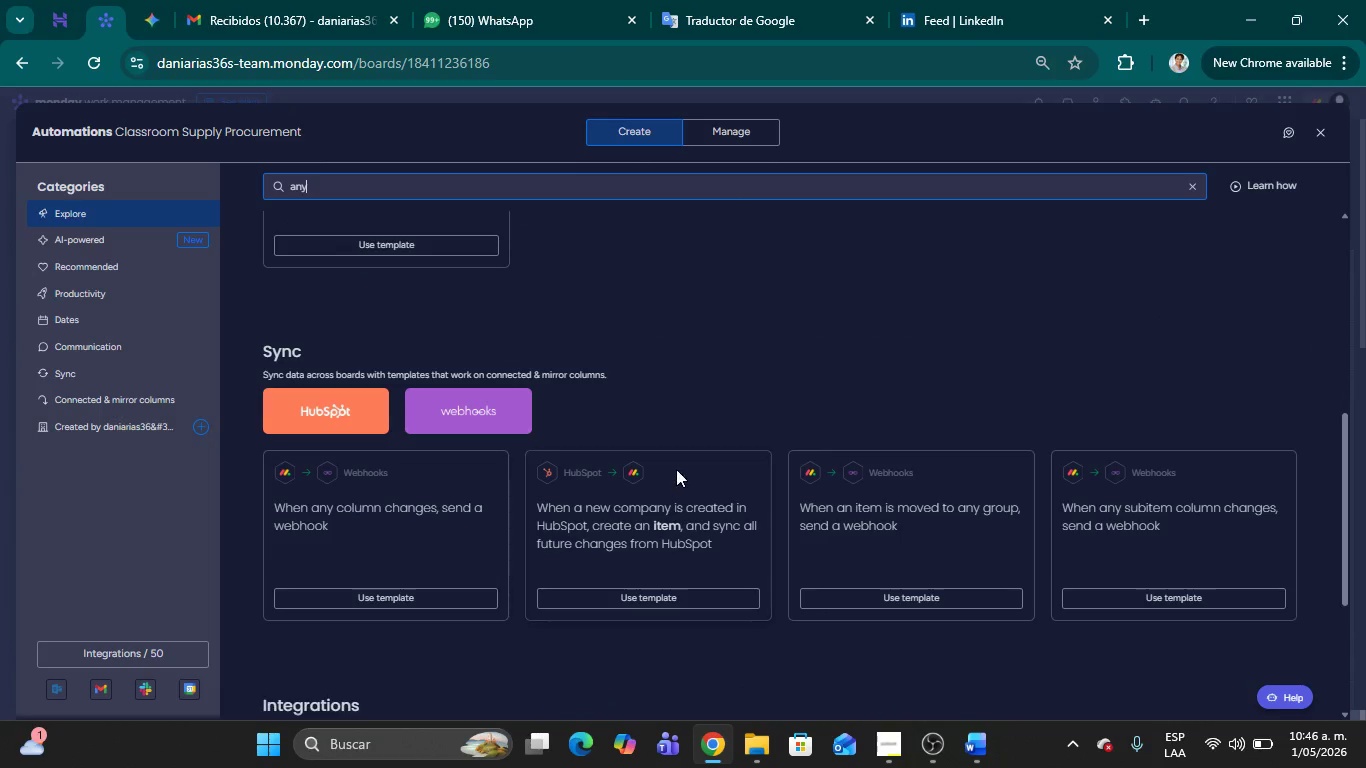 
scroll: coordinate [676, 469], scroll_direction: up, amount: 2.0
 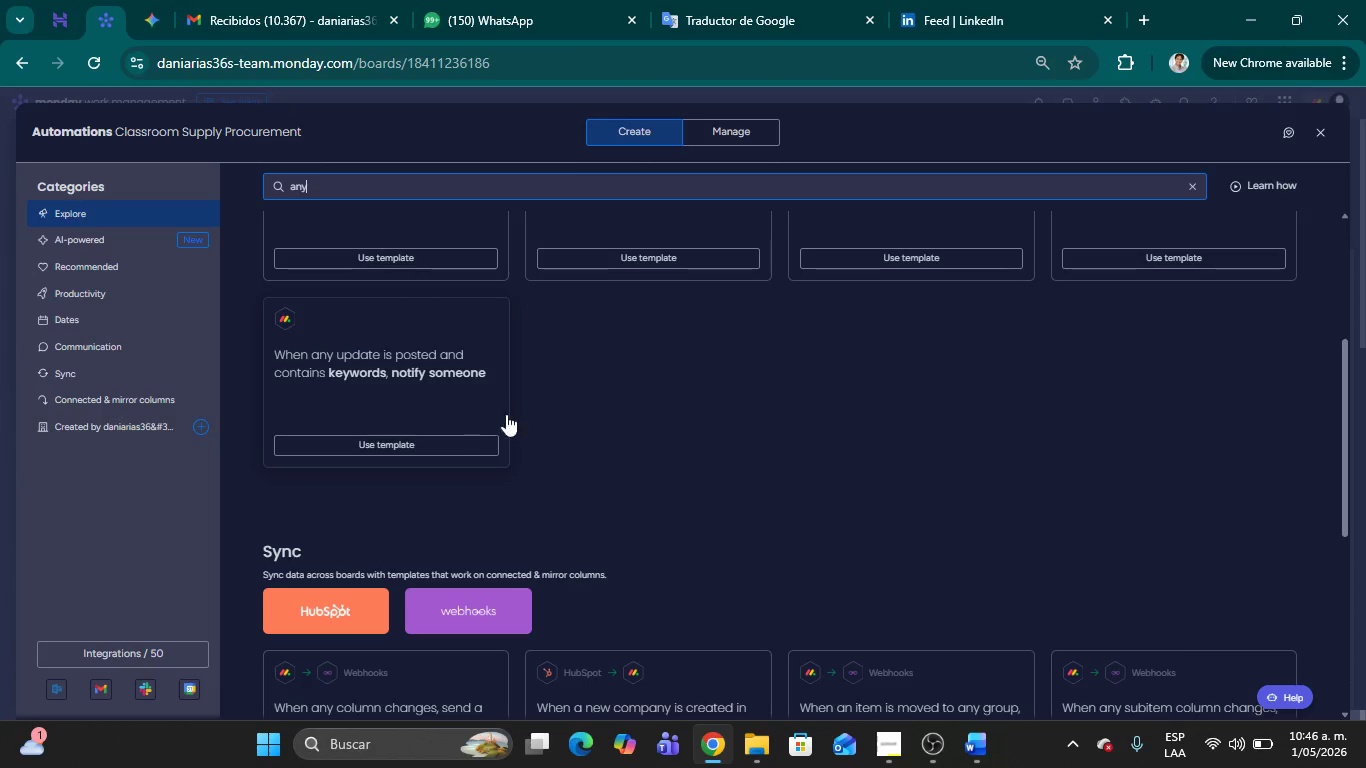 
scroll: coordinate [605, 399], scroll_direction: down, amount: 3.0
 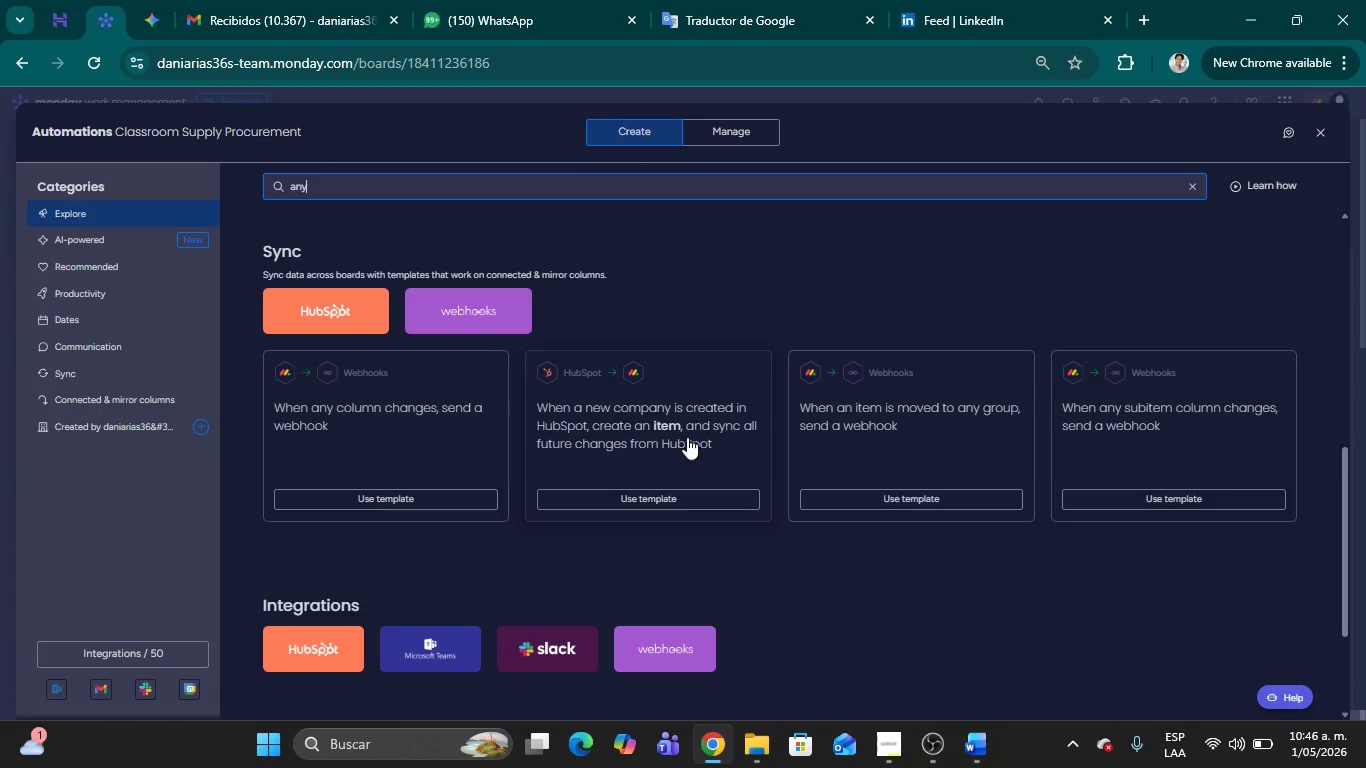 
wait(13.57)
 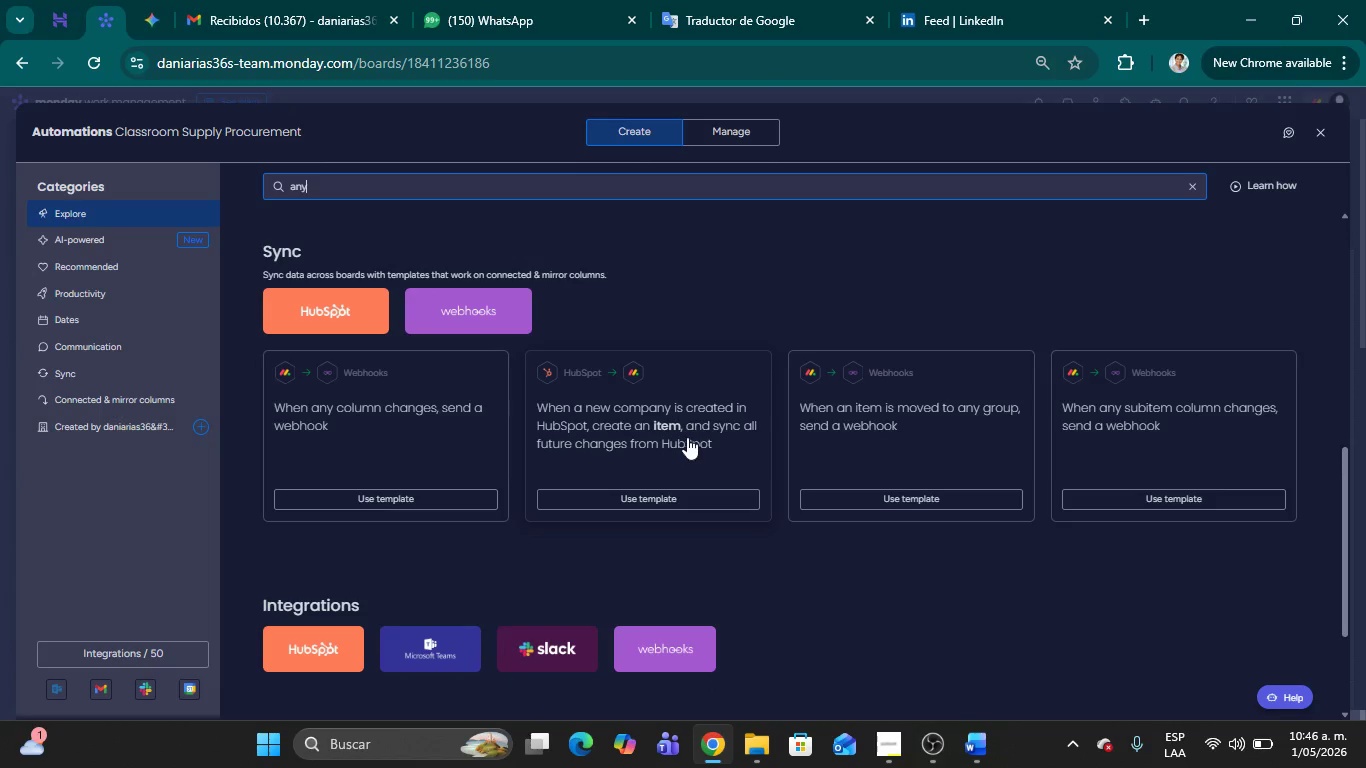 
scroll: coordinate [1049, 441], scroll_direction: down, amount: 8.0
 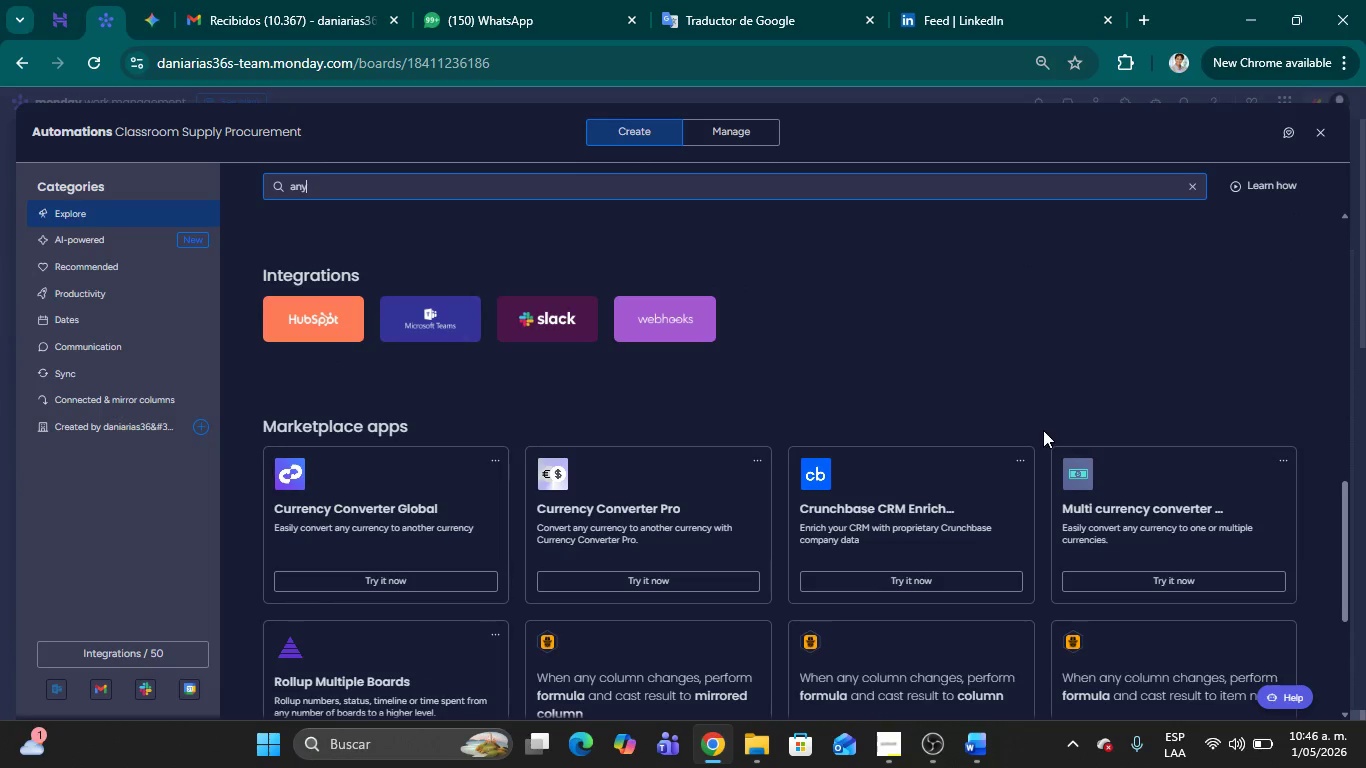 
scroll: coordinate [902, 360], scroll_direction: up, amount: 7.0
 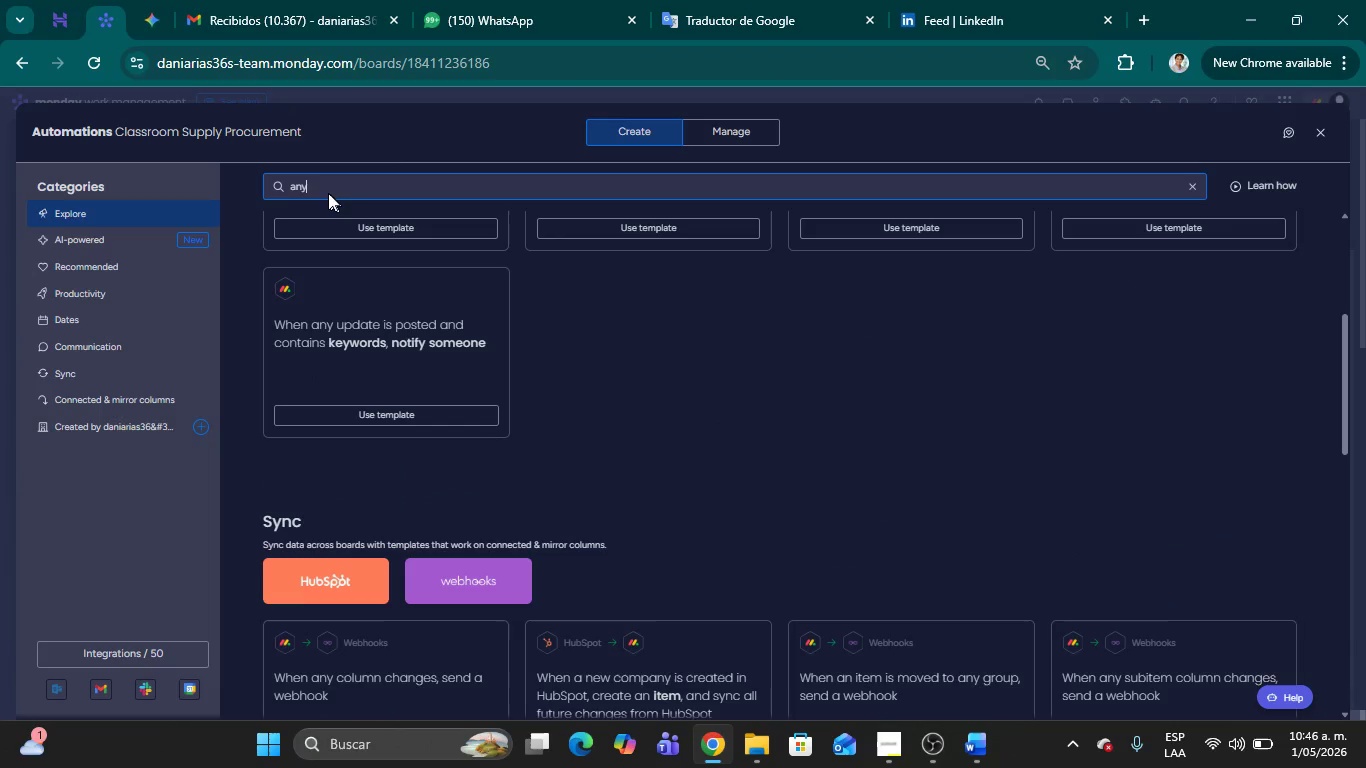 
left_click([323, 189])
 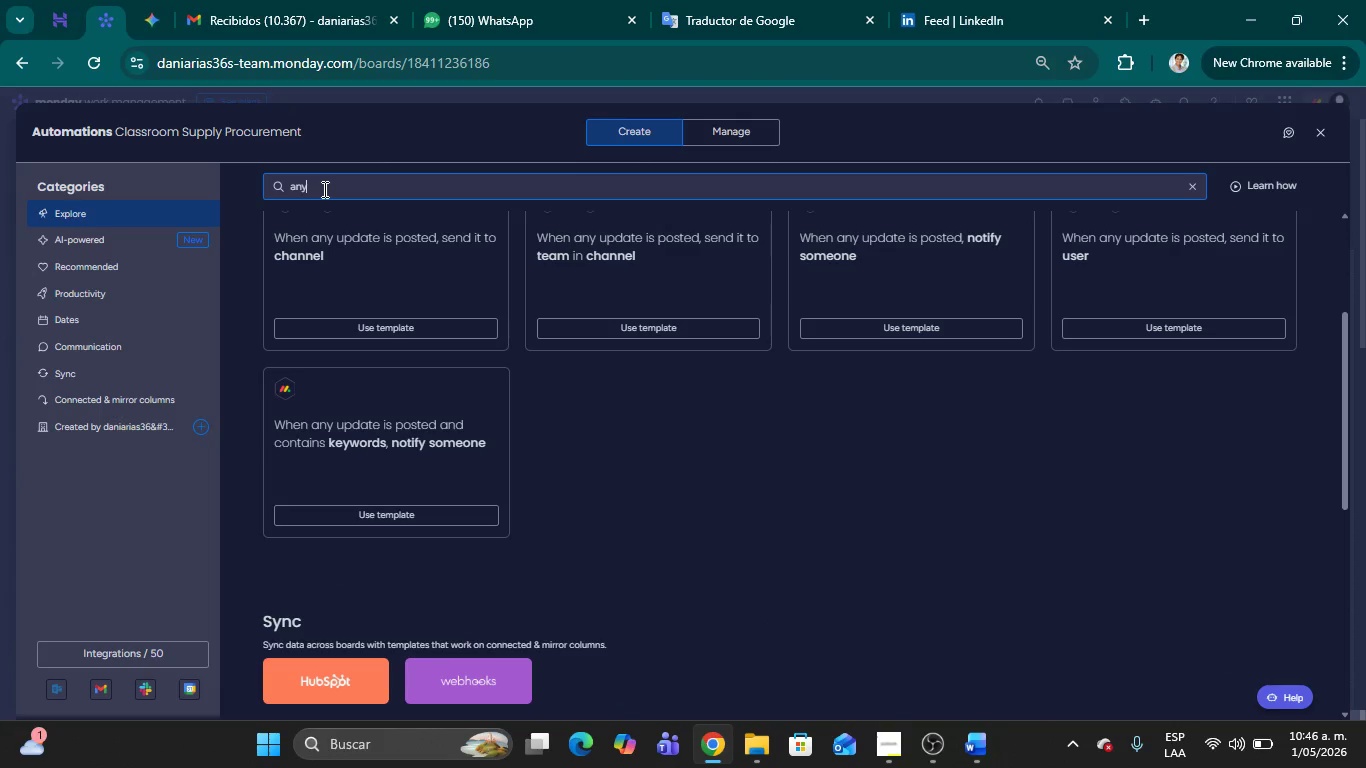 
key(Backspace)
key(Backspace)
key(Backspace)
key(Backspace)
key(Backspace)
key(Backspace)
key(Backspace)
key(Backspace)
type(SET)
 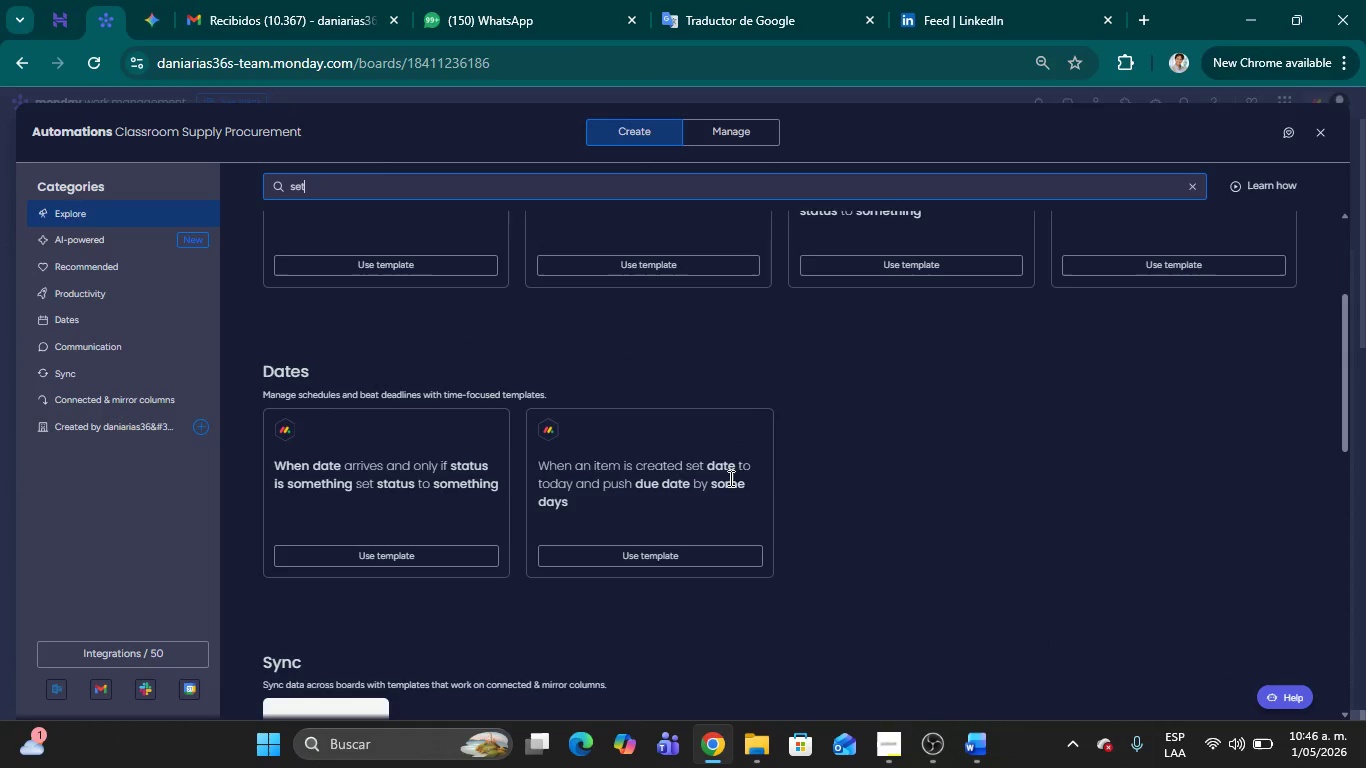 
scroll: coordinate [385, 364], scroll_direction: up, amount: 13.0
 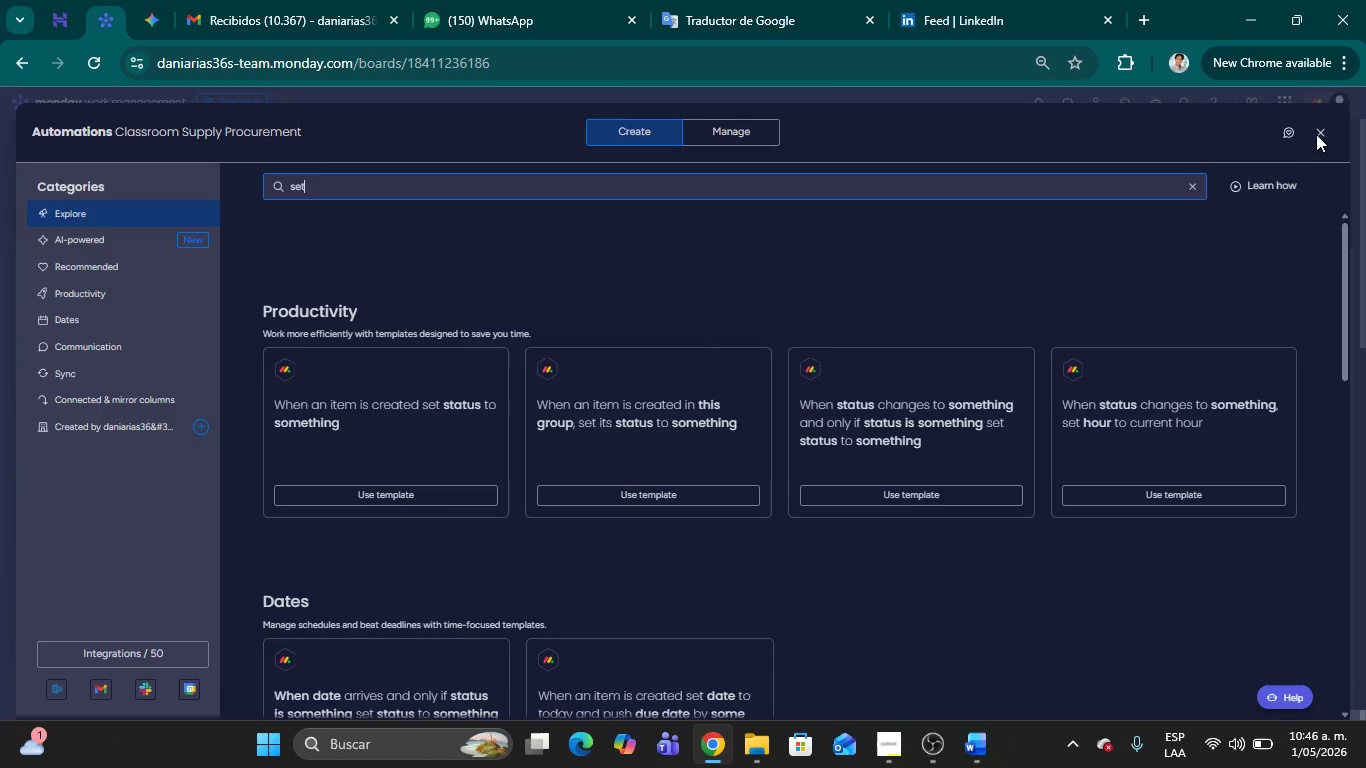 
wait(7.06)
 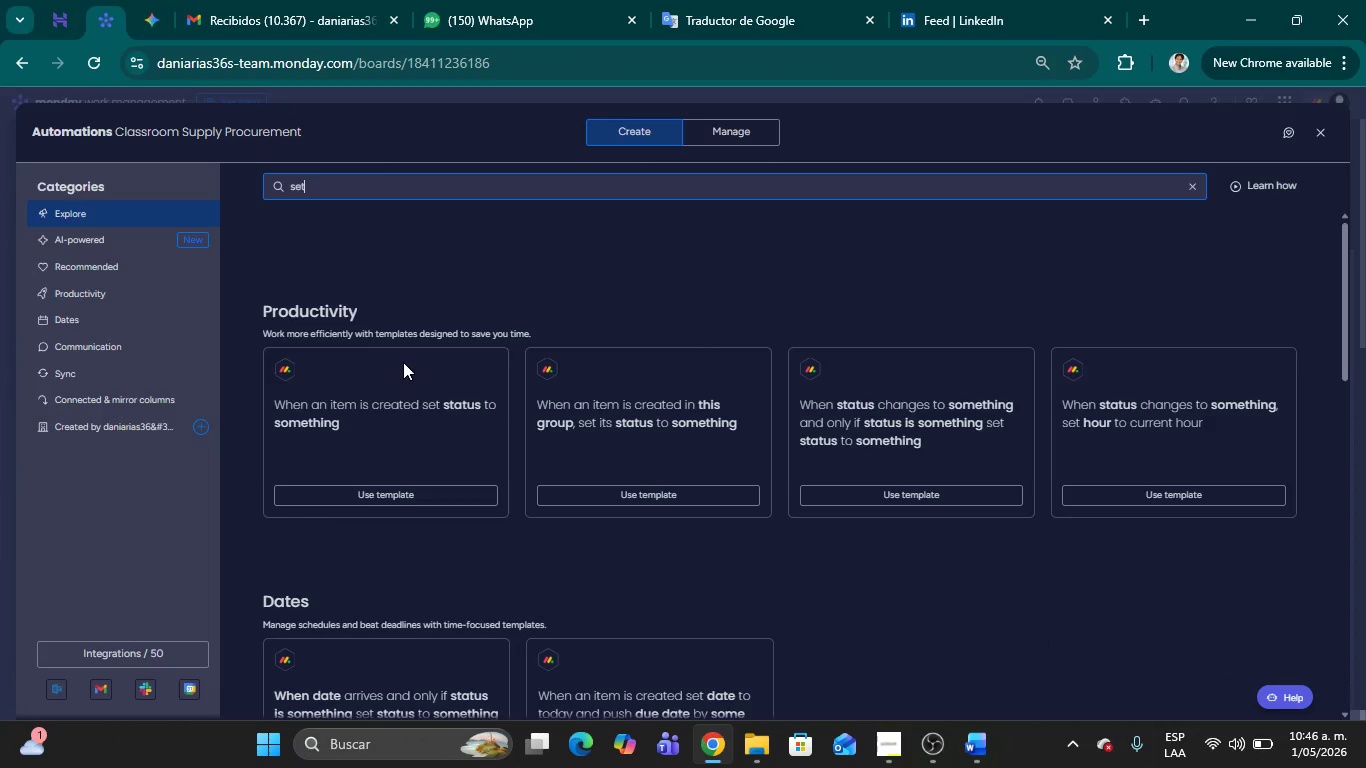 
left_click([1321, 130])
 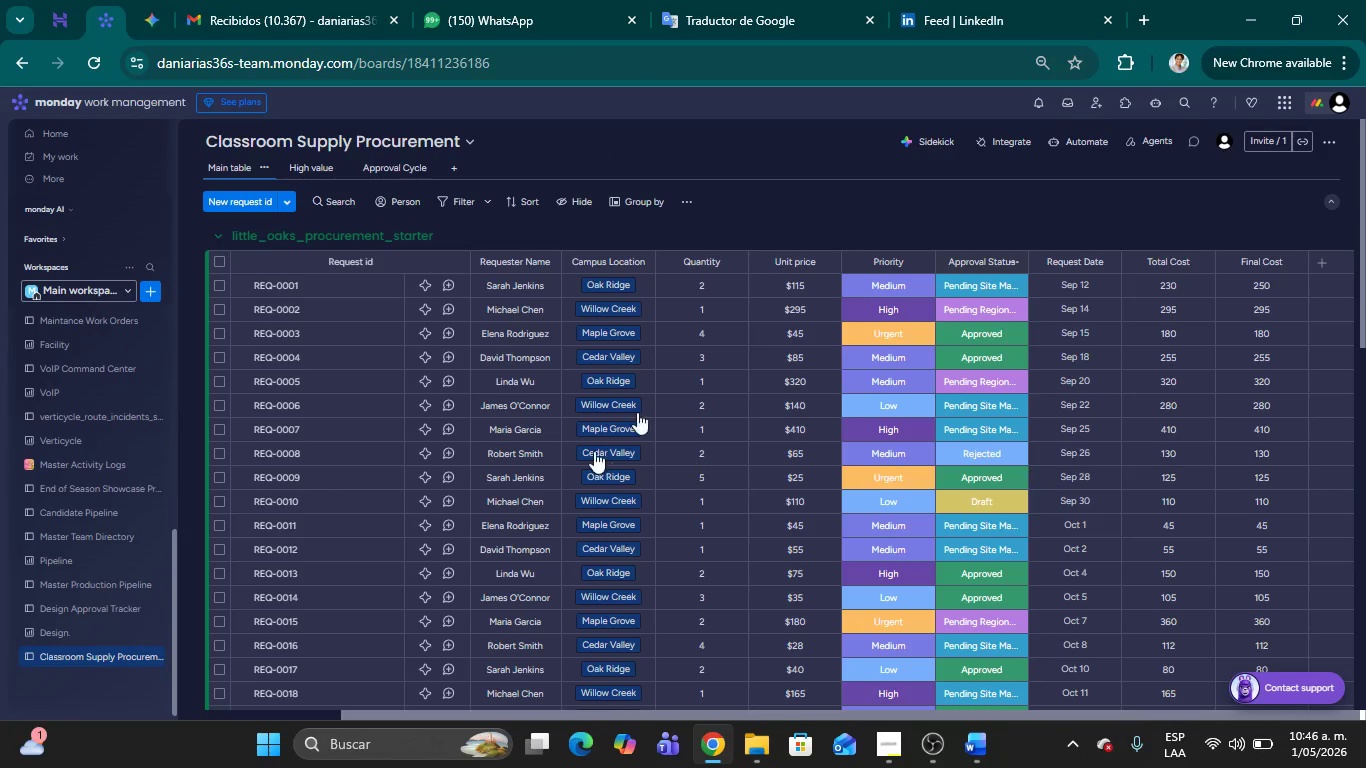 
left_click([1083, 140])
 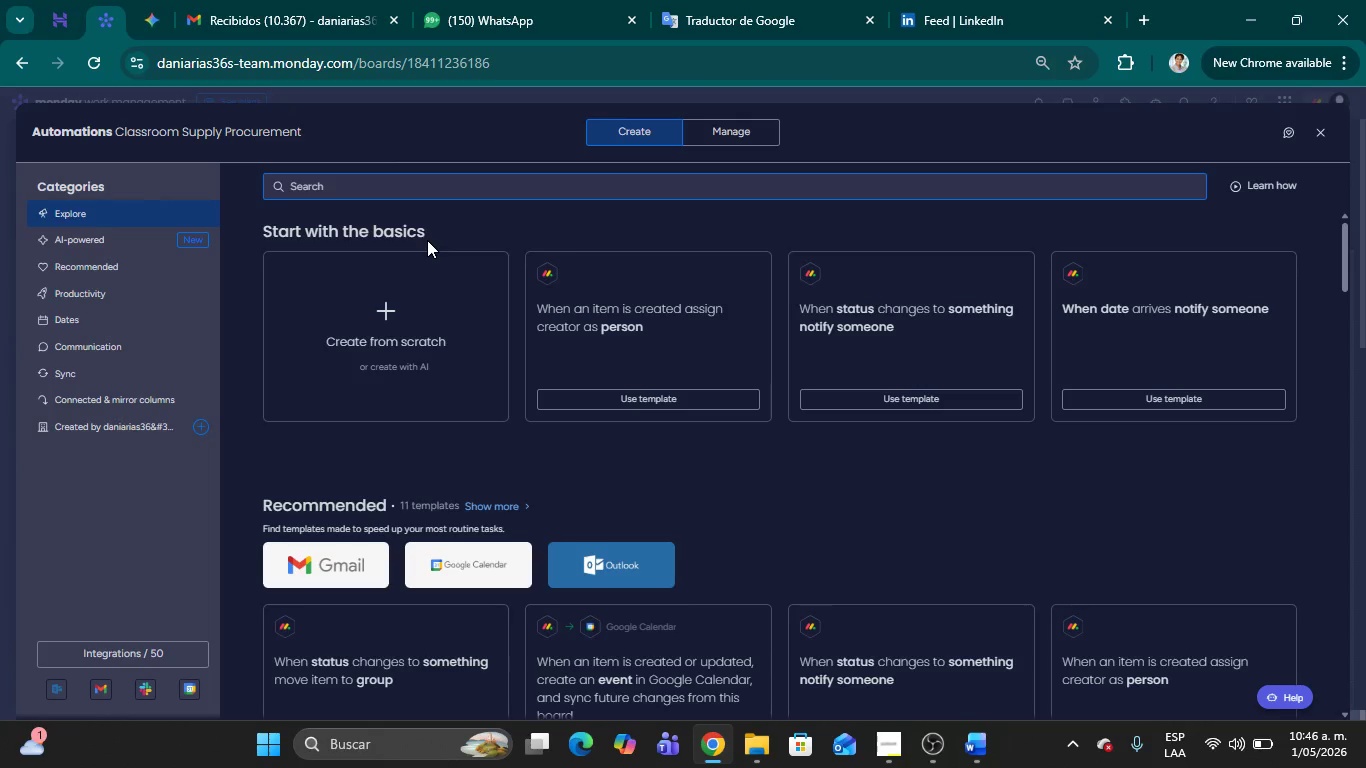 
wait(10.09)
 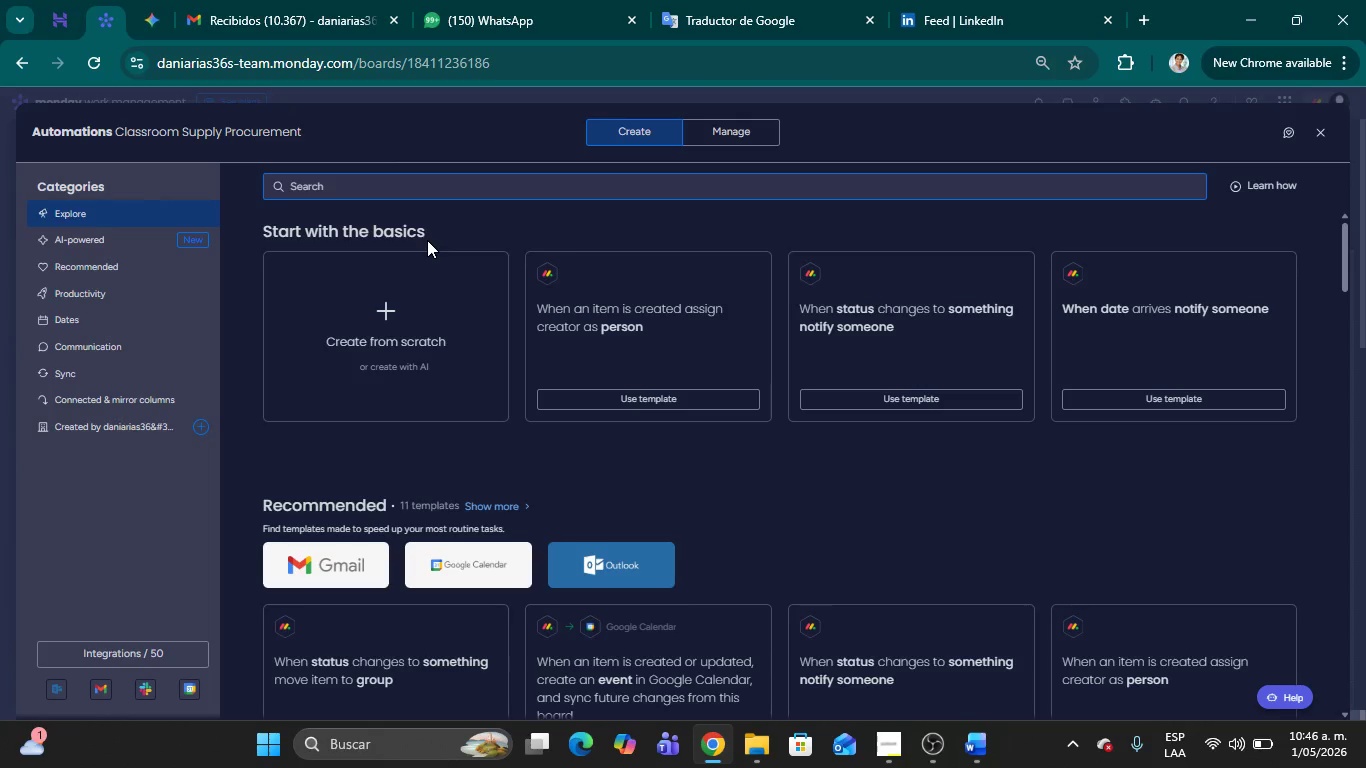 
left_click([353, 187])
 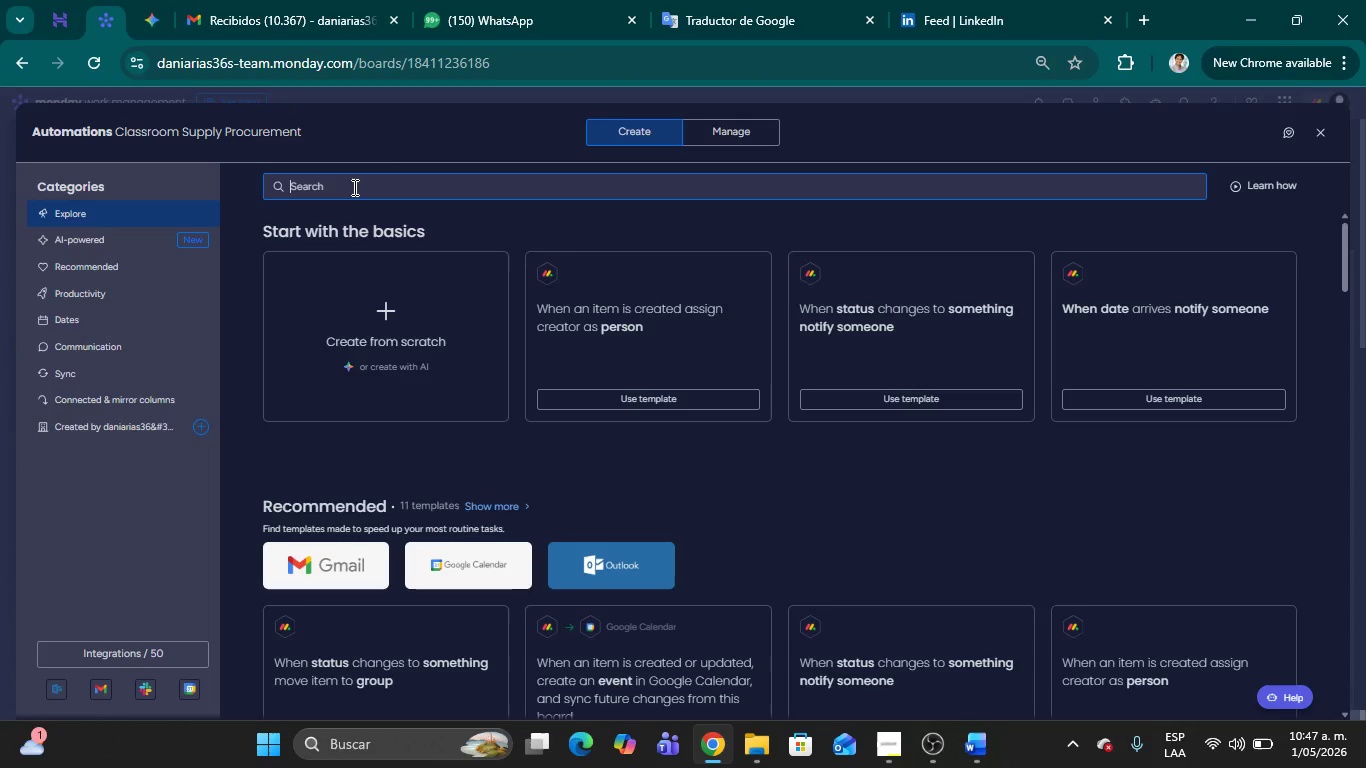 
type(SET)
 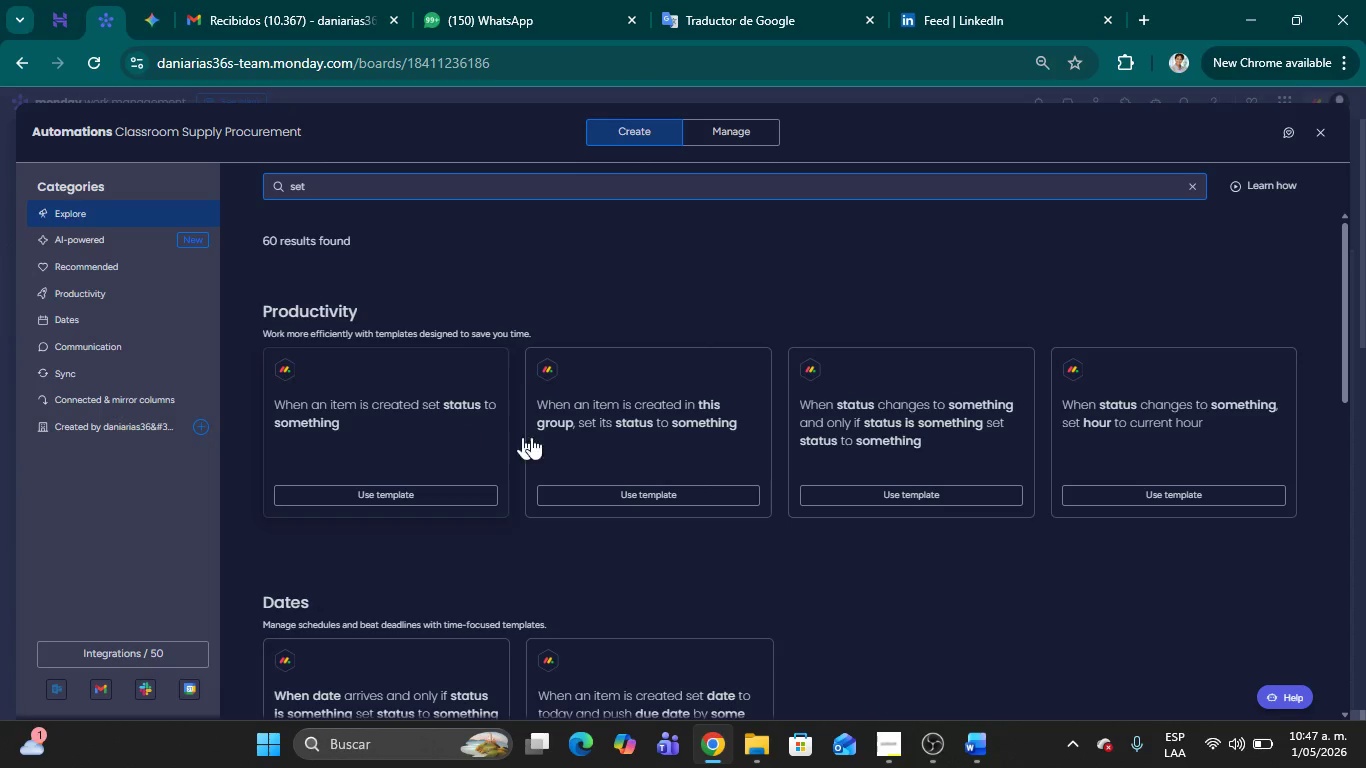 
wait(12.55)
 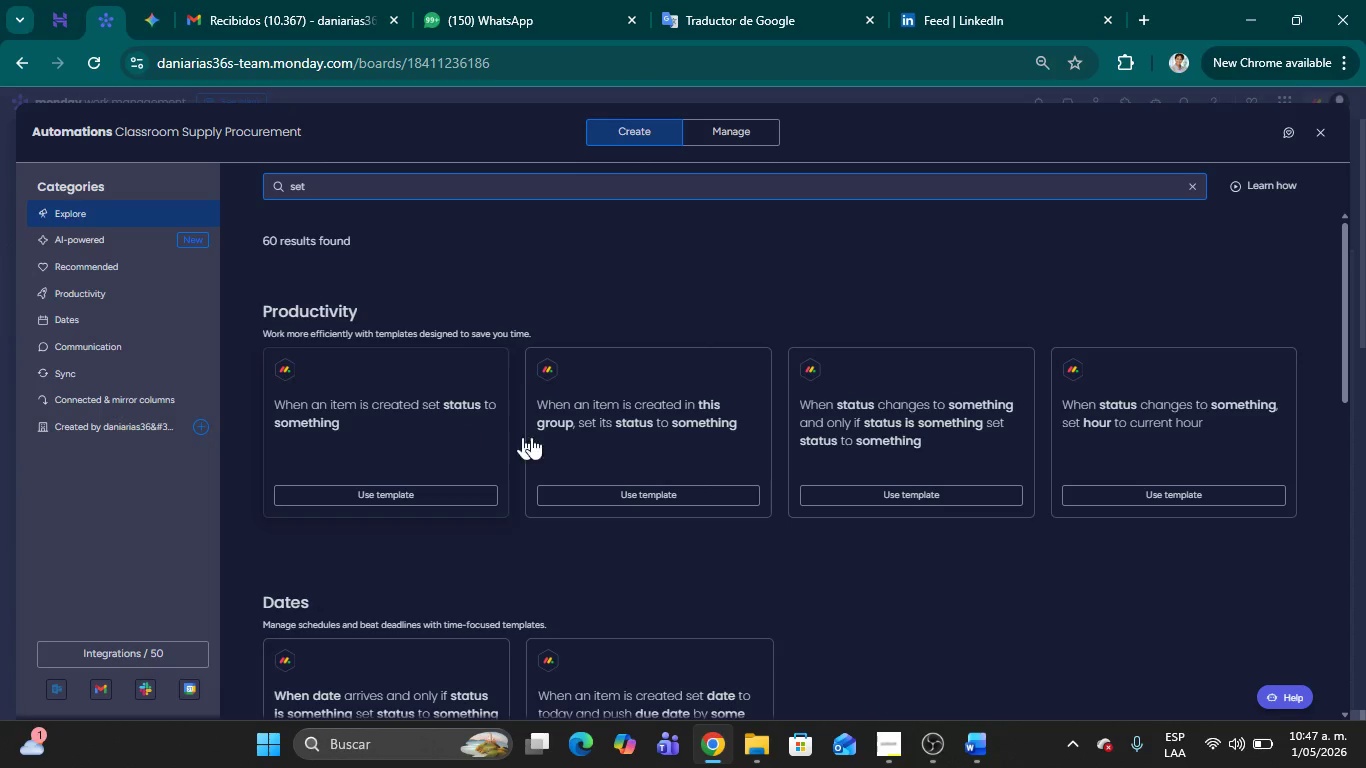 
scroll: coordinate [844, 422], scroll_direction: down, amount: 4.0
 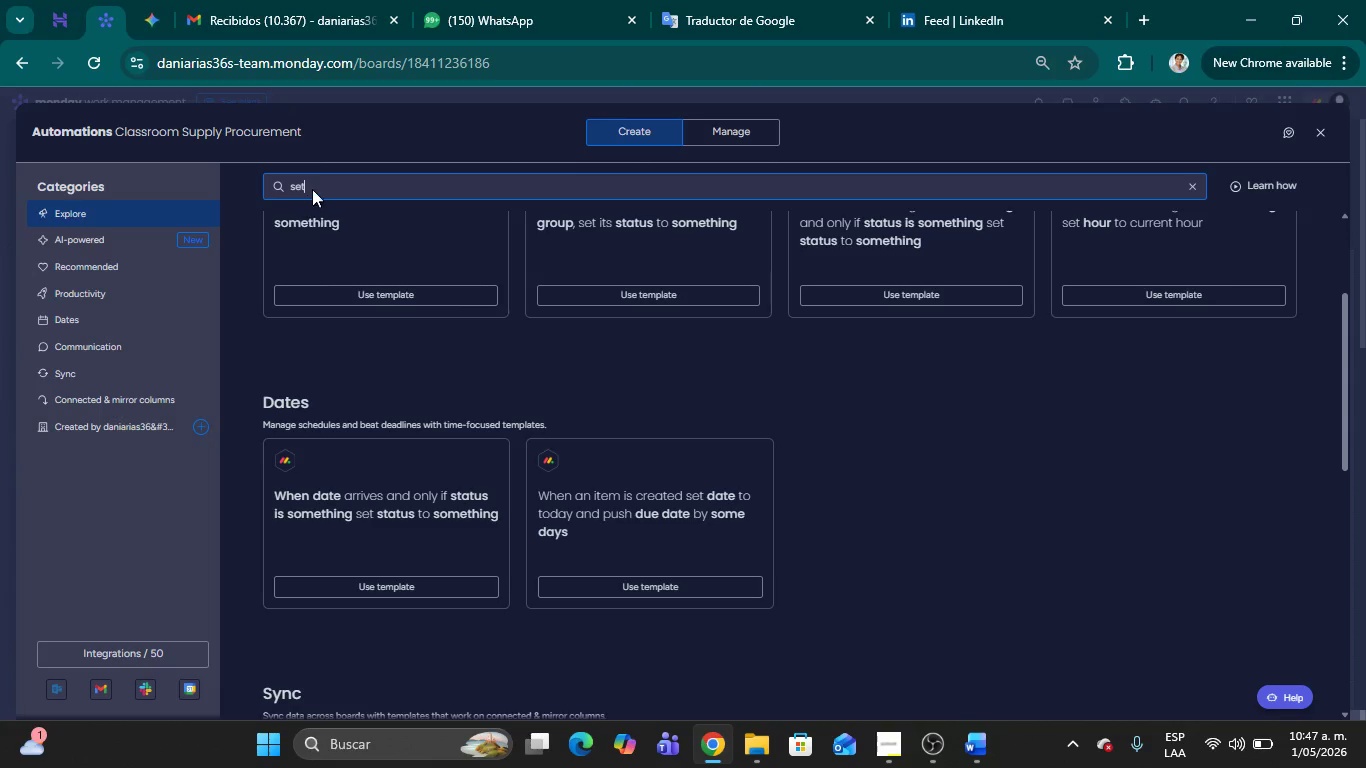 
left_click([315, 183])
 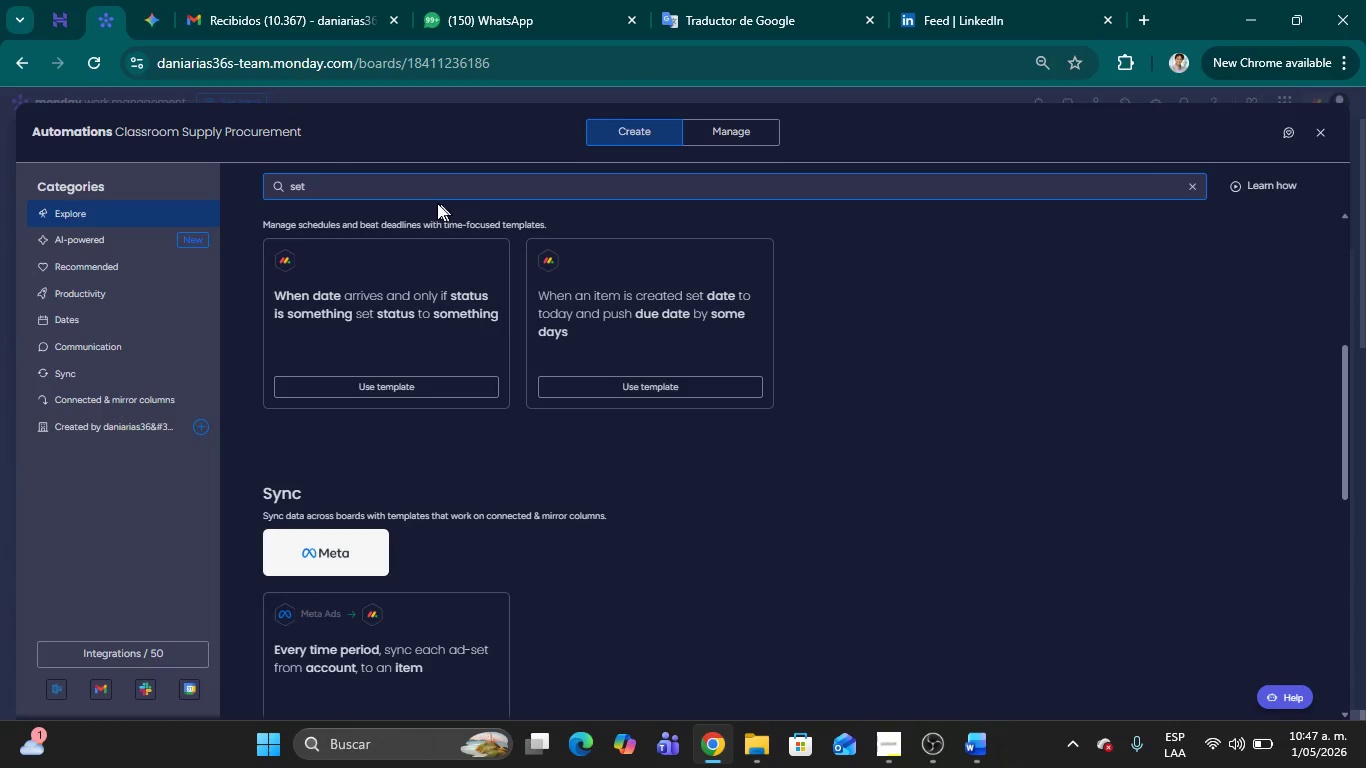 
key(Backspace)
 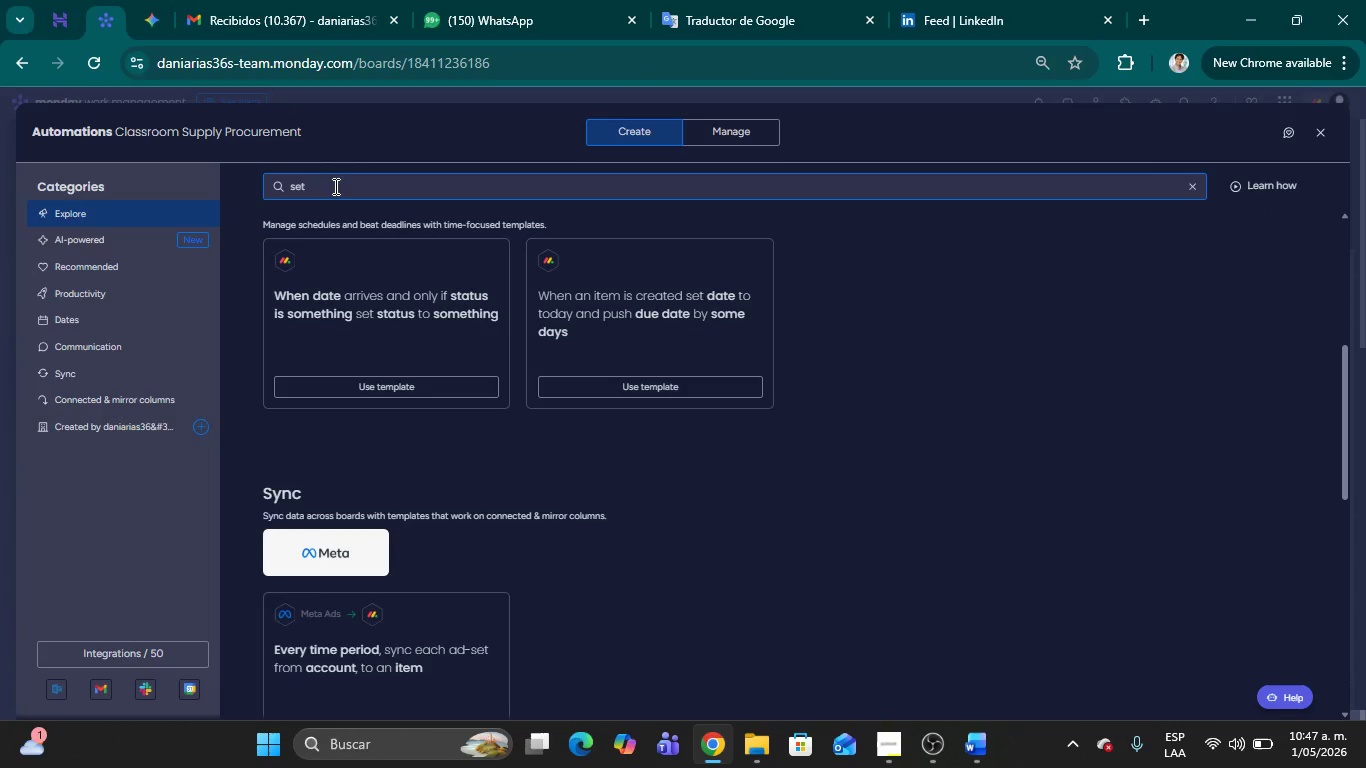 
left_click([334, 186])
 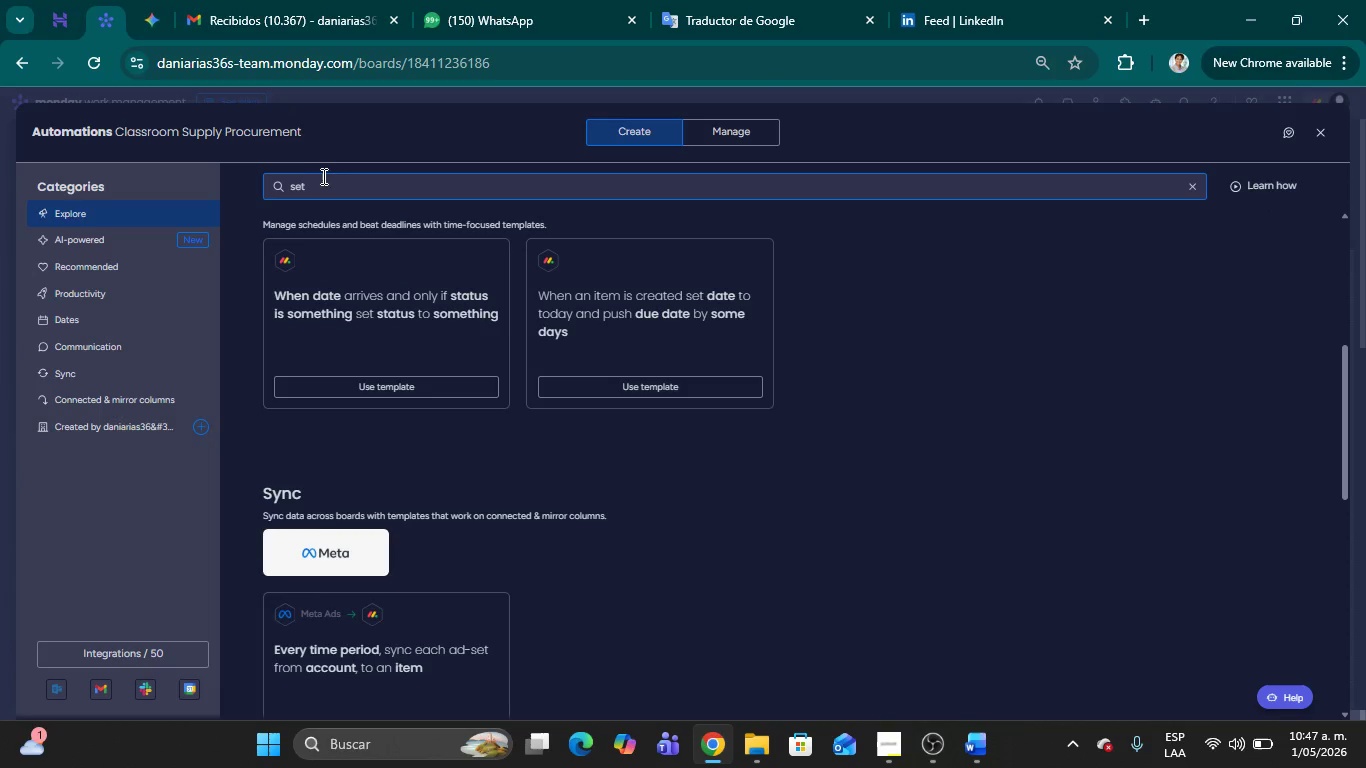 
left_click_drag(start_coordinate=[314, 183], to_coordinate=[284, 183])
 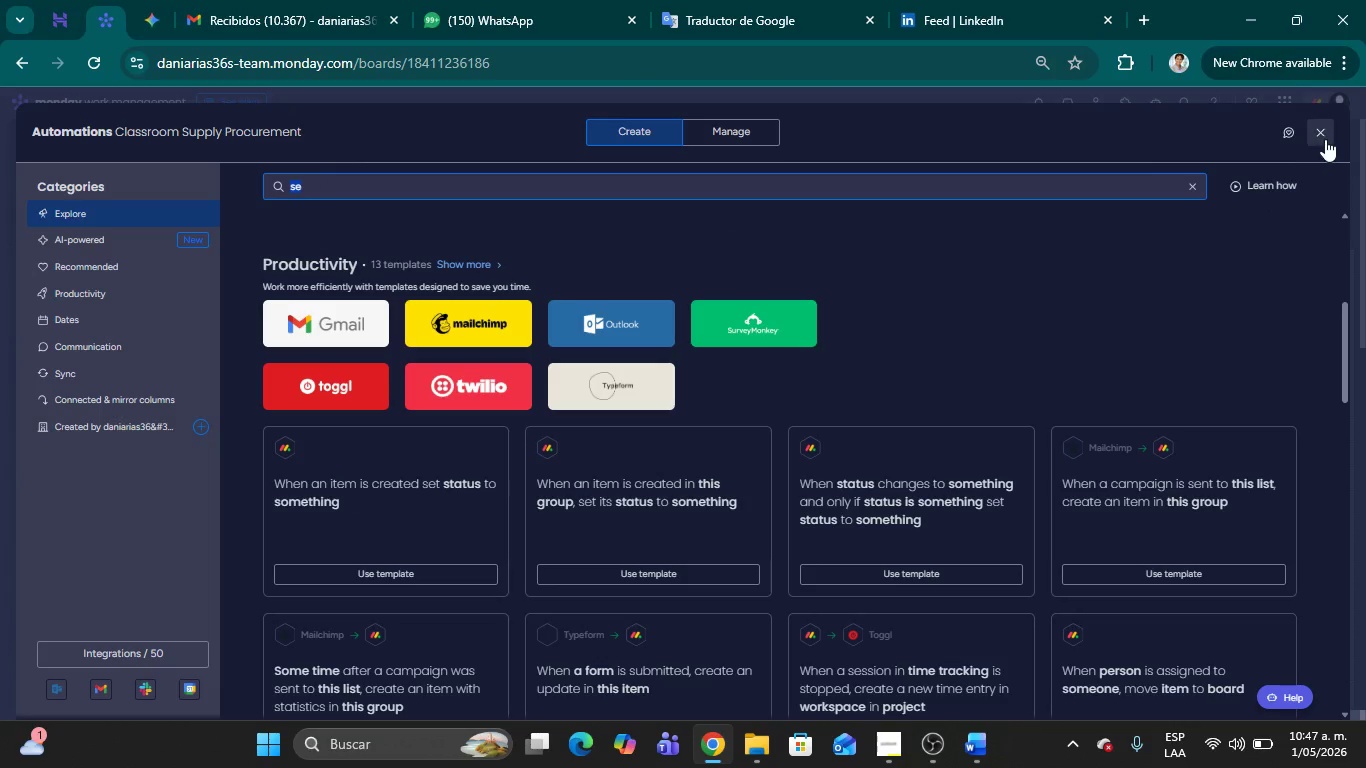 
left_click([1325, 138])
 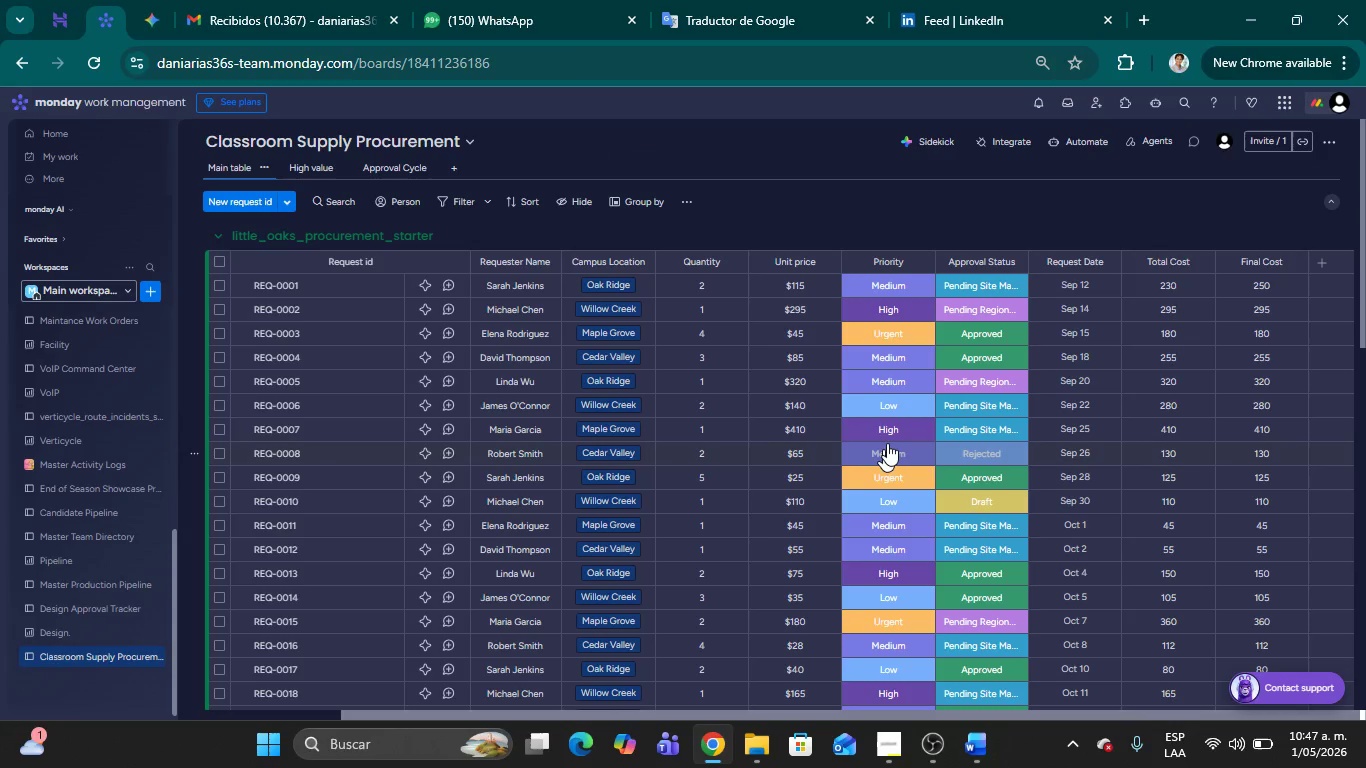 
left_click([793, 188])
 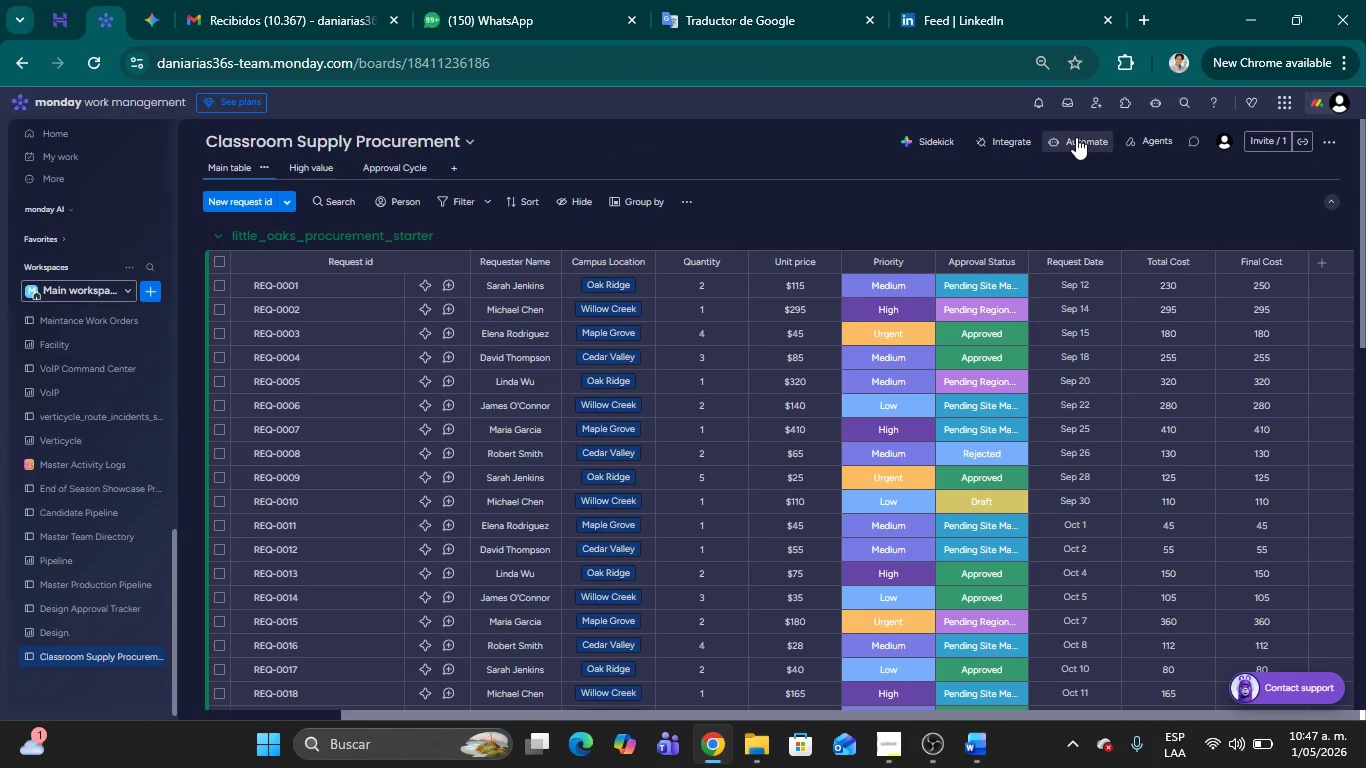 
scroll: coordinate [916, 277], scroll_direction: up, amount: 6.0
 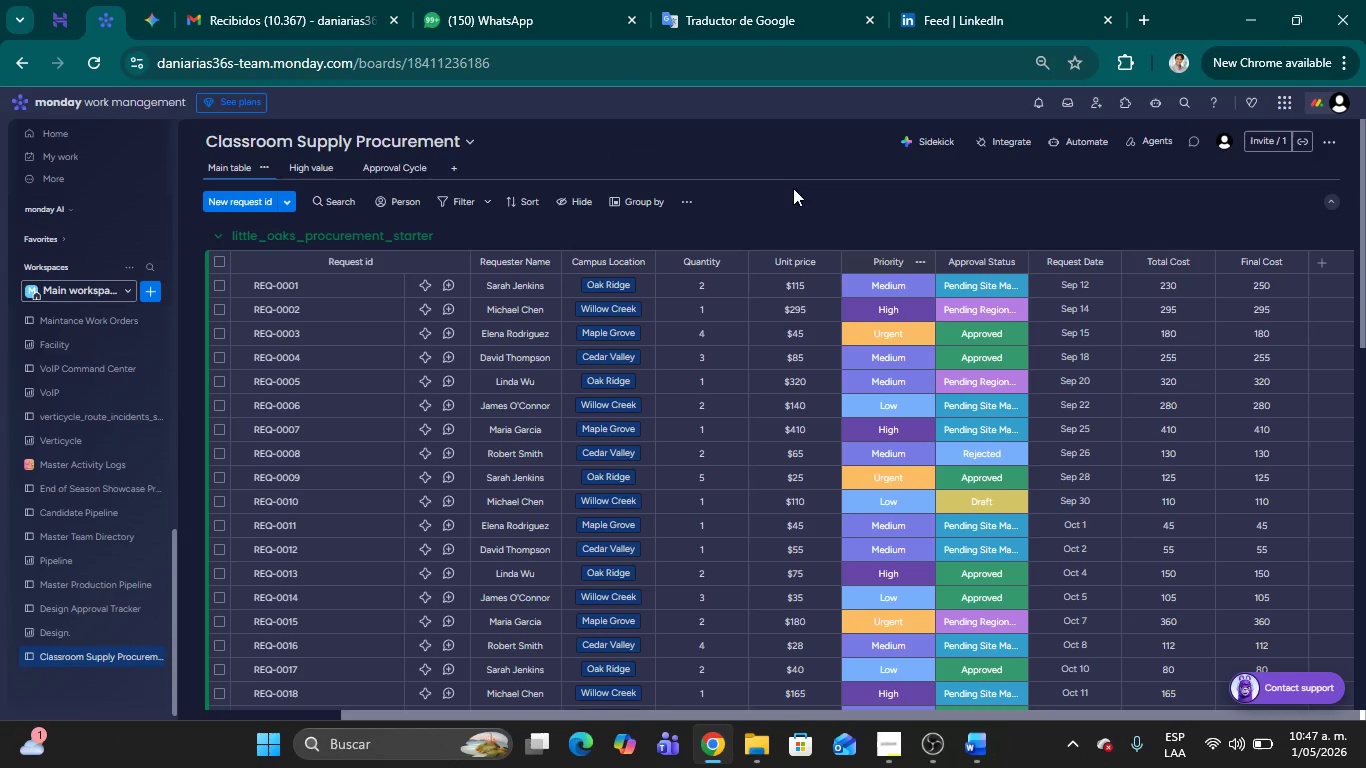 
left_click([1076, 137])
 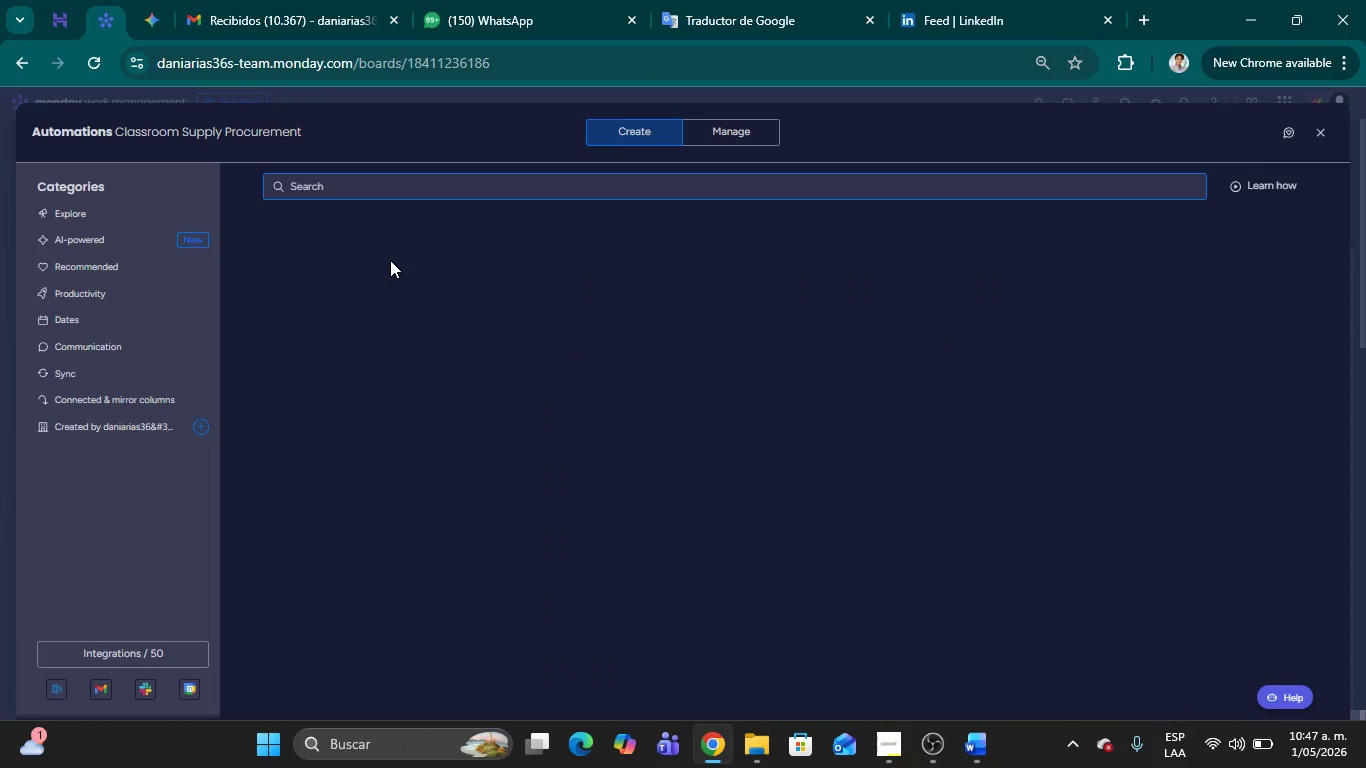 
type(MATCH)
 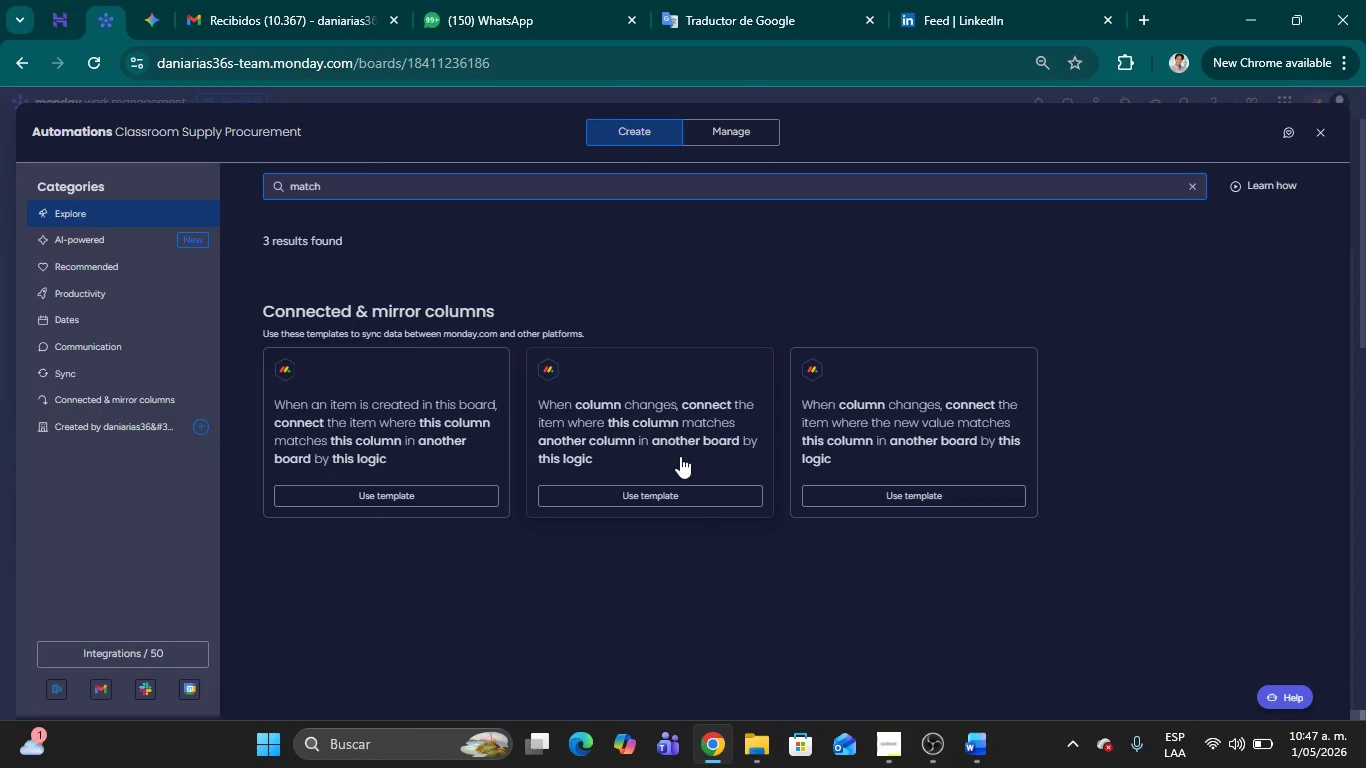 
wait(19.44)
 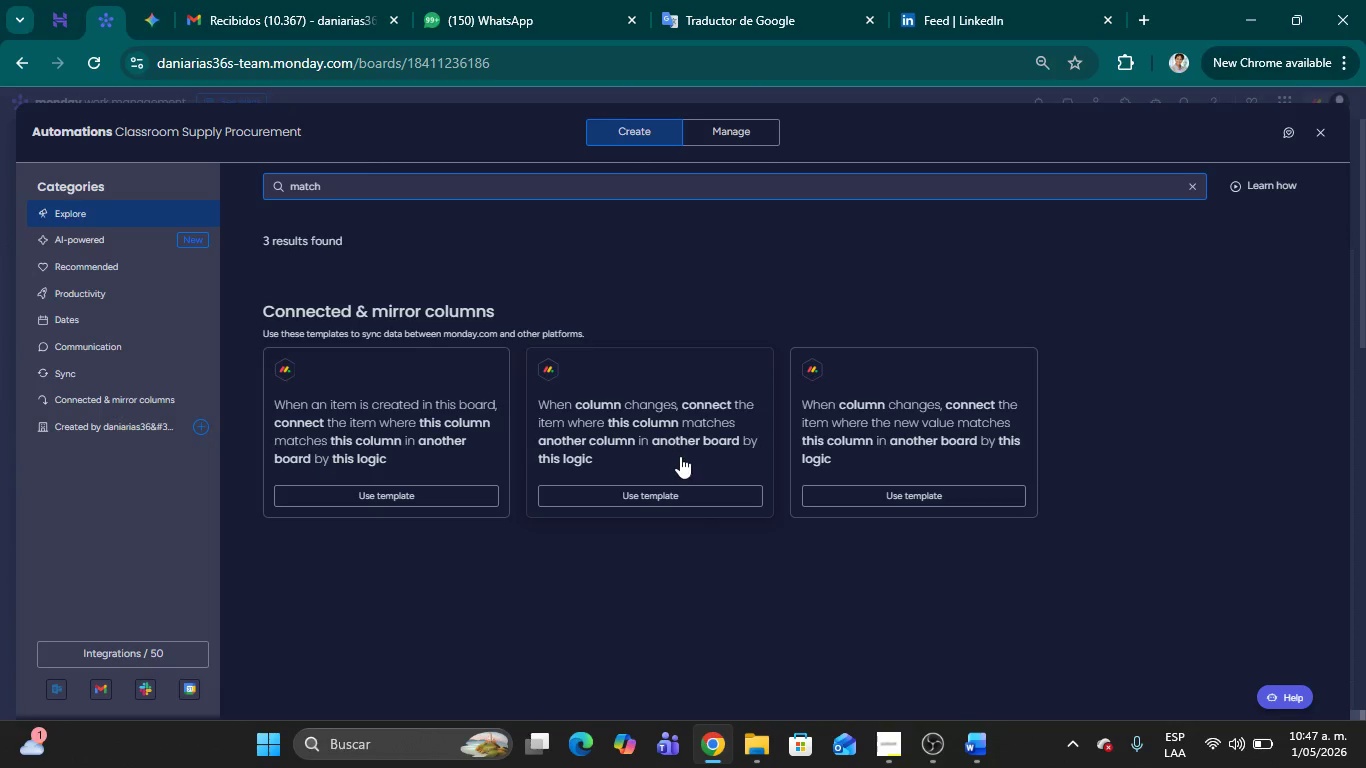 
left_click_drag(start_coordinate=[325, 187], to_coordinate=[284, 189])
 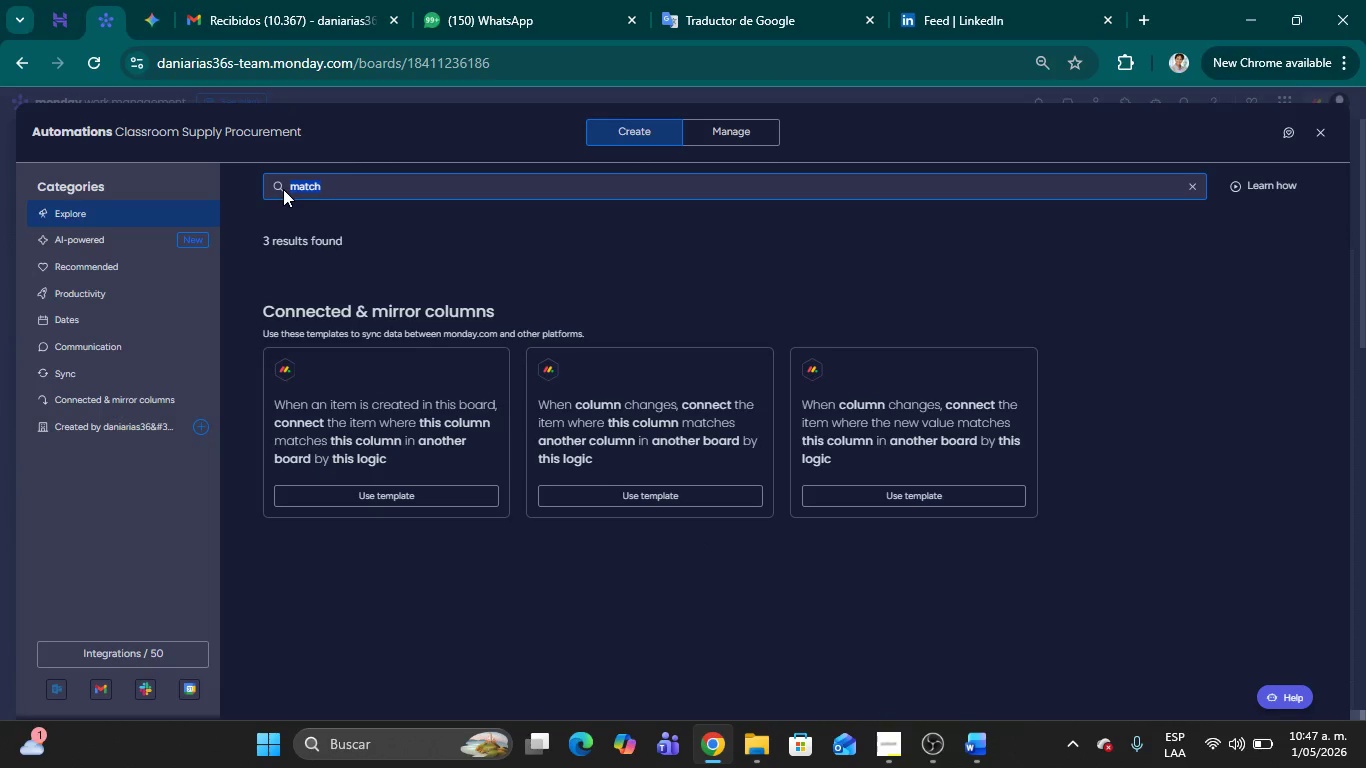 
key(Backspace)
type(SET COLUMN TO)
 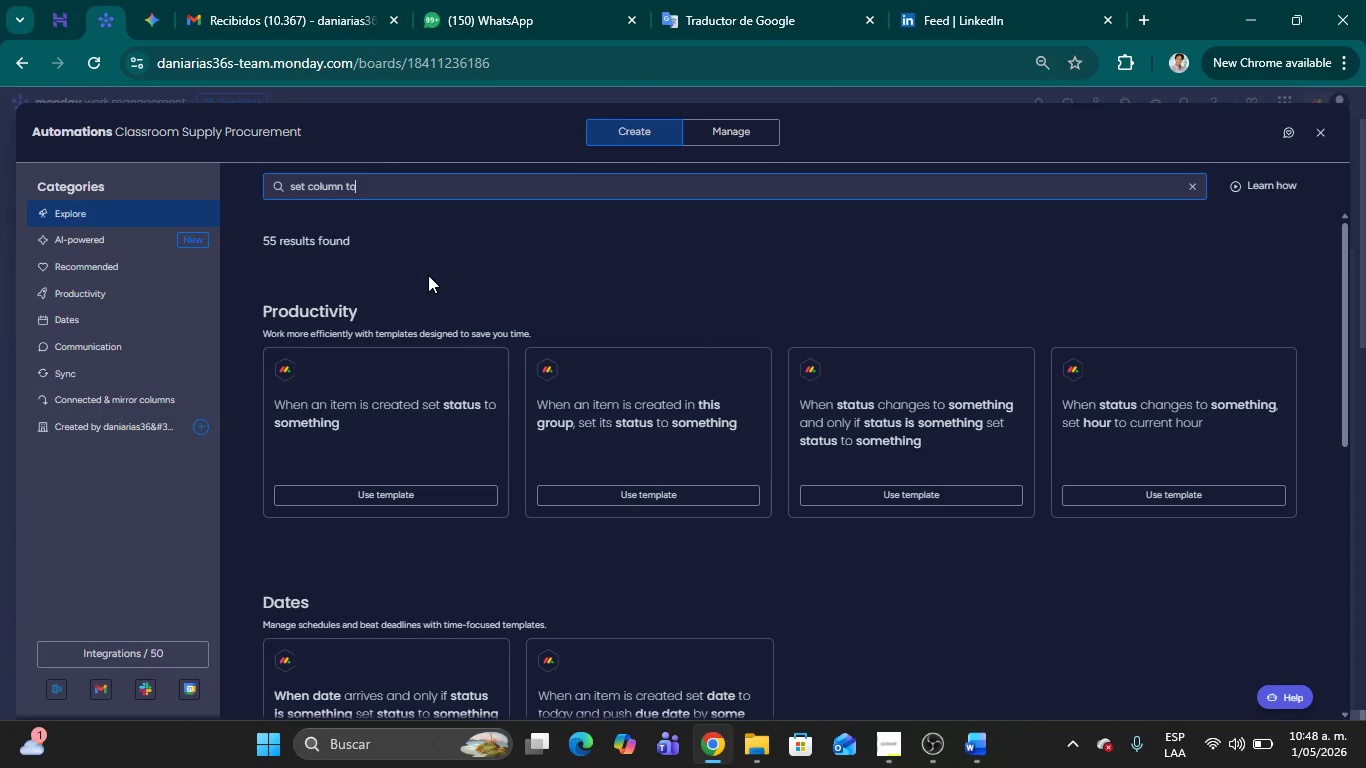 
wait(7.61)
 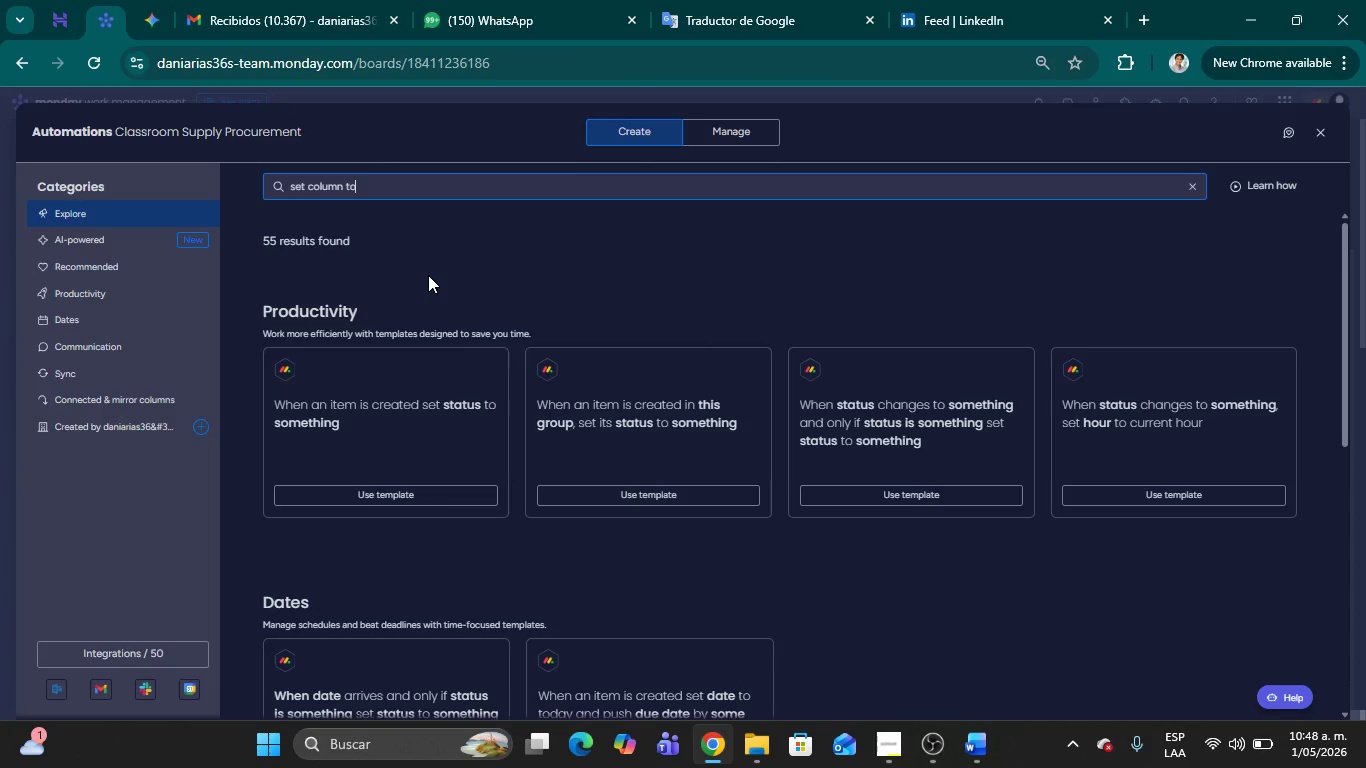 
key(Enter)
 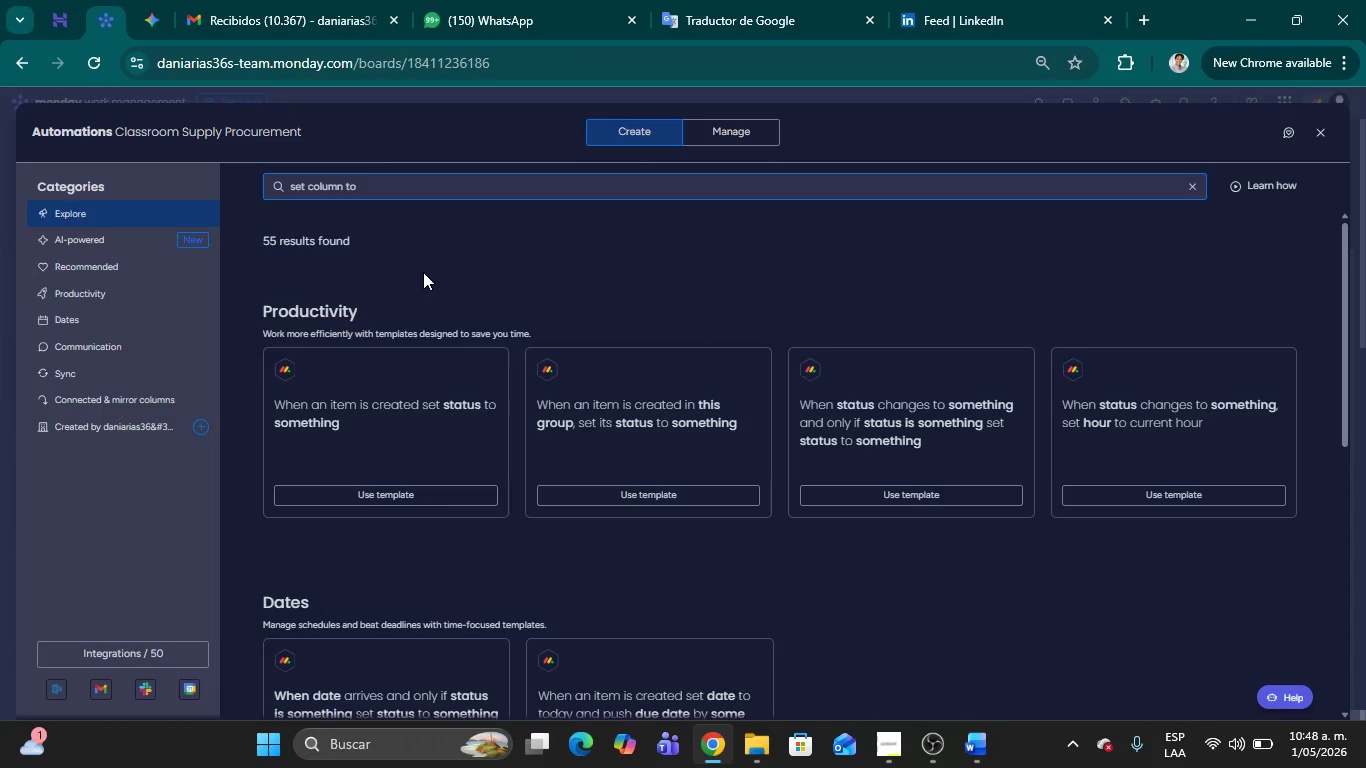 
wait(11.3)
 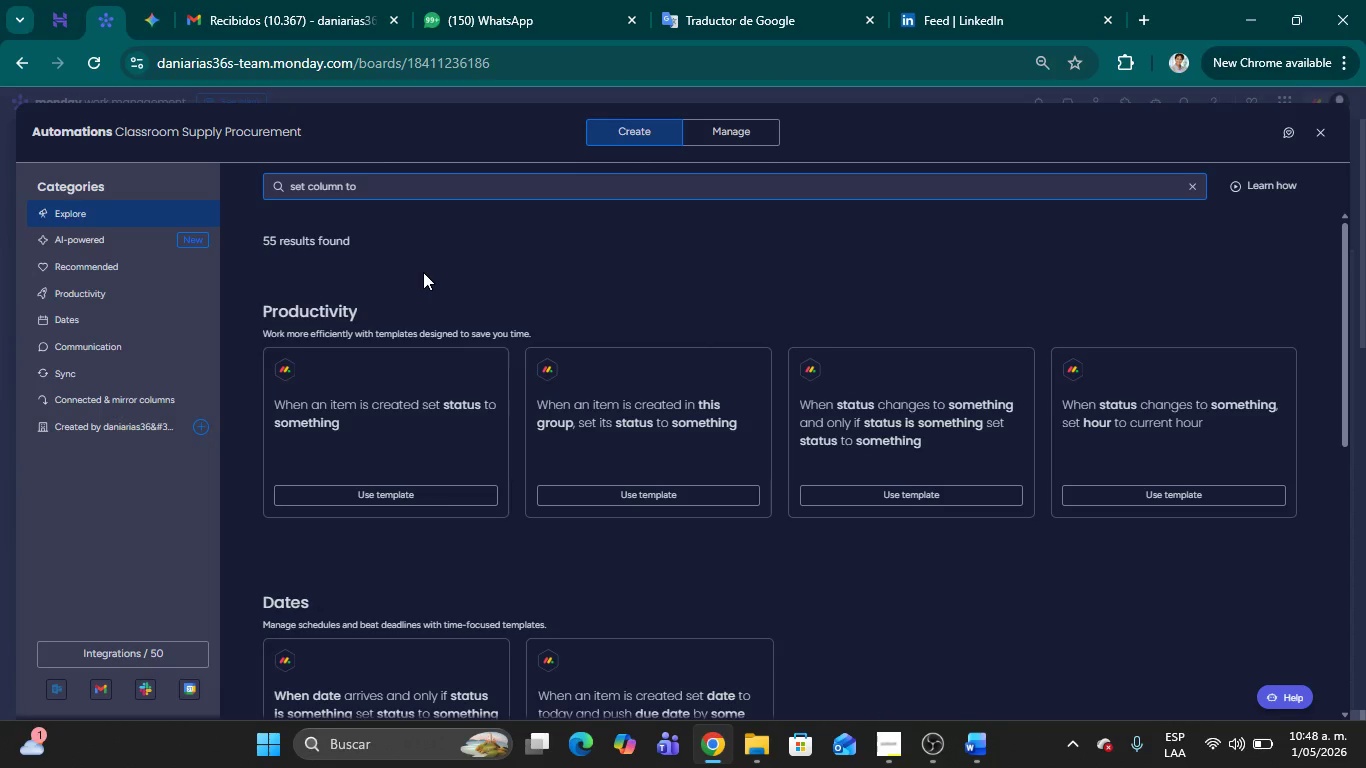 
left_click([741, 255])
 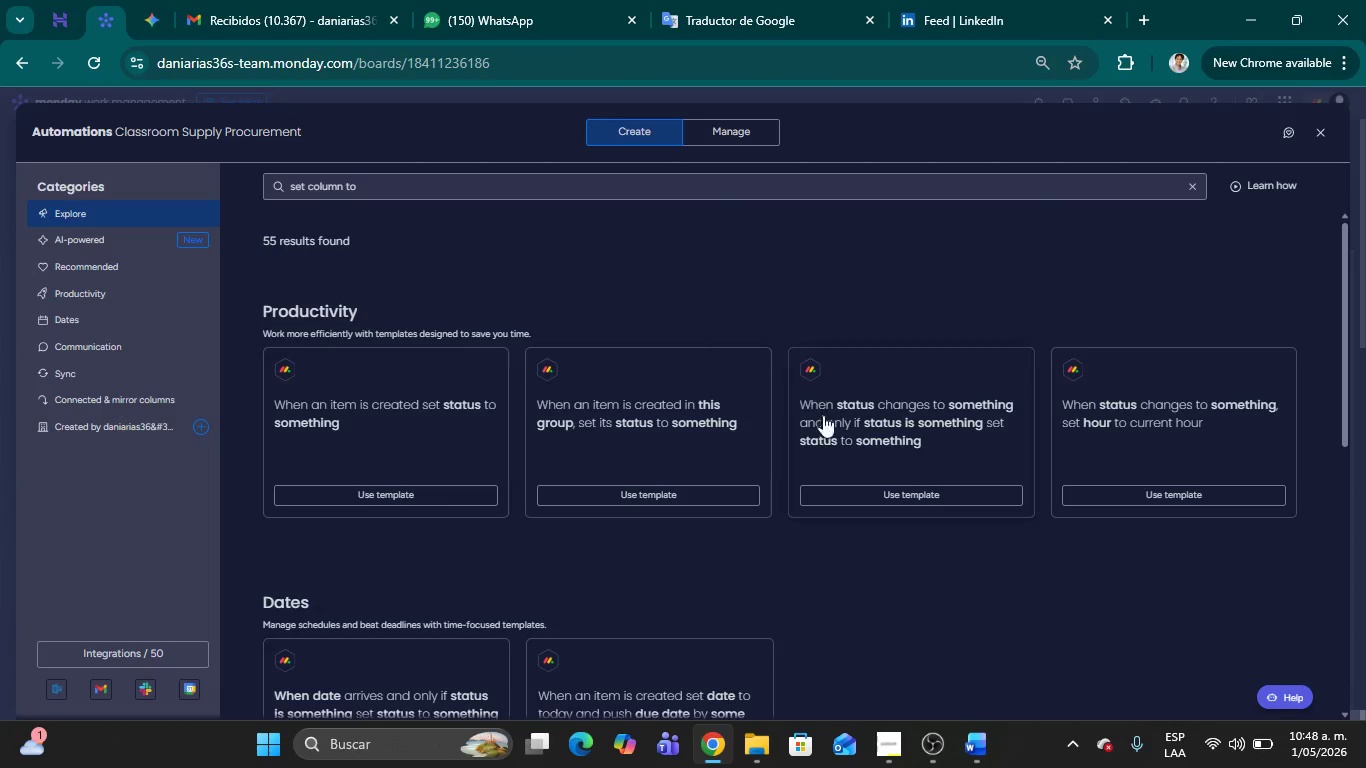 
scroll: coordinate [851, 447], scroll_direction: down, amount: 2.0
 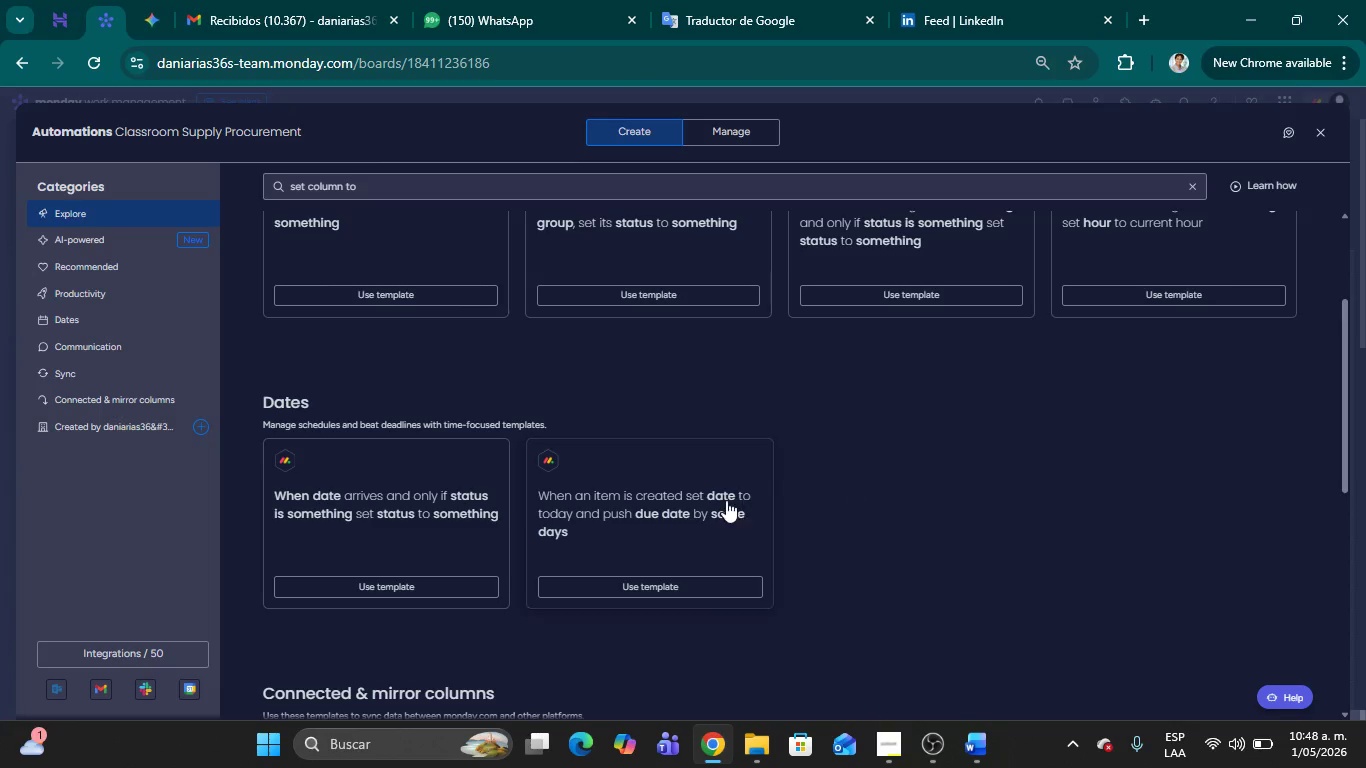 
scroll: coordinate [806, 492], scroll_direction: up, amount: 1.0
 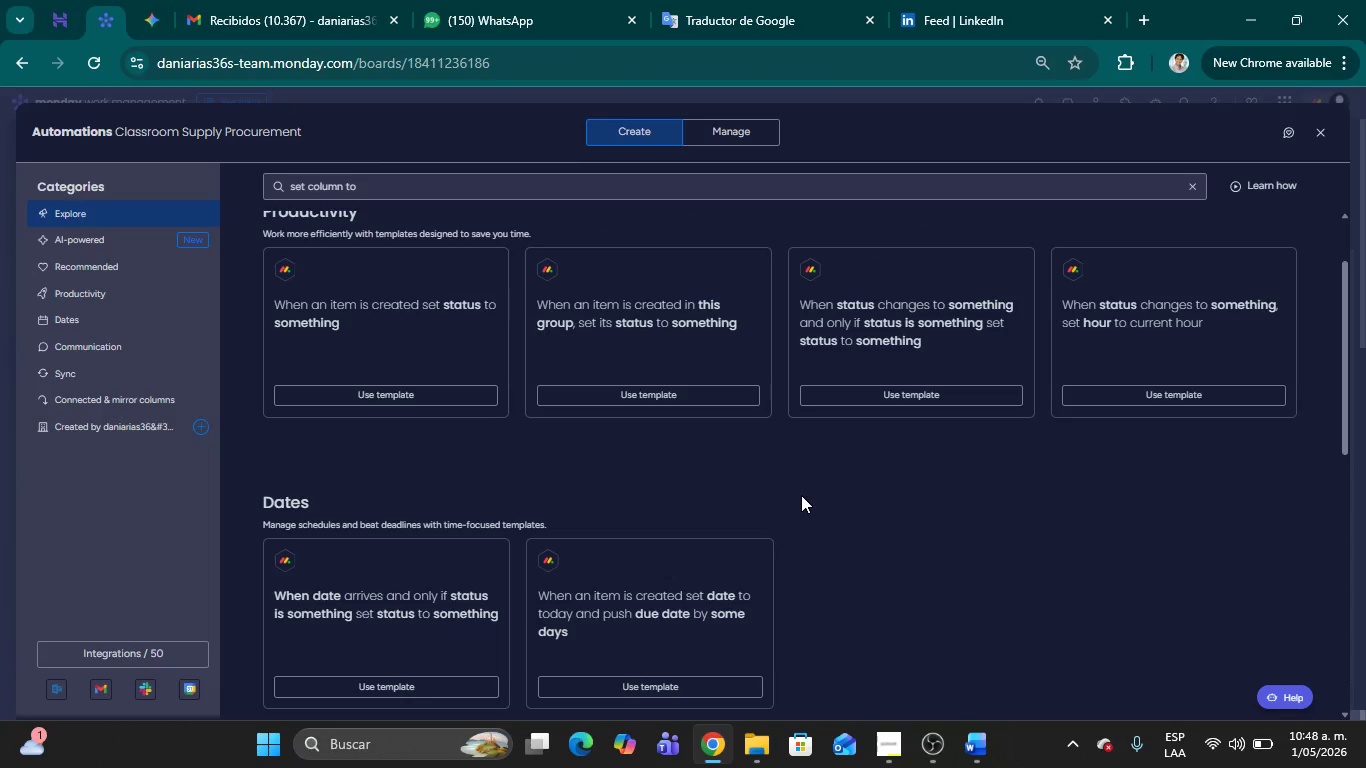 
scroll: coordinate [801, 498], scroll_direction: down, amount: 1.0
 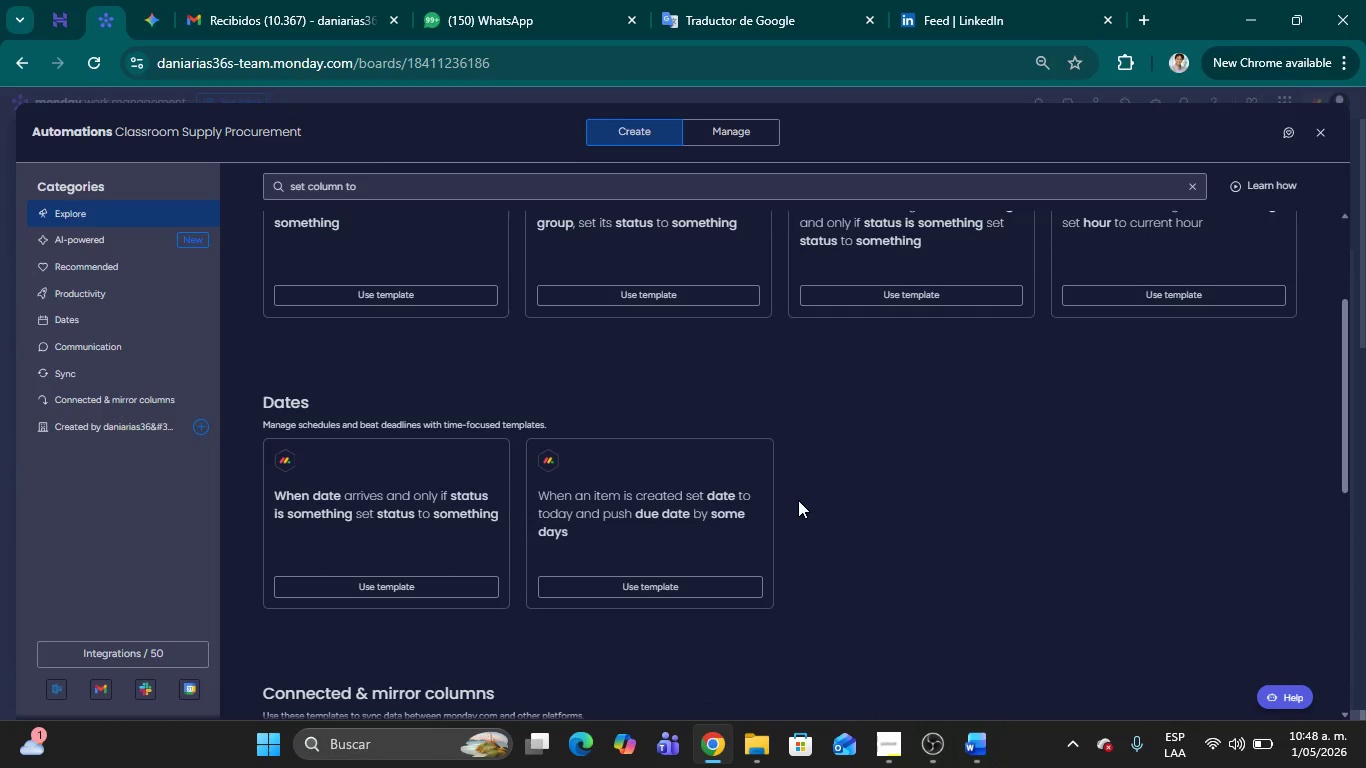 
scroll: coordinate [798, 500], scroll_direction: up, amount: 2.0
 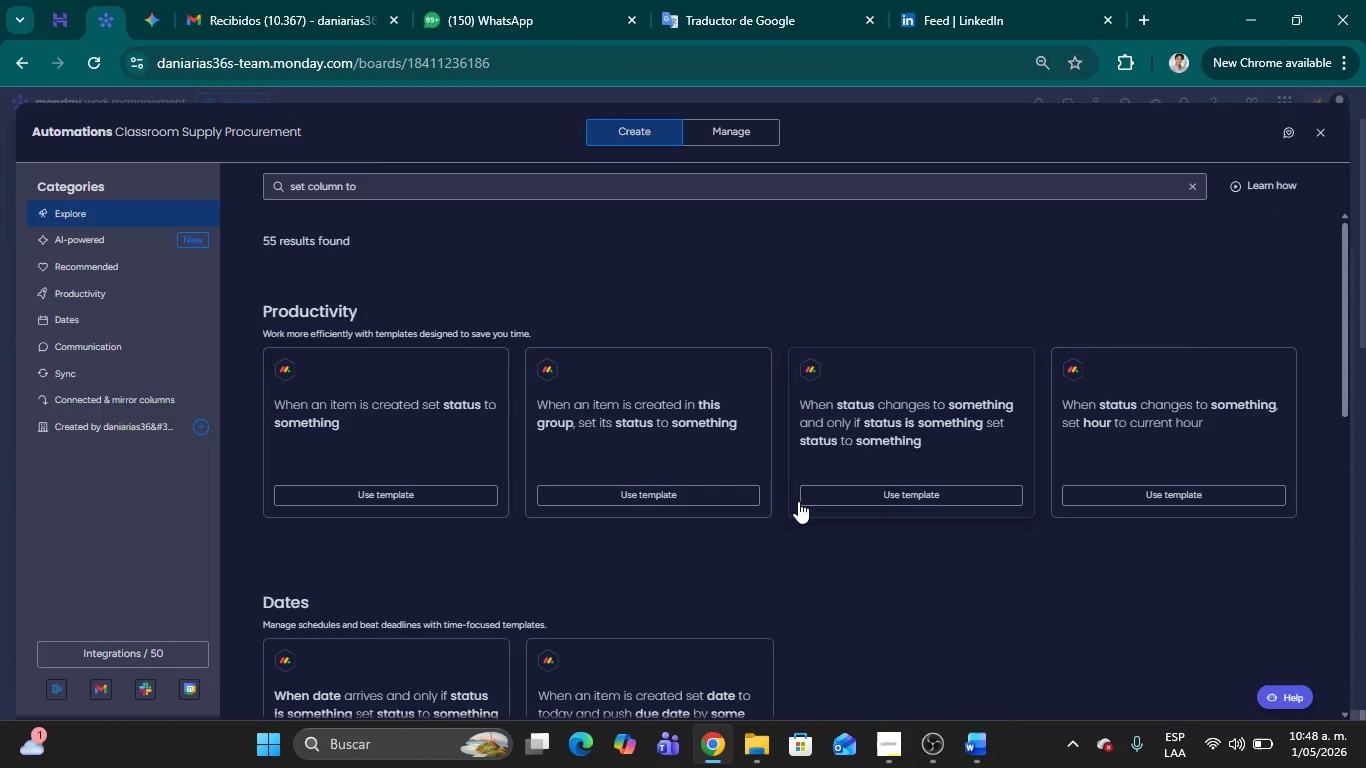 
scroll: coordinate [686, 487], scroll_direction: down, amount: 10.0
 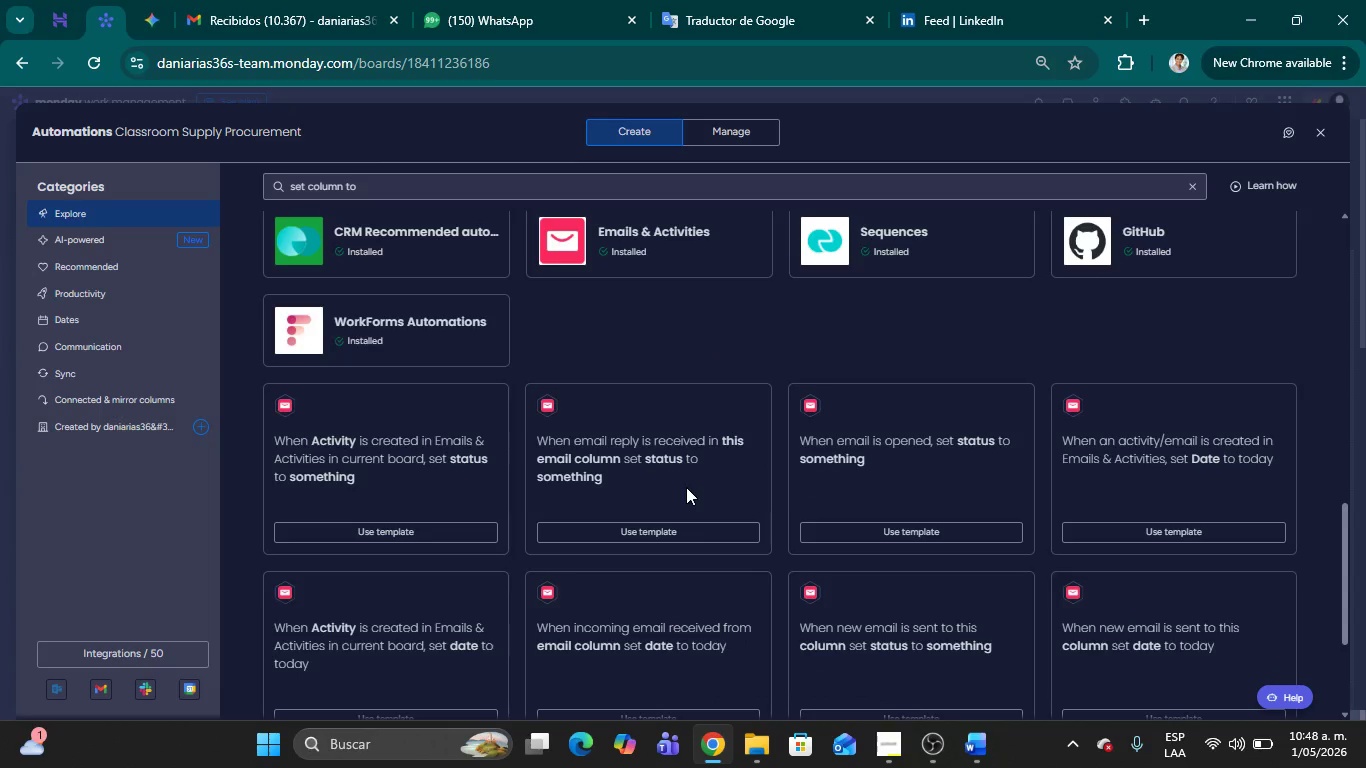 
scroll: coordinate [698, 478], scroll_direction: none, amount: 0.0
 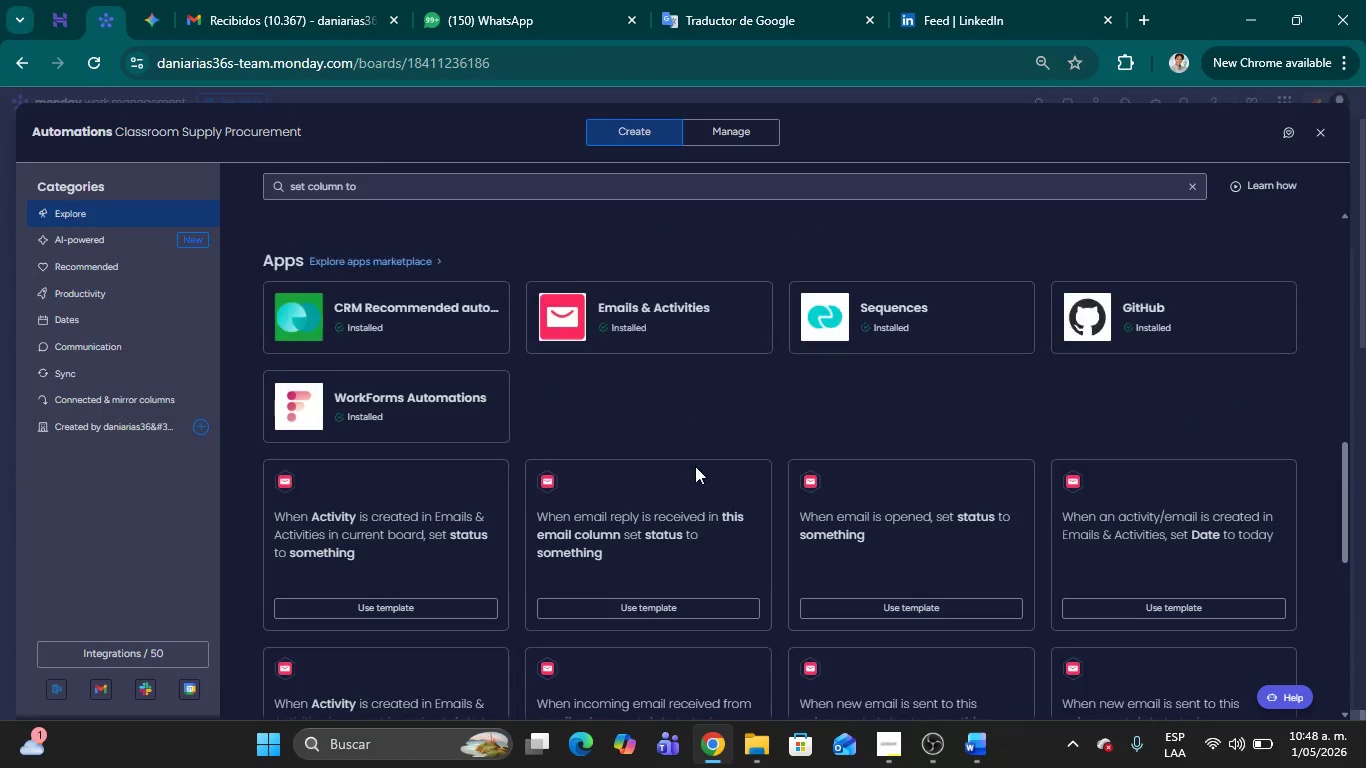 
scroll: coordinate [485, 479], scroll_direction: up, amount: 13.0
 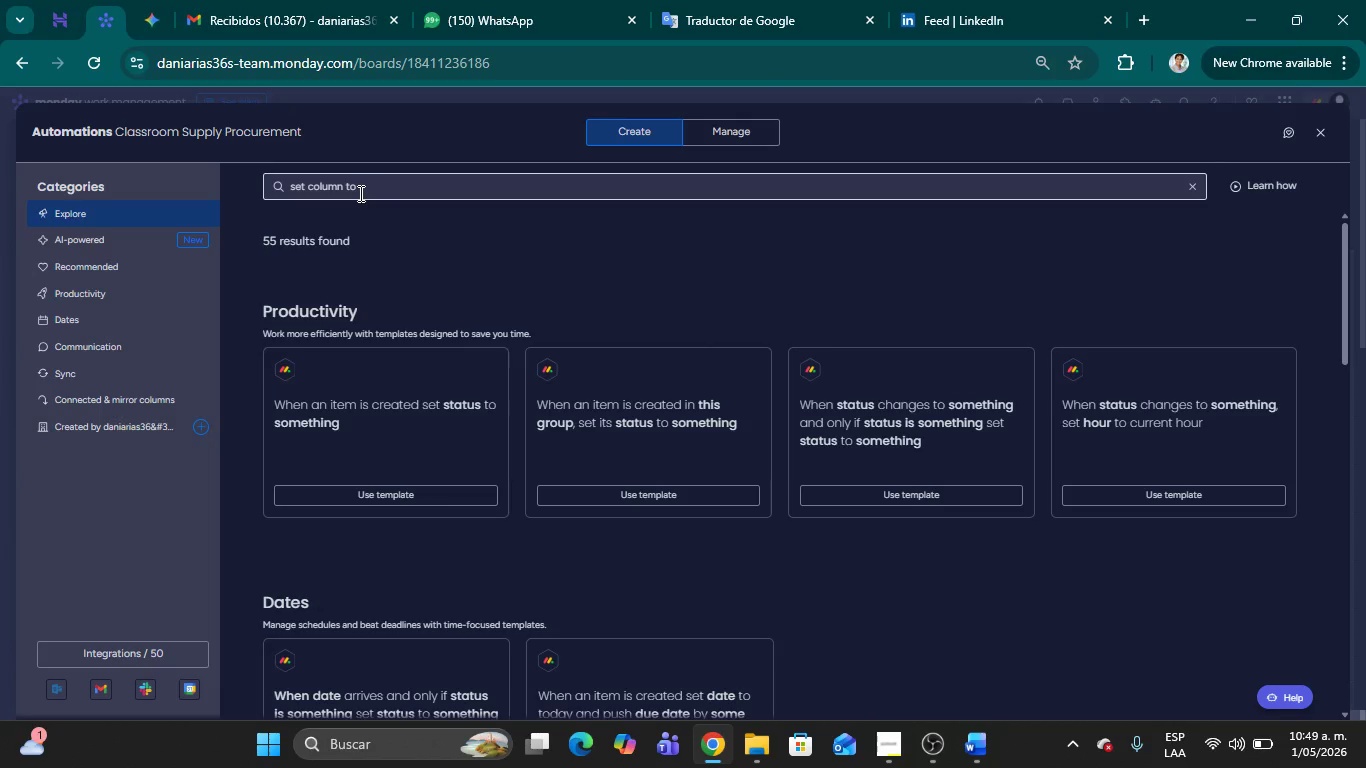 
wait(20.13)
 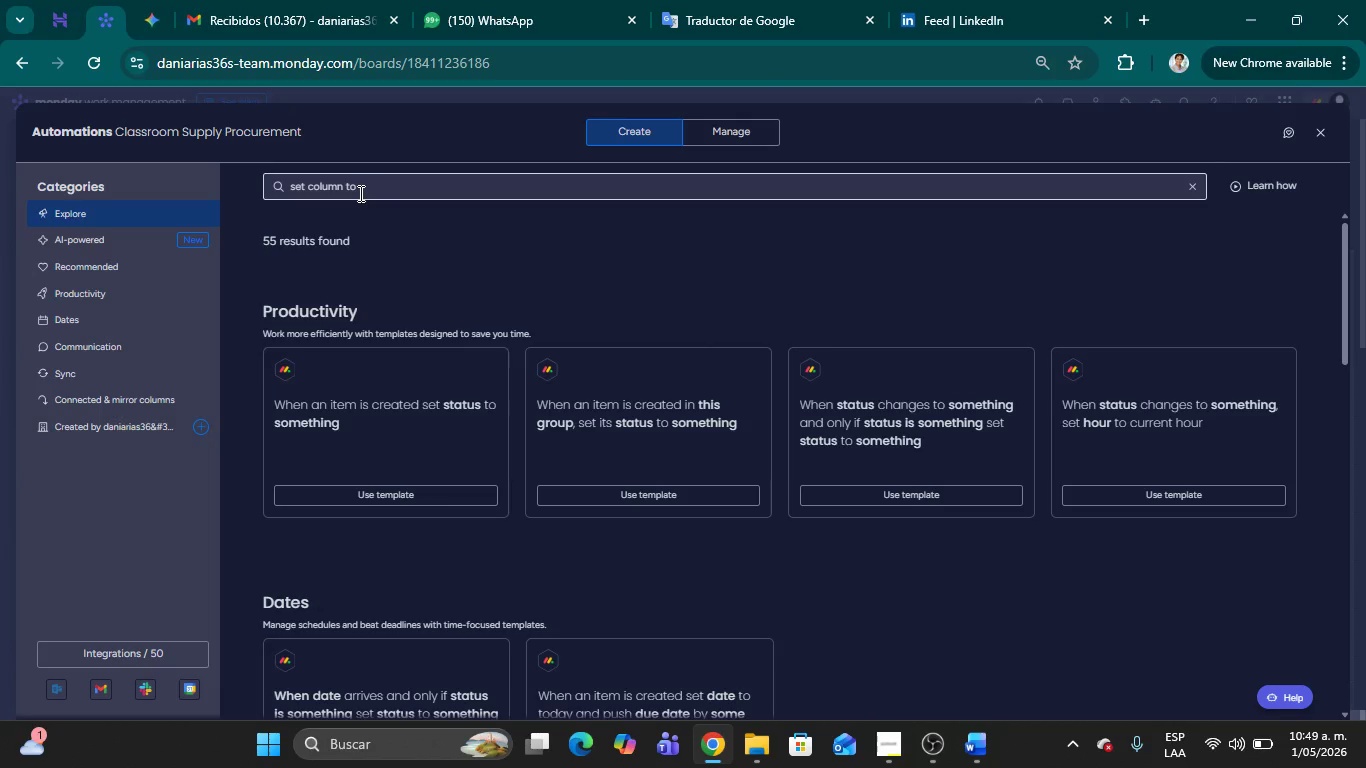 
left_click([1322, 133])
 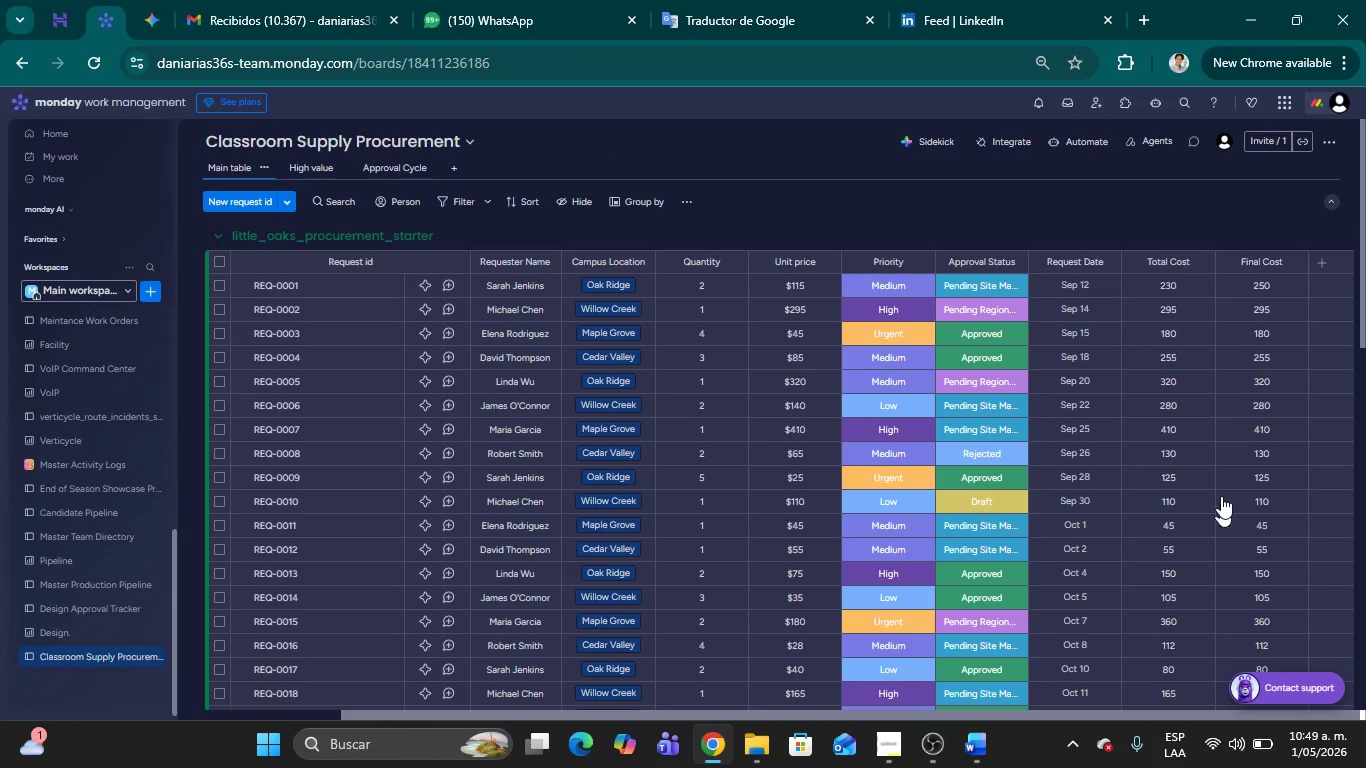 
left_click([1268, 261])
 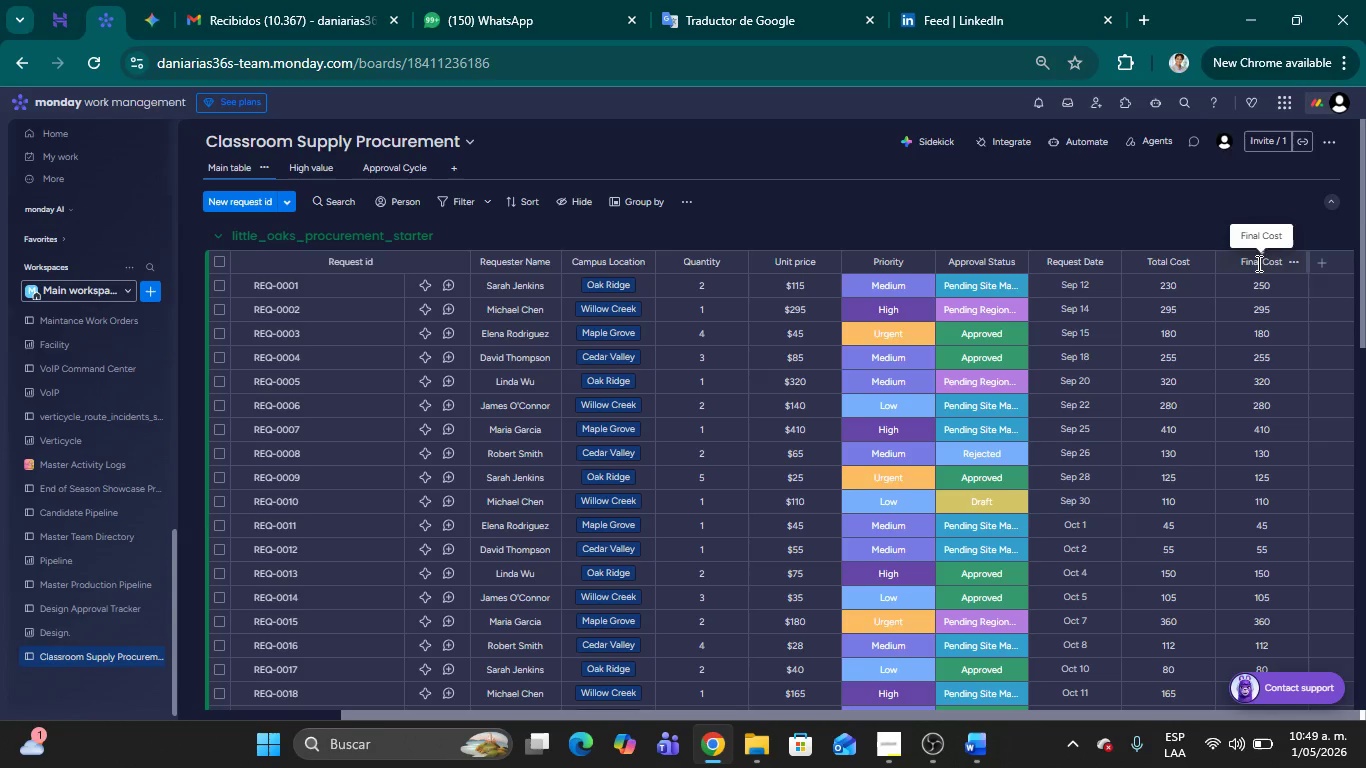 
wait(21.12)
 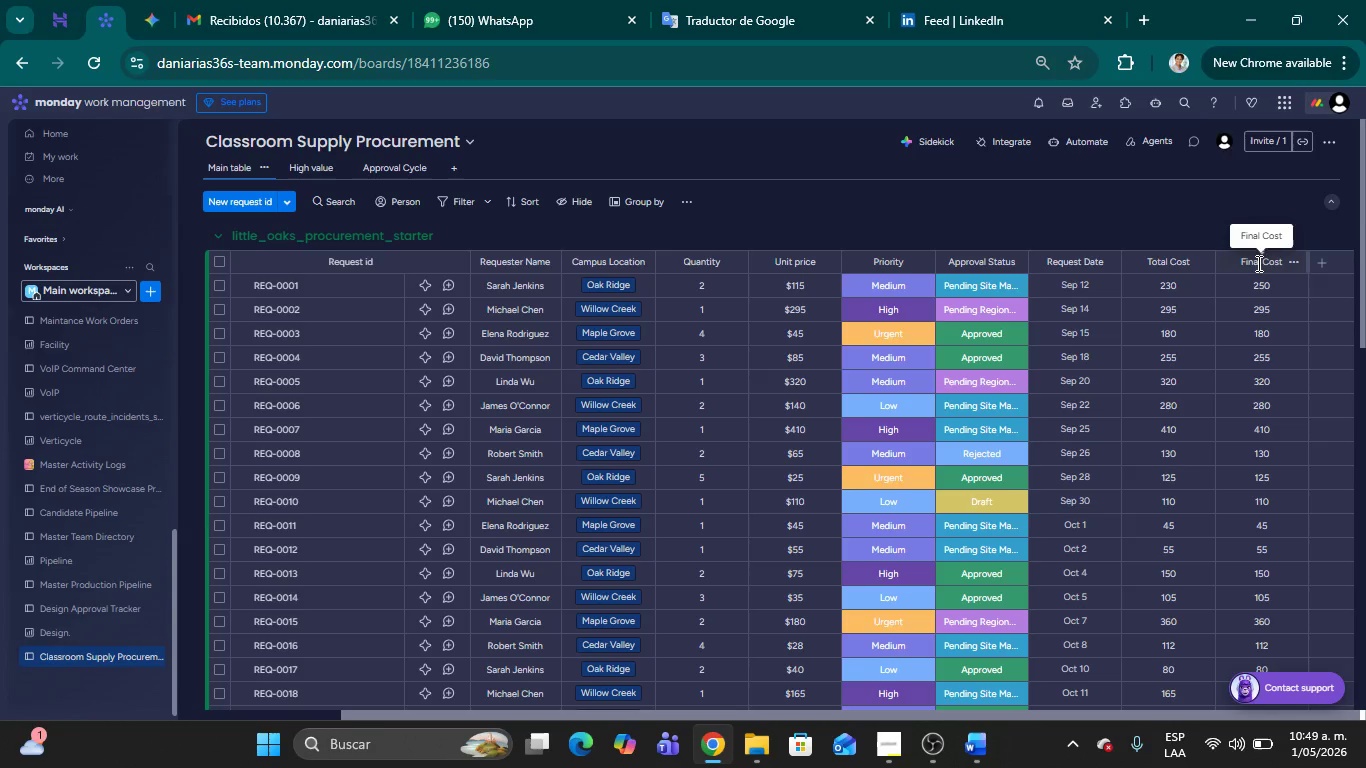 
left_click([1248, 258])
 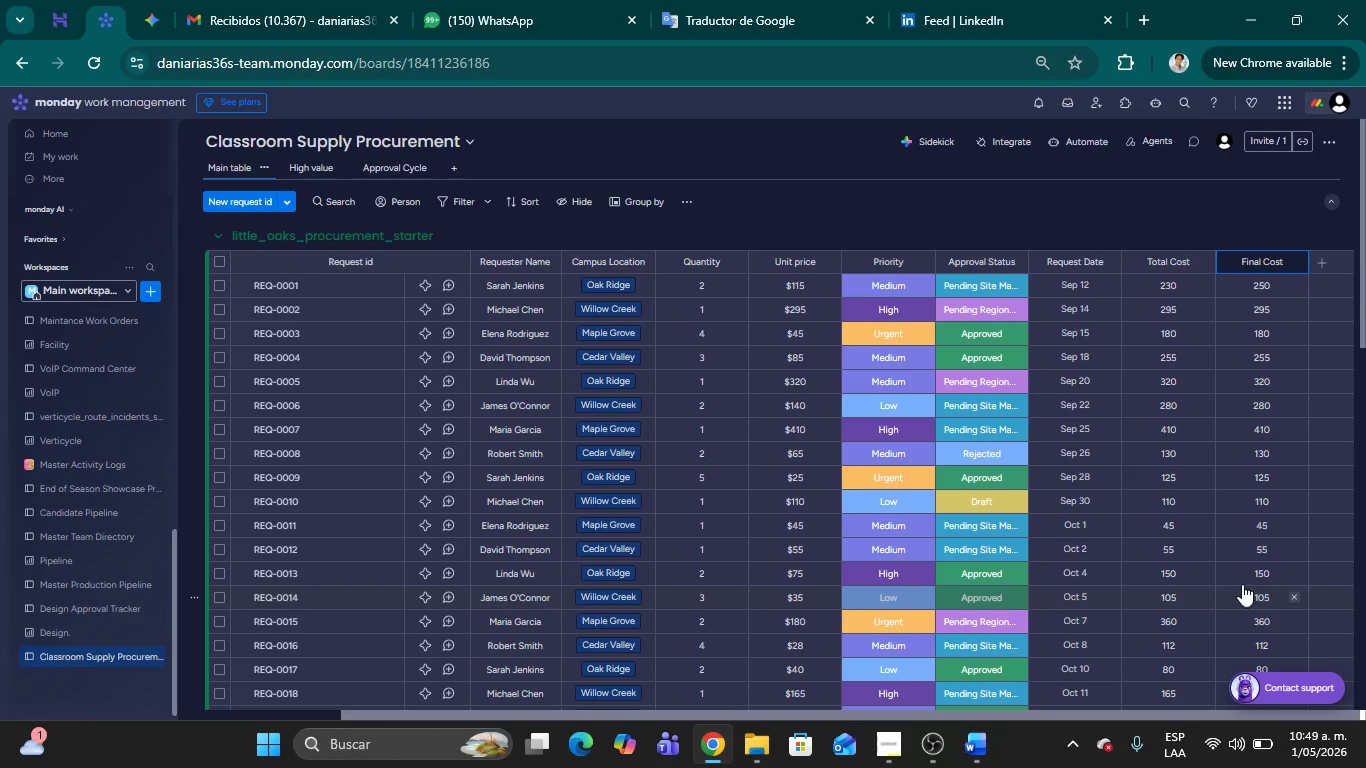 
wait(10.67)
 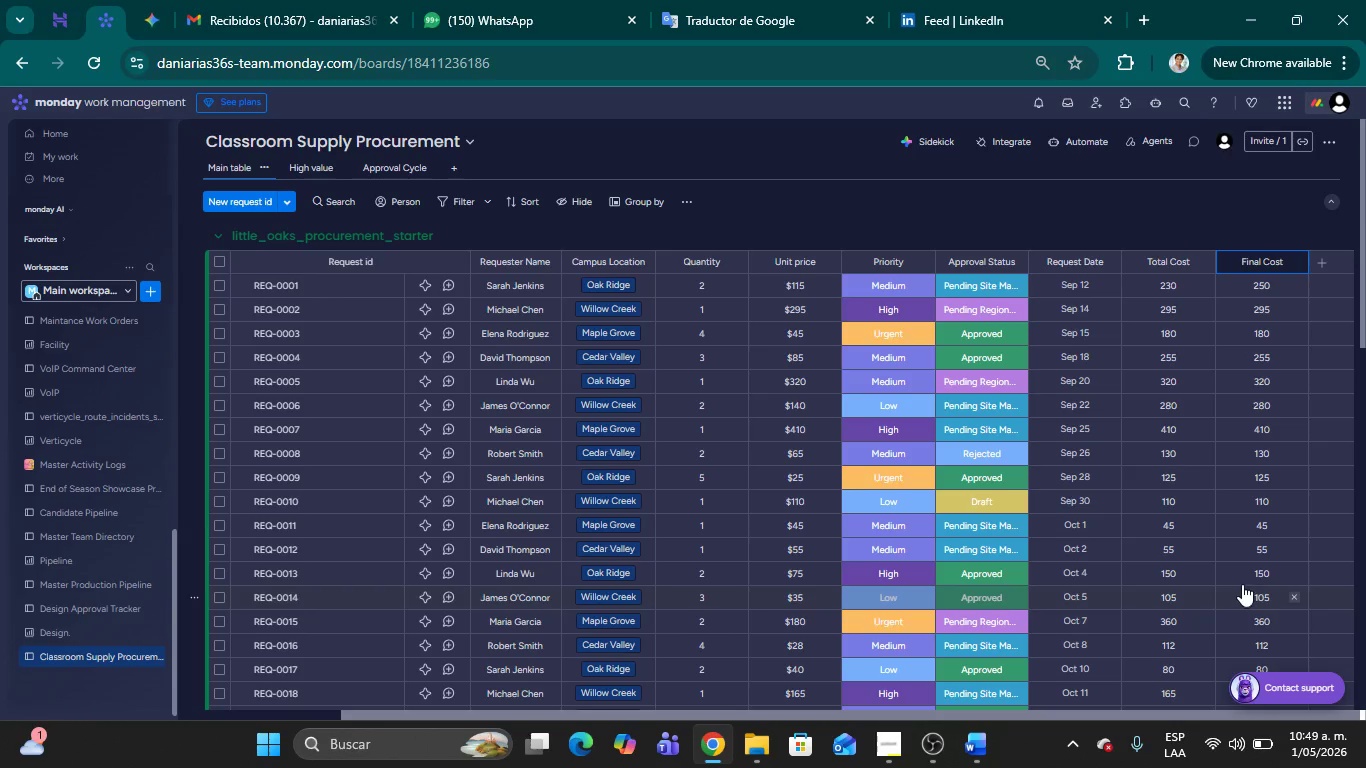 
left_click([1172, 198])
 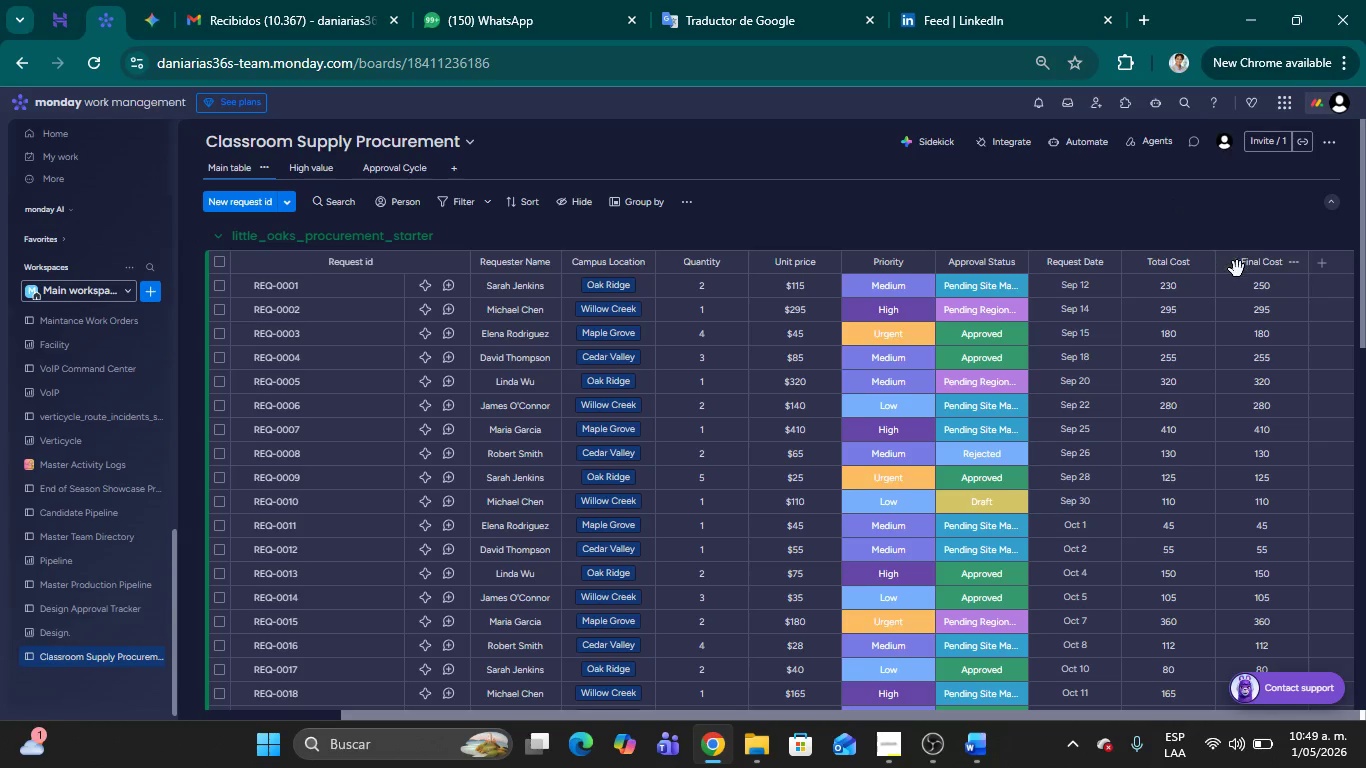 
mouse_move([1297, 271])
 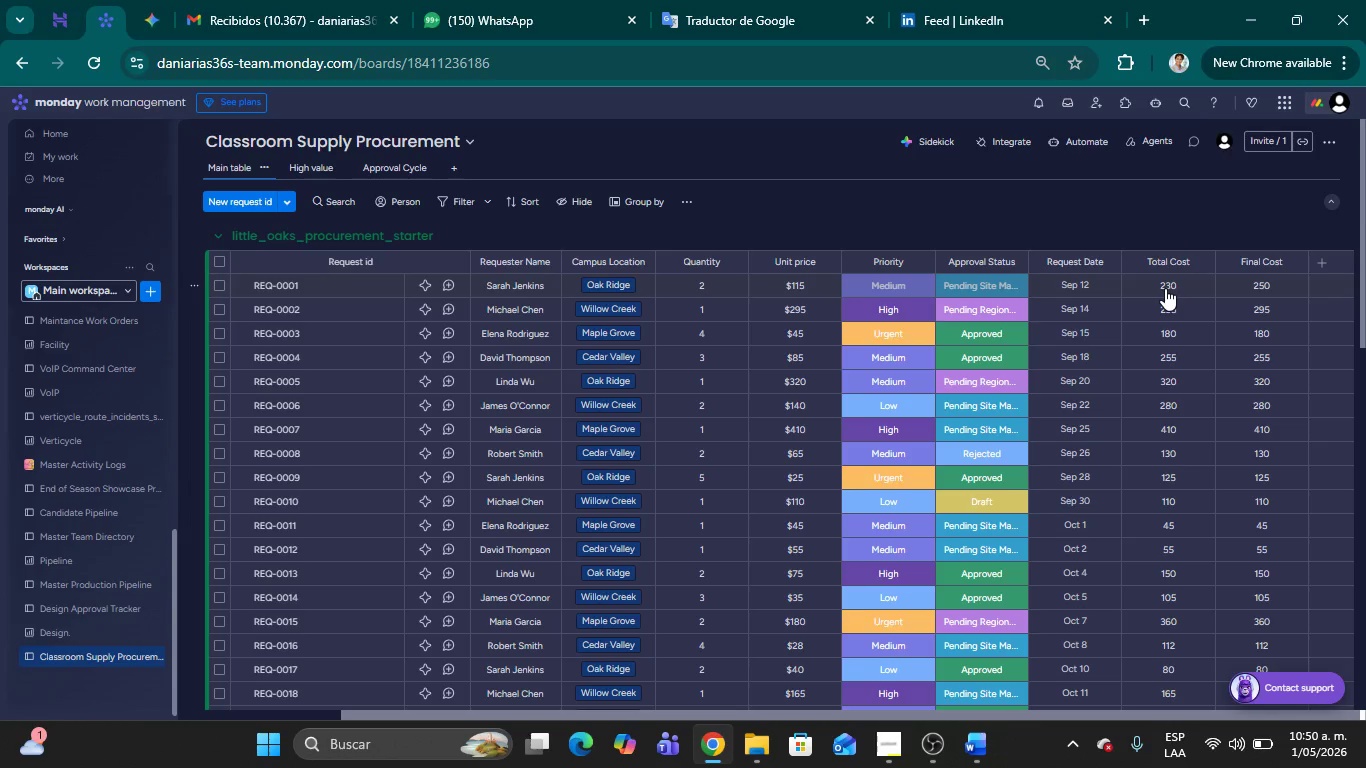 
wait(50.86)
 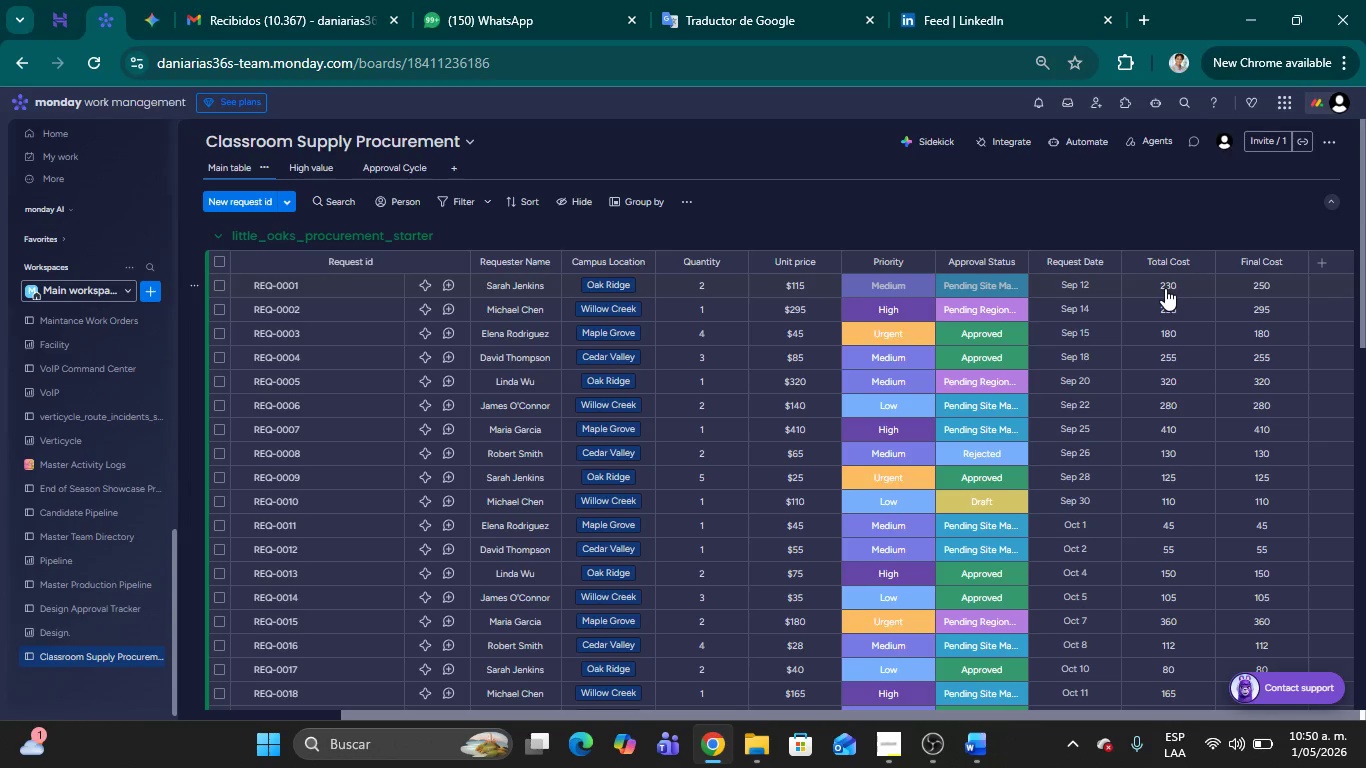 
scroll: coordinate [1257, 531], scroll_direction: down, amount: 10.0
 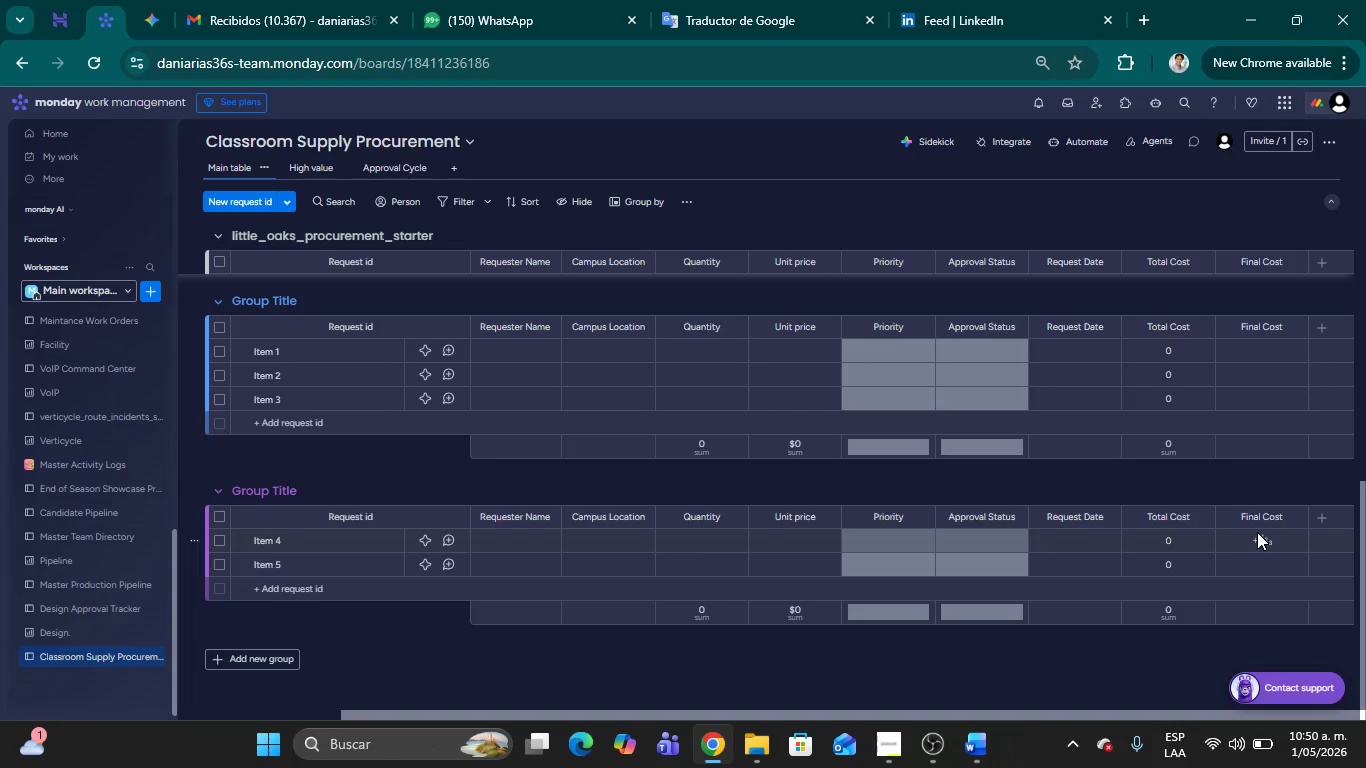 
wait(14.96)
 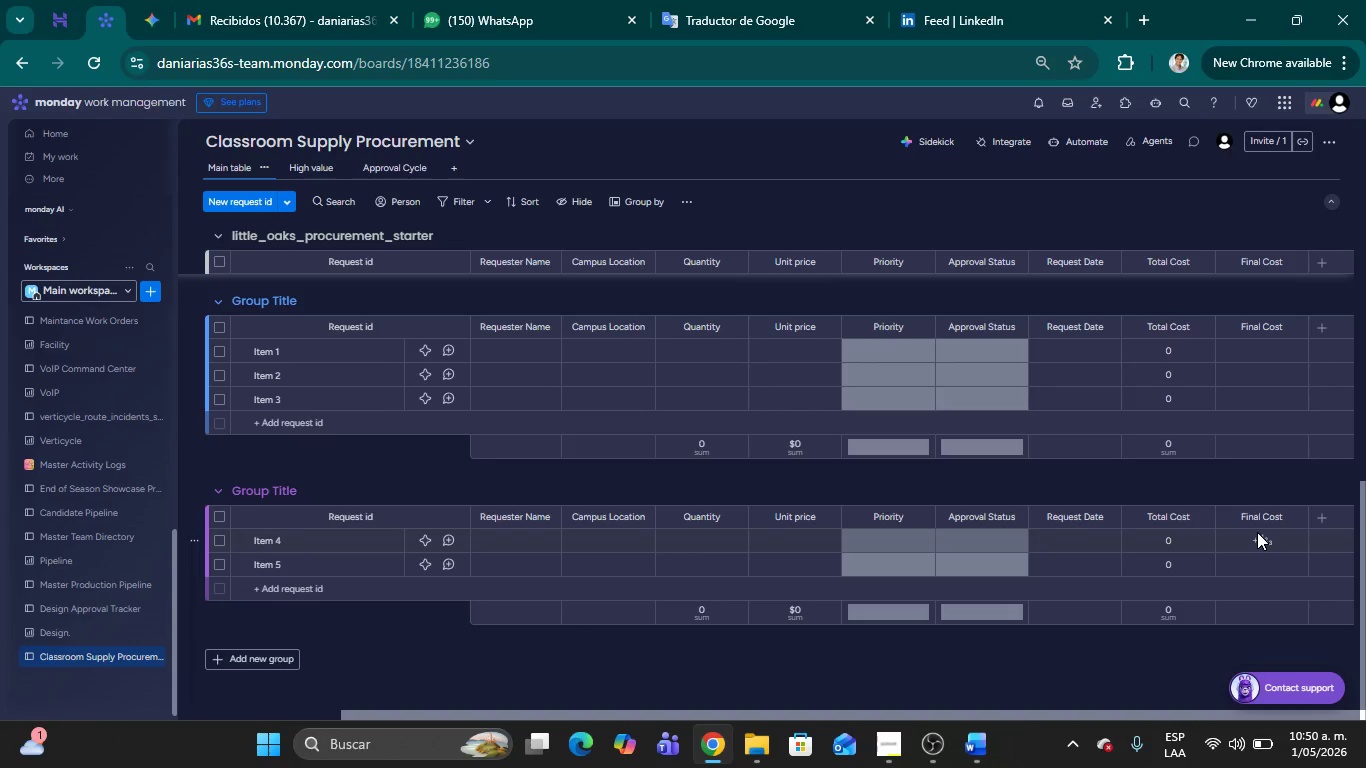 
scroll: coordinate [1281, 319], scroll_direction: up, amount: 8.0
 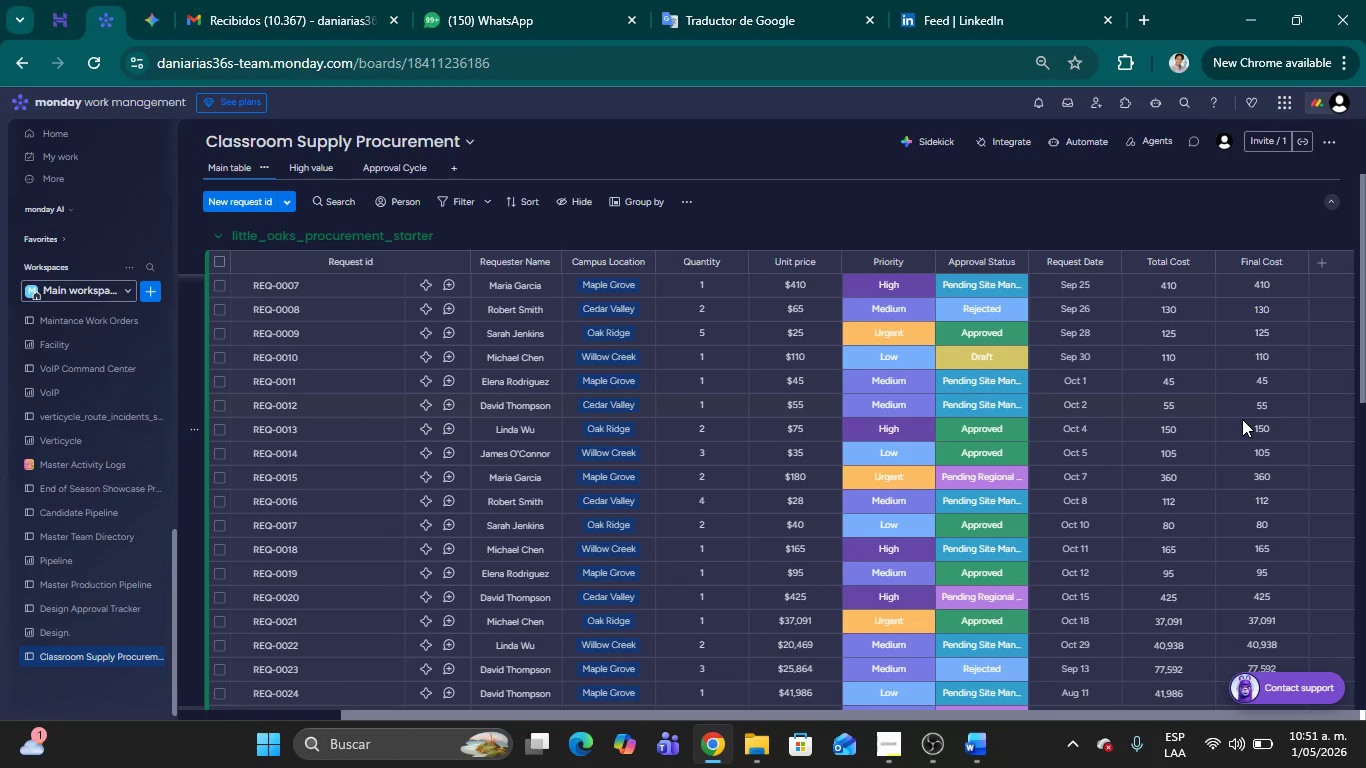 
wait(7.59)
 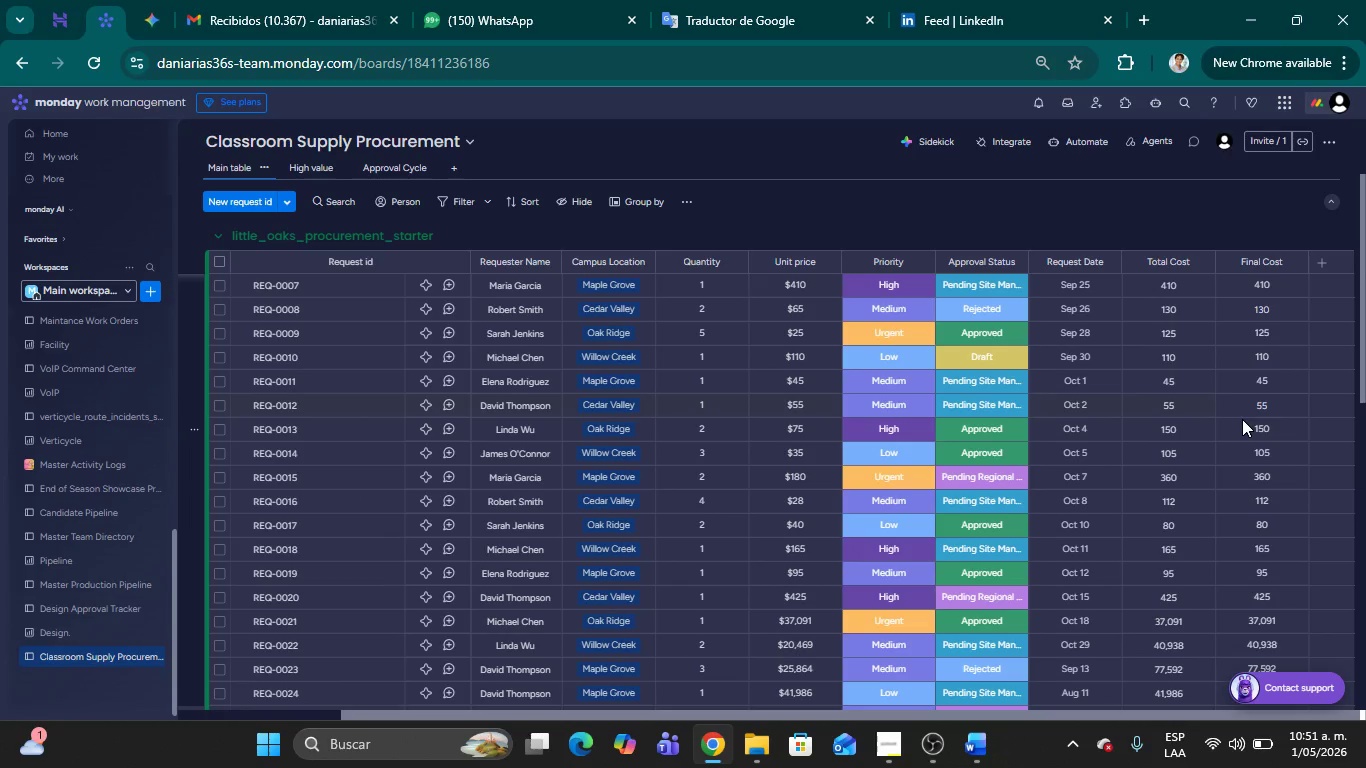 
double_click([1249, 259])
 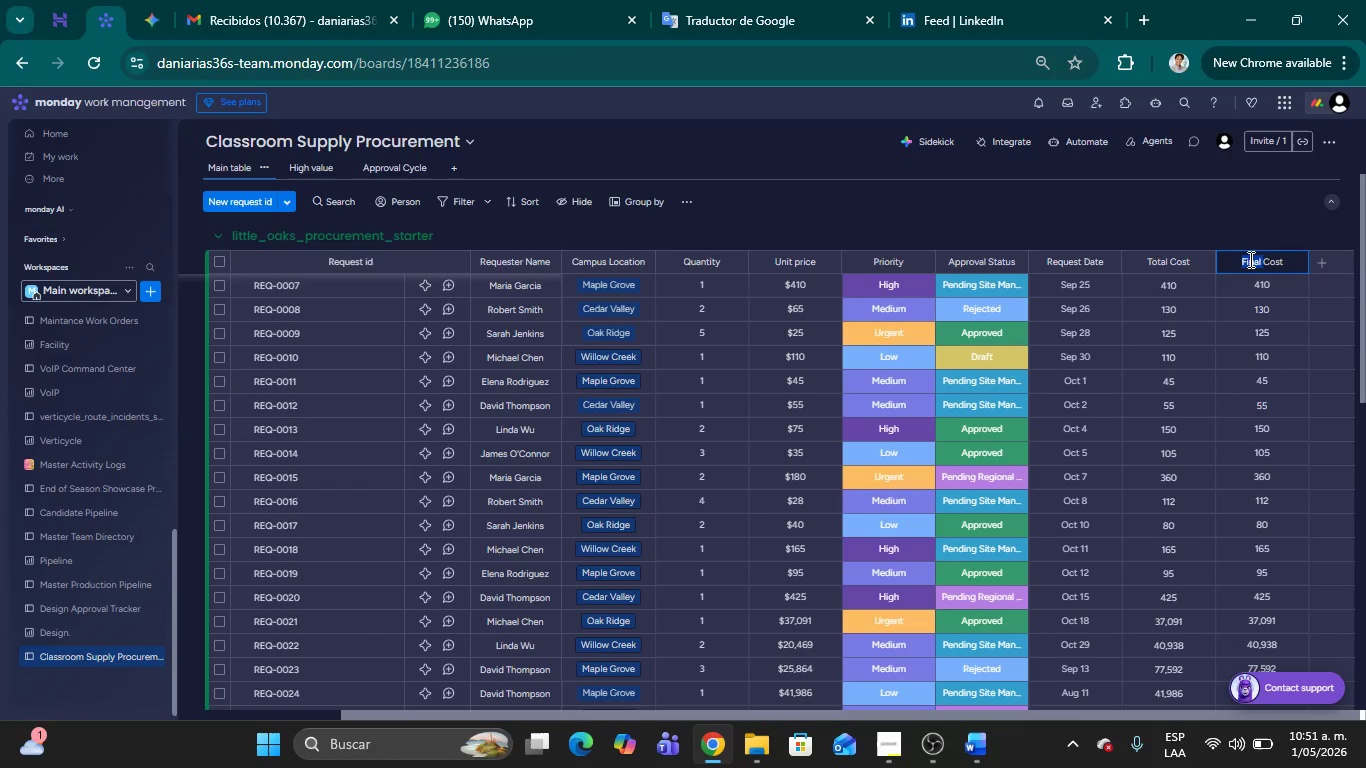 
key(Delete)
 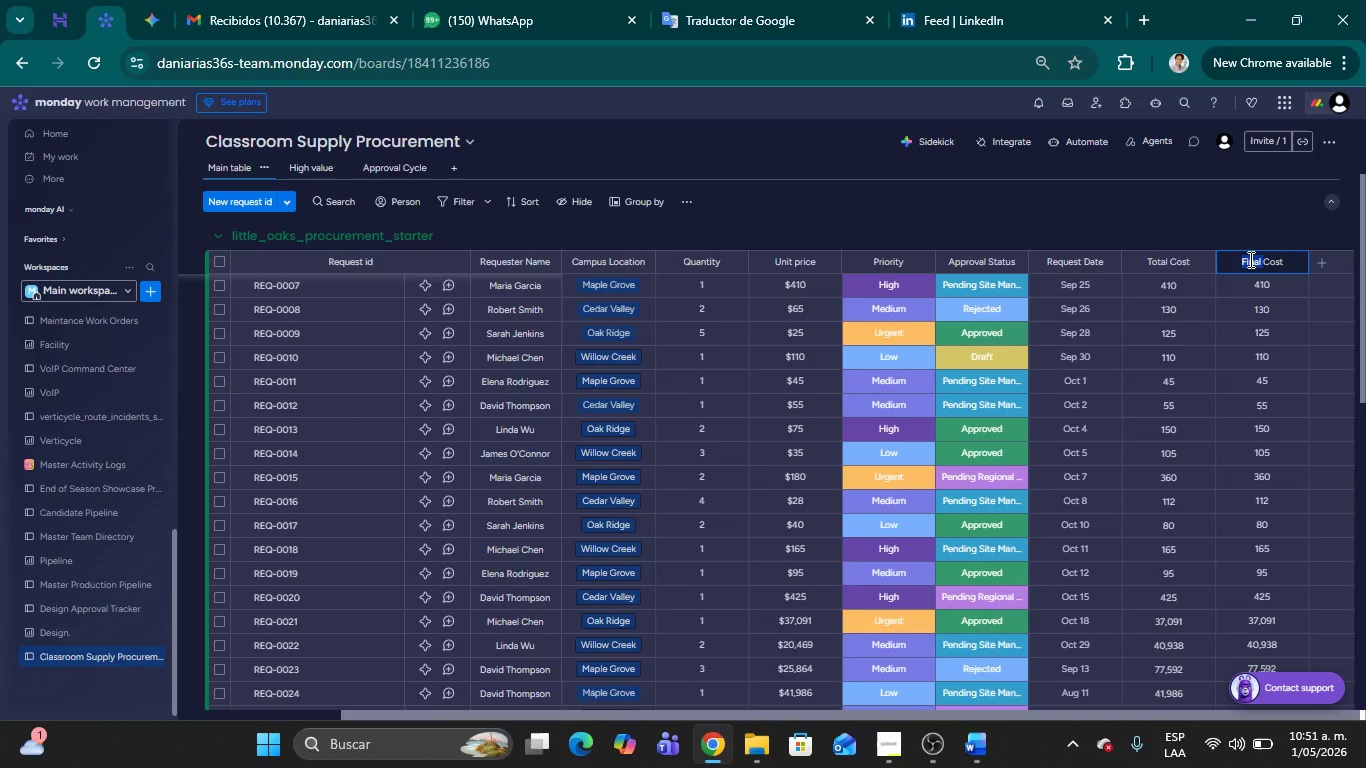 
hold_key(key=Delete, duration=1.03)
 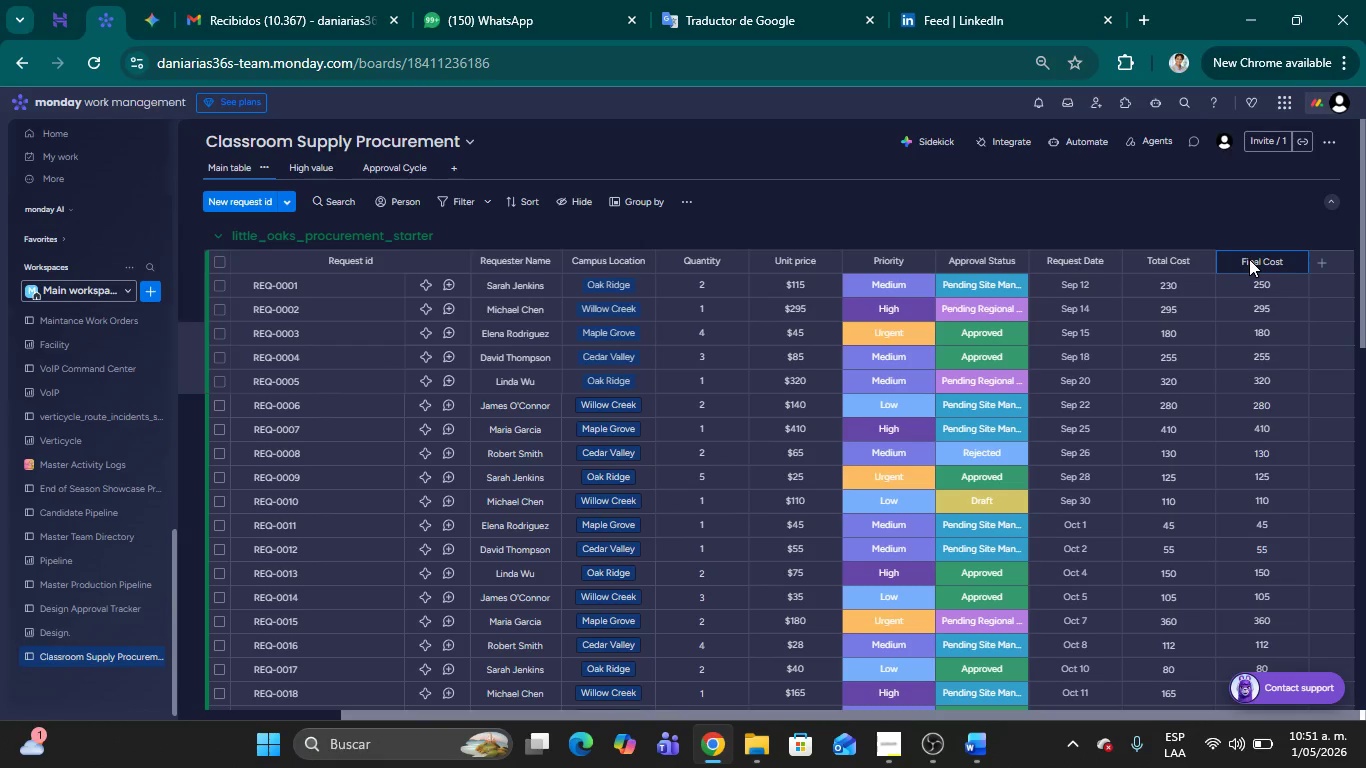 
hold_key(key=Backspace, duration=0.47)
 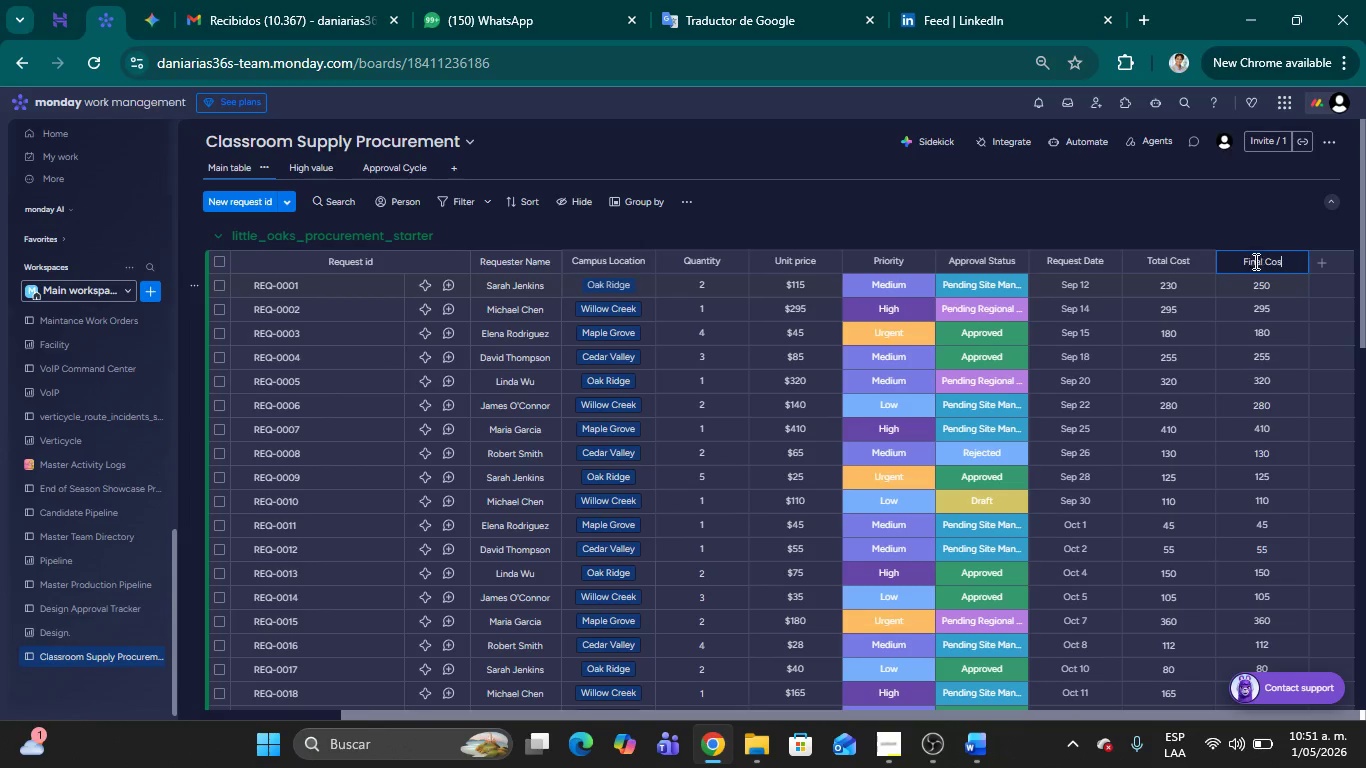 
double_click([1251, 263])
 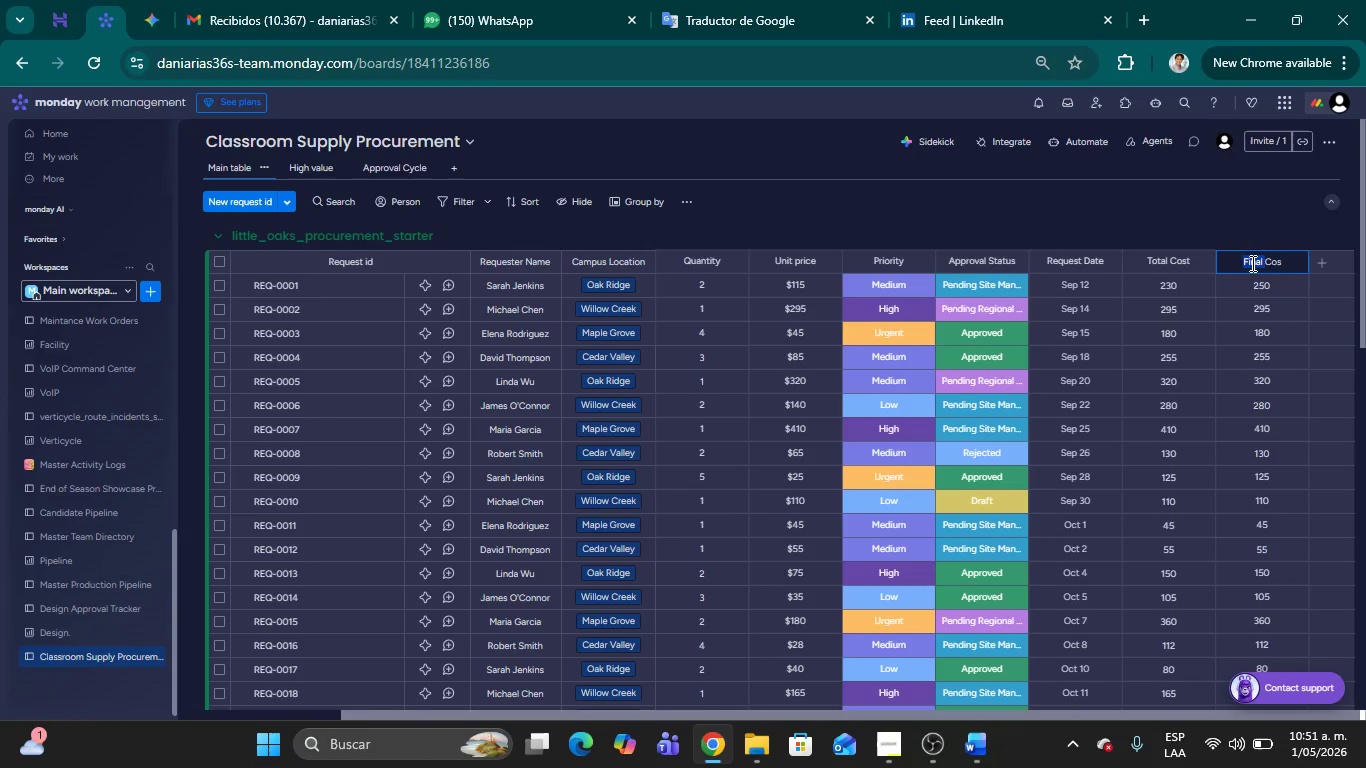 
type([Delete][Delete][Delete][Delete]Adquicision )
 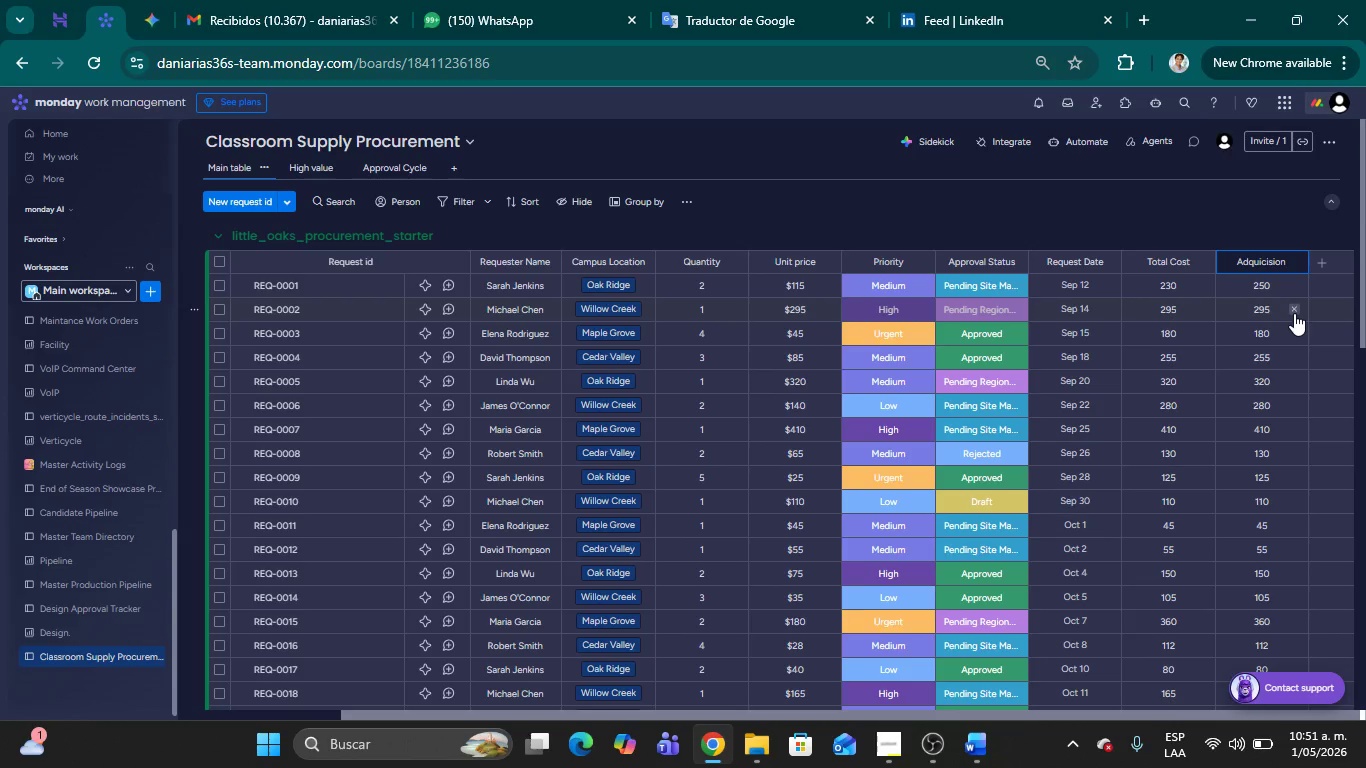 
wait(7.12)
 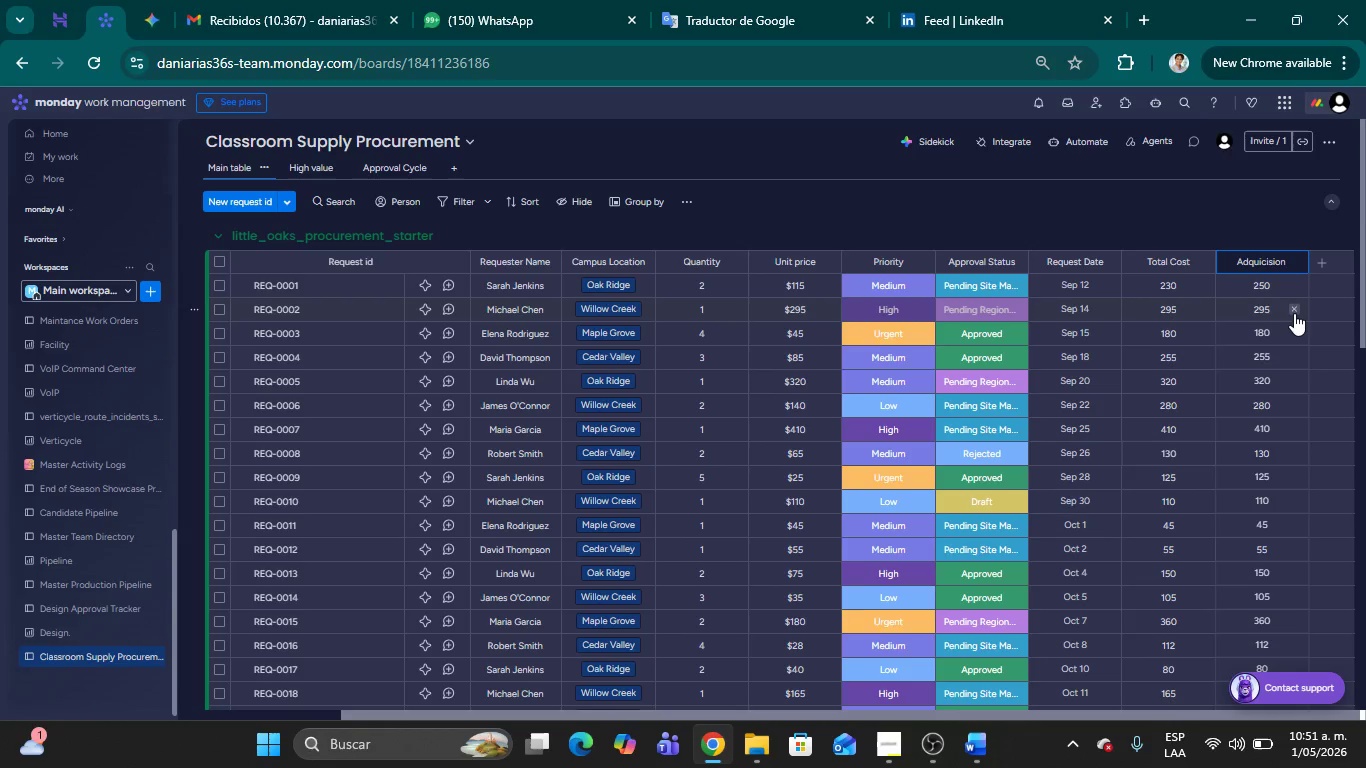 
type(Cost)
key(Backspace)
key(Backspace)
key(Backspace)
key(Backspace)
 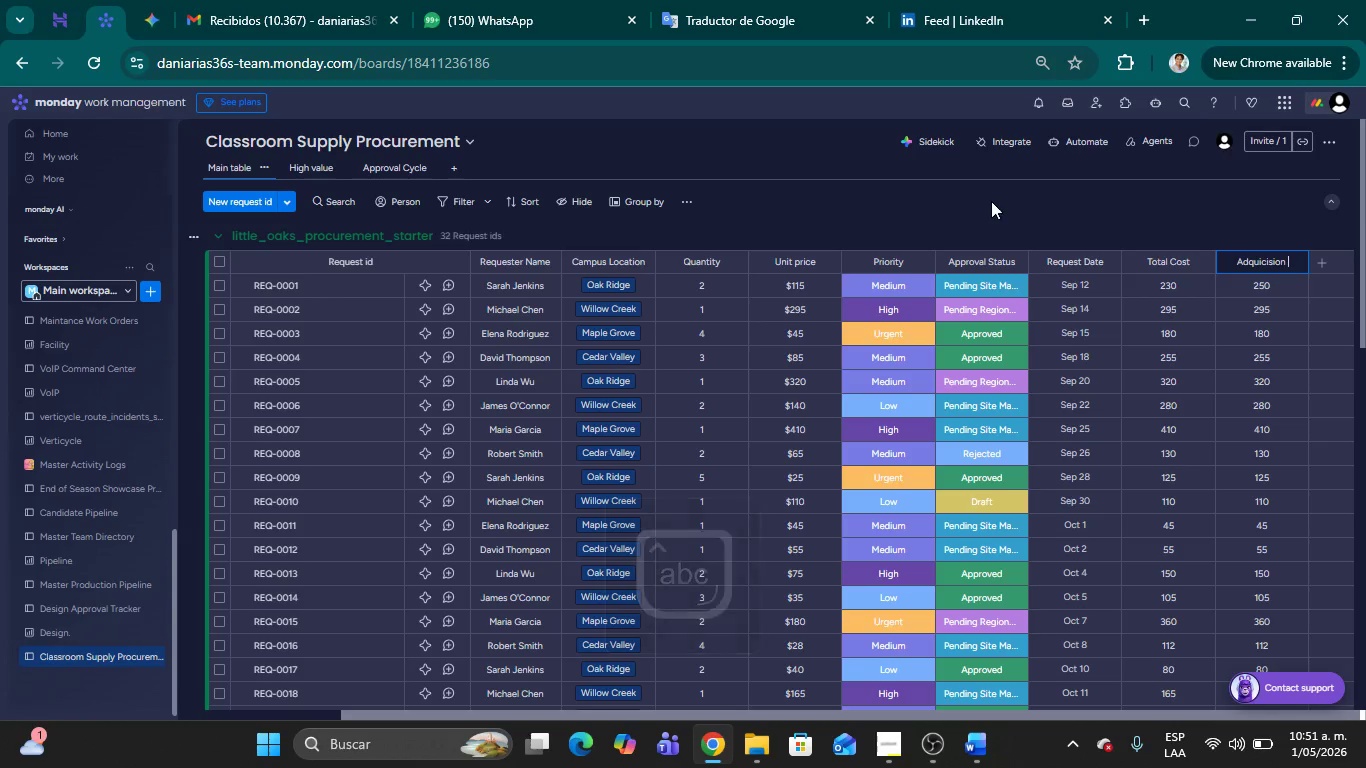 
left_click([991, 195])
 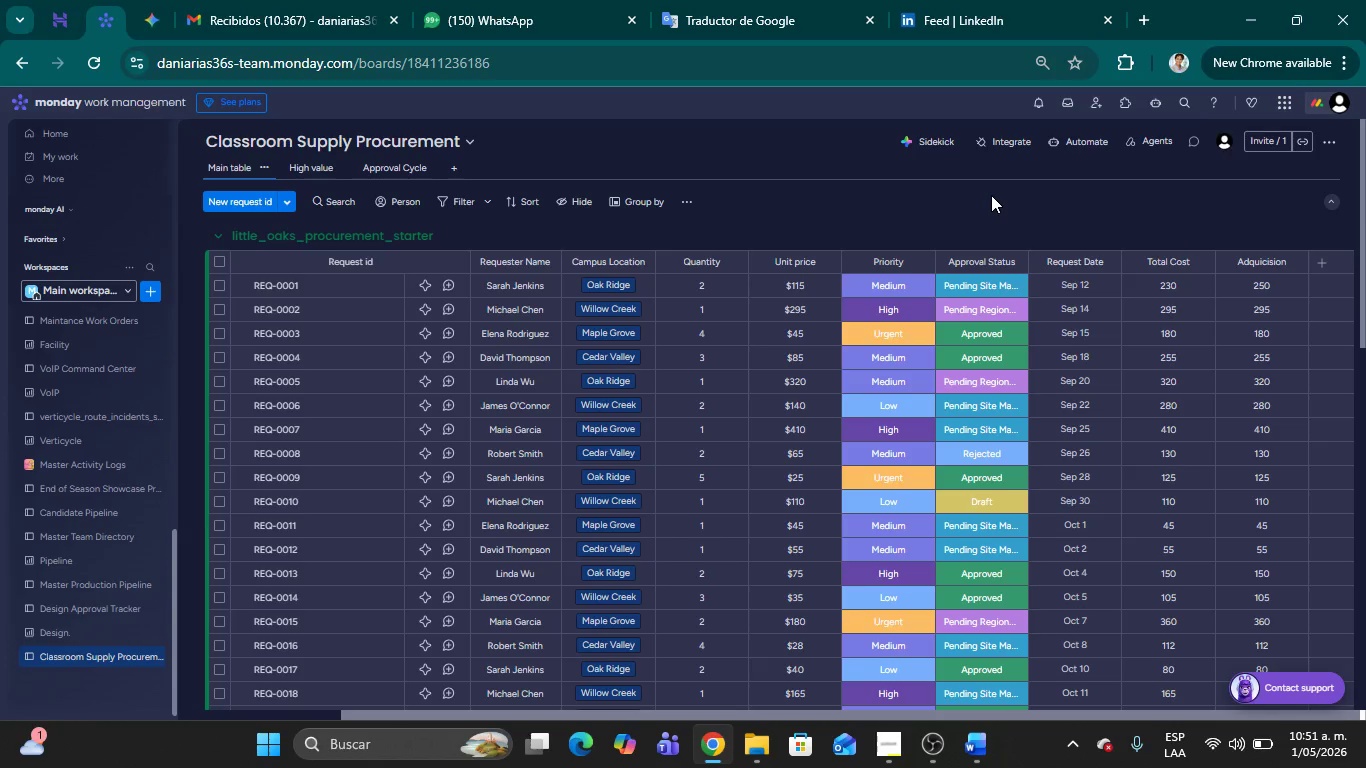 
left_click([1079, 145])
 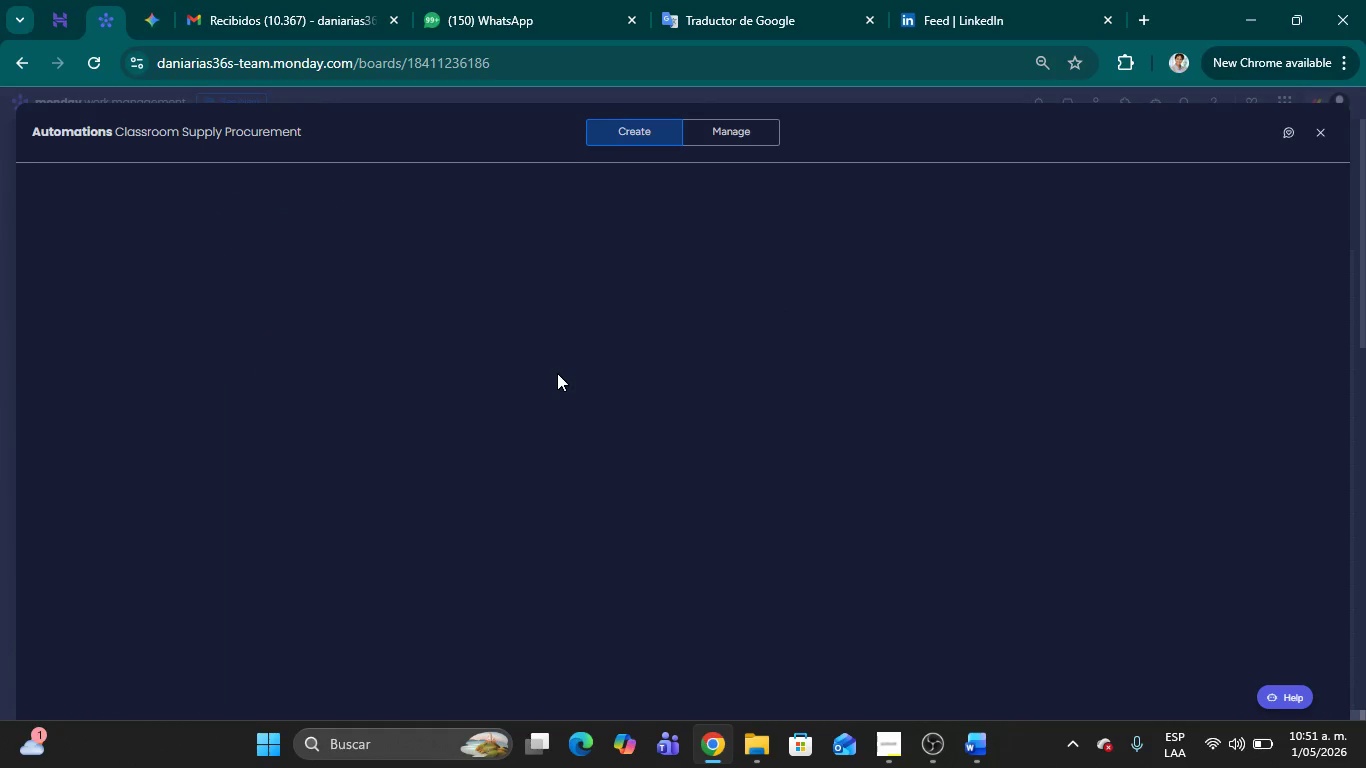 
mouse_move([504, 337])
 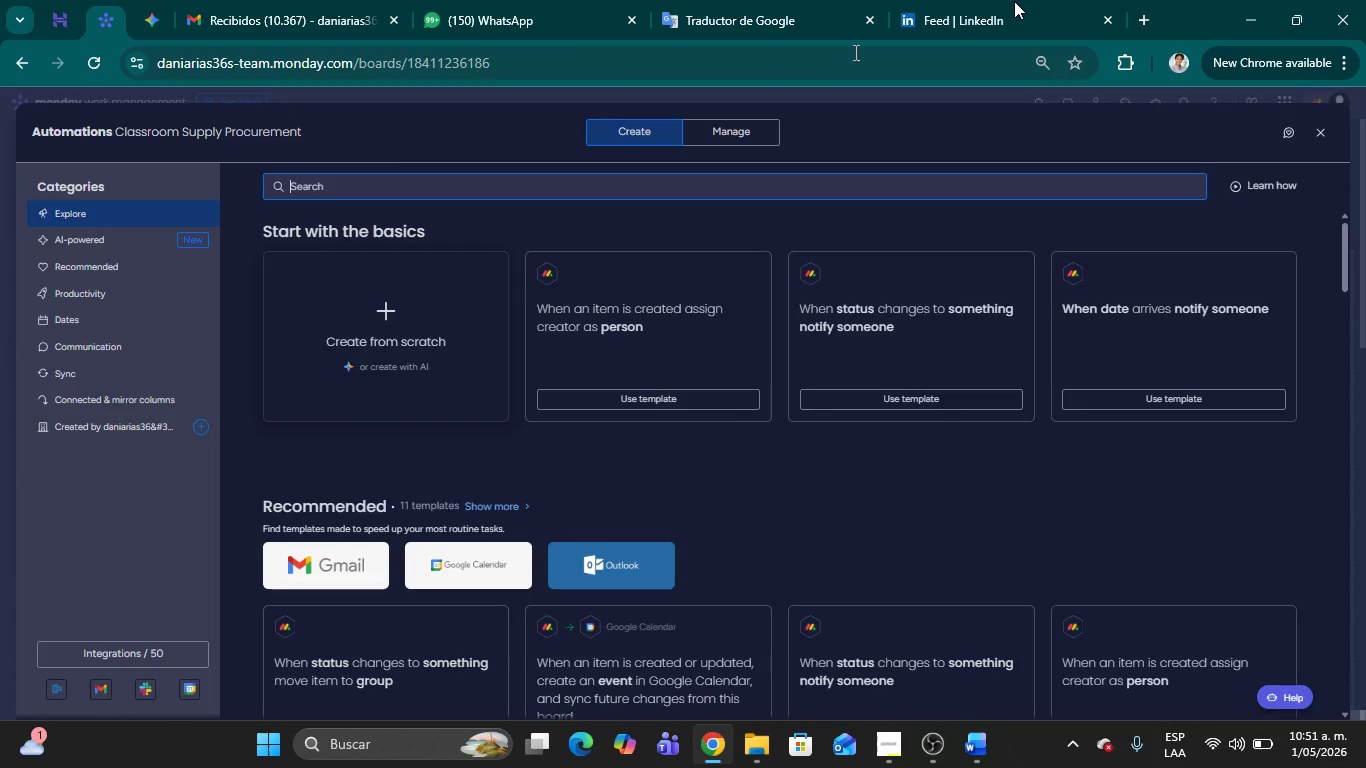 
left_click([1319, 135])
 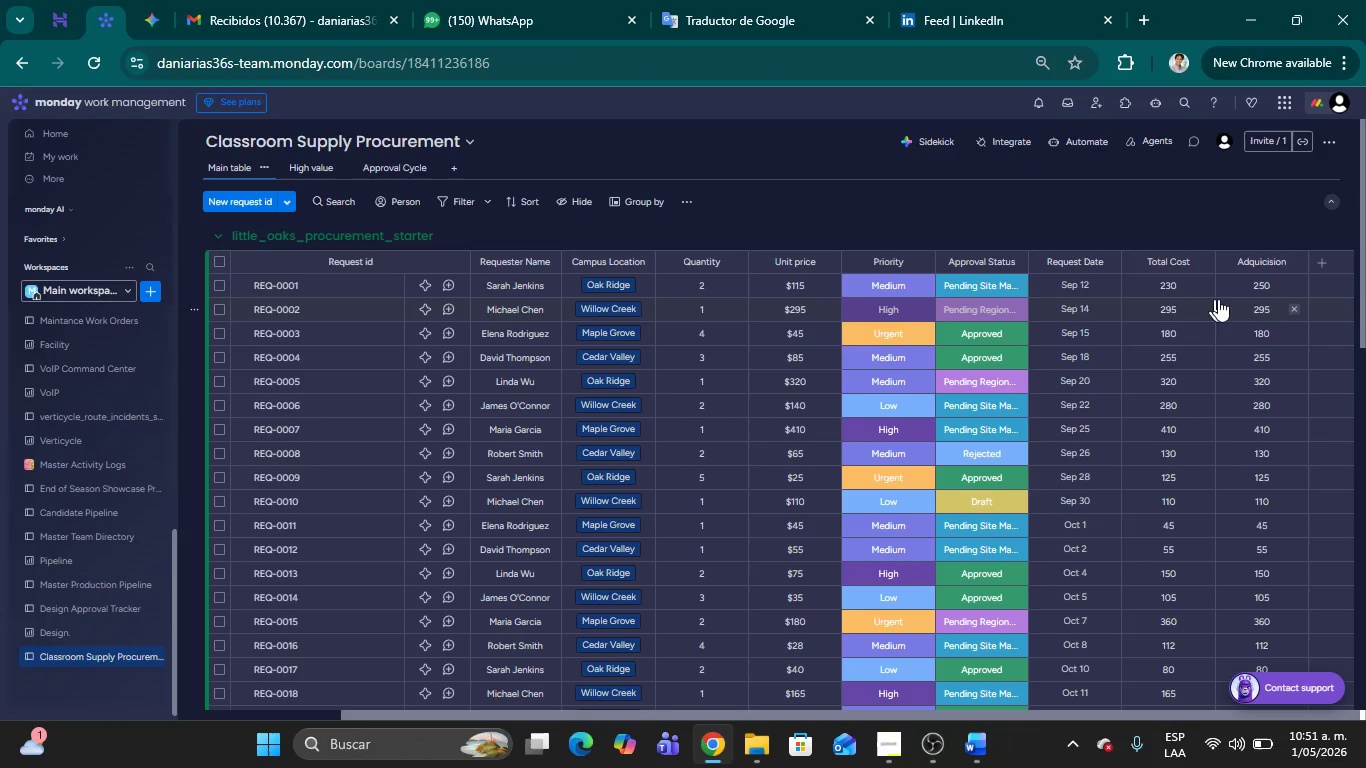 
mouse_move([1261, 312])
 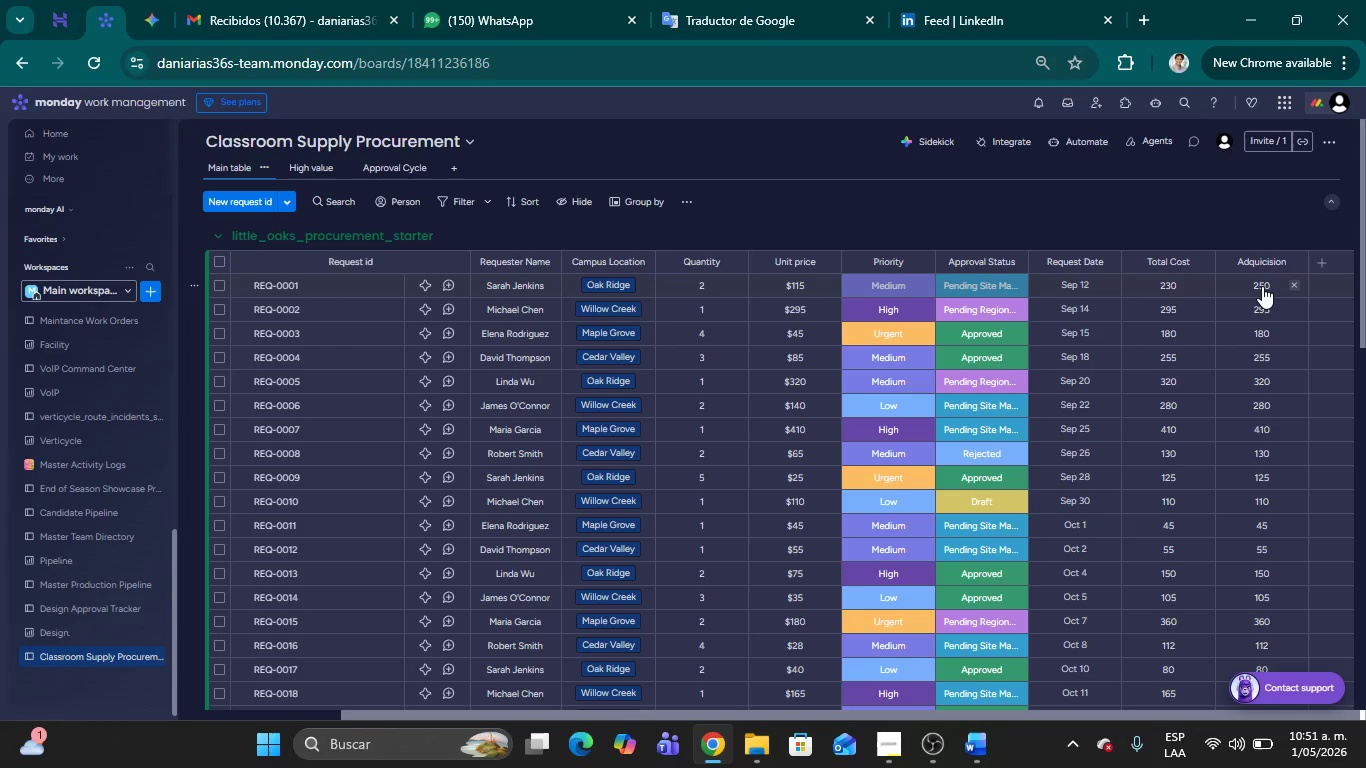 
double_click([1262, 286])
 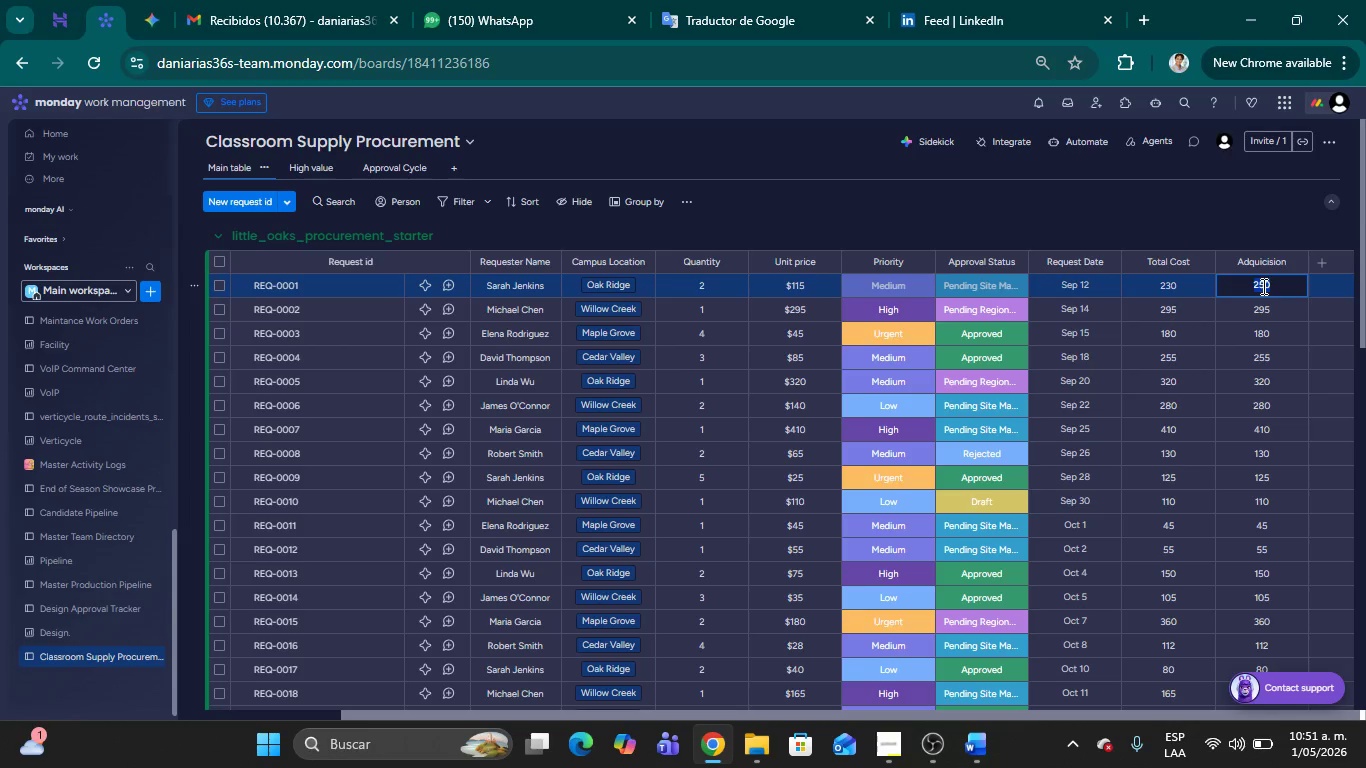 
left_click([1261, 285])
 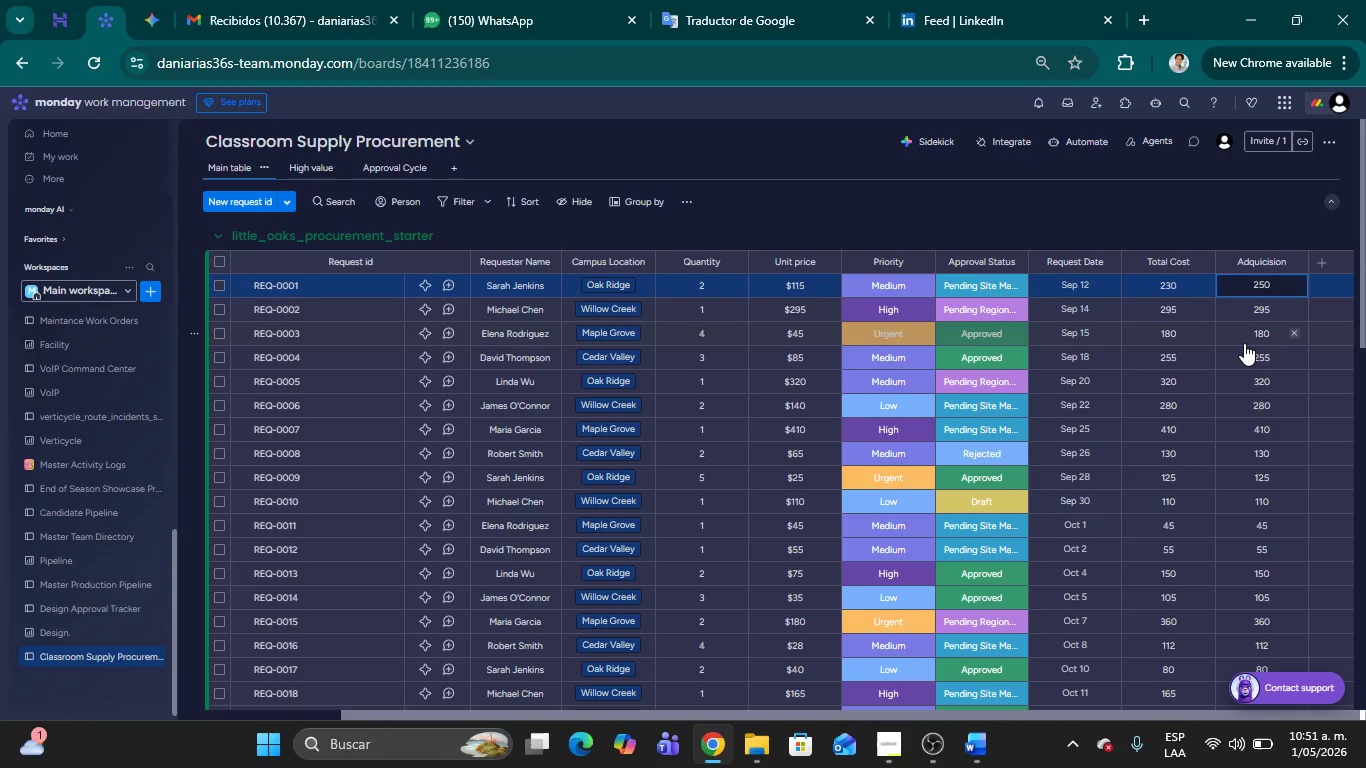 
key(Delete)
 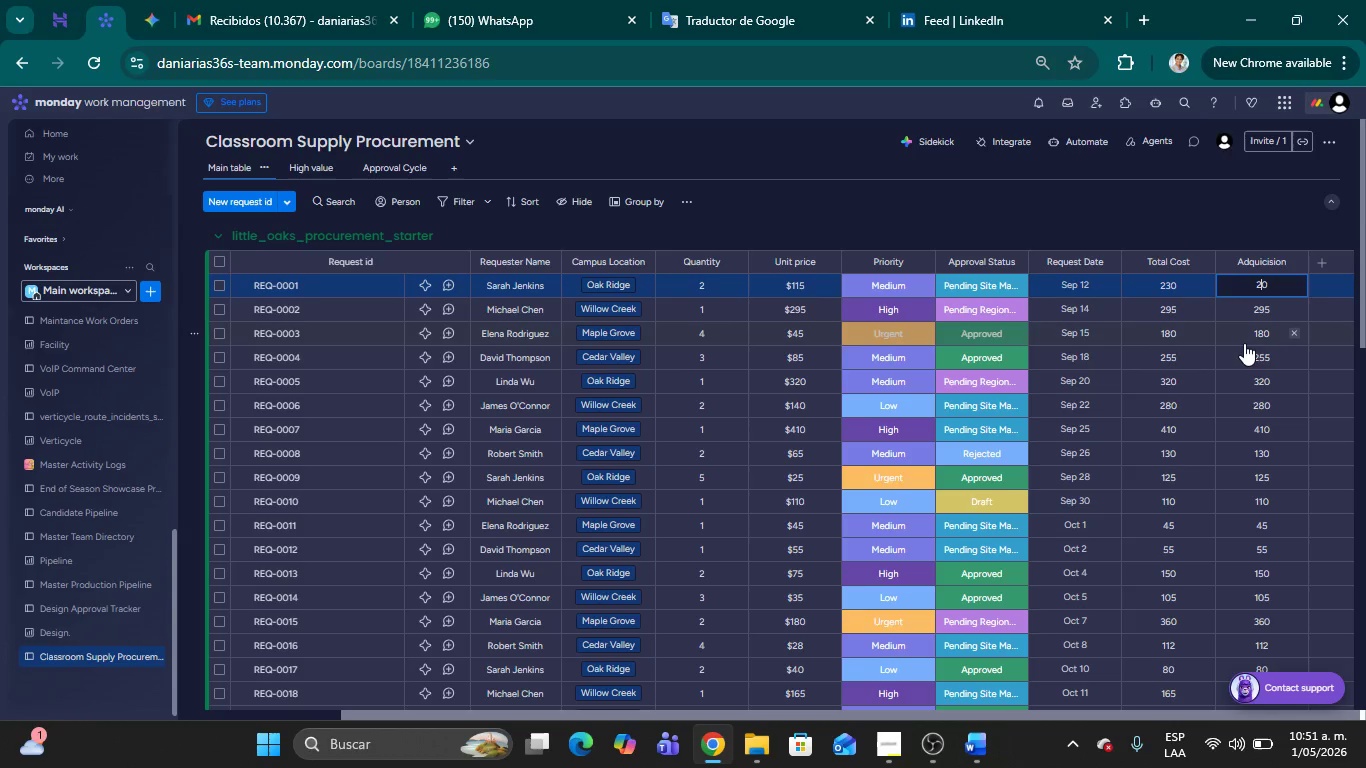 
key(Numpad3)
 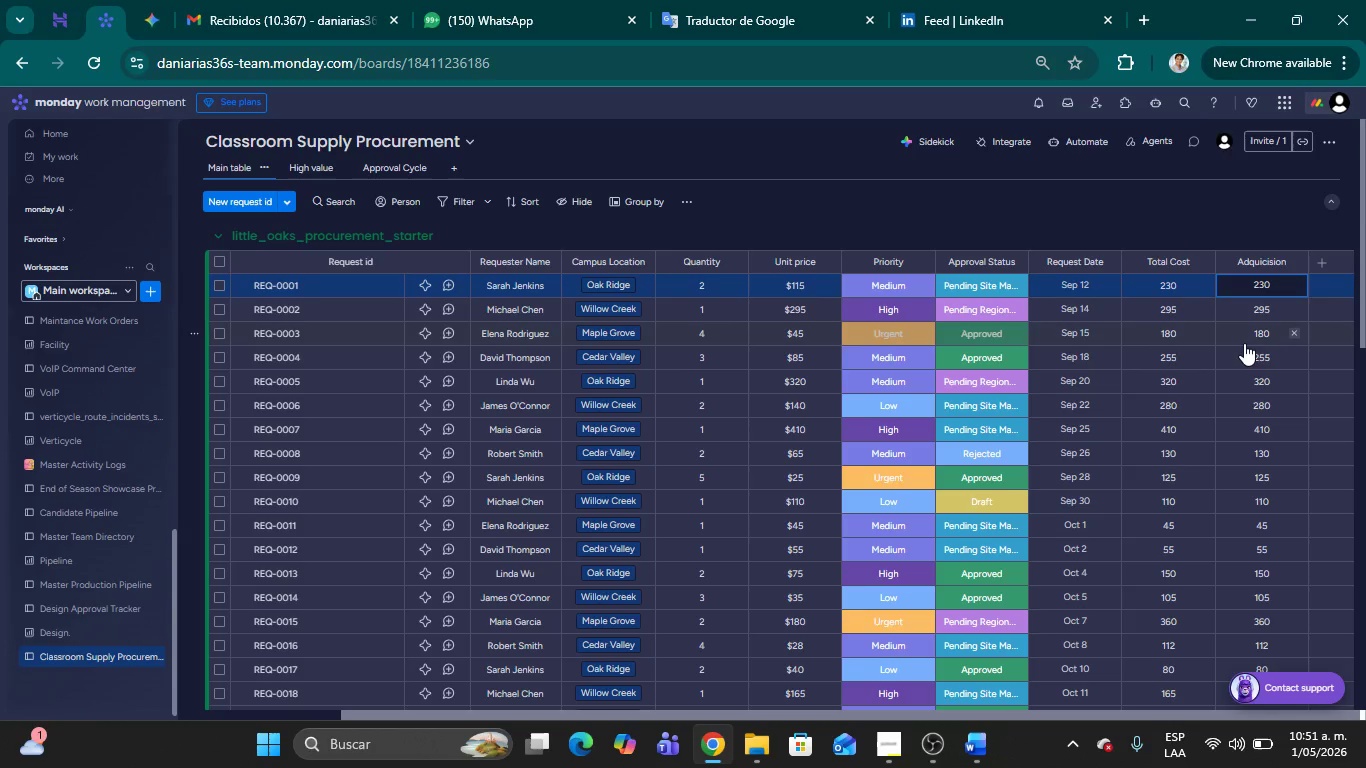 
key(NumpadEnter)
 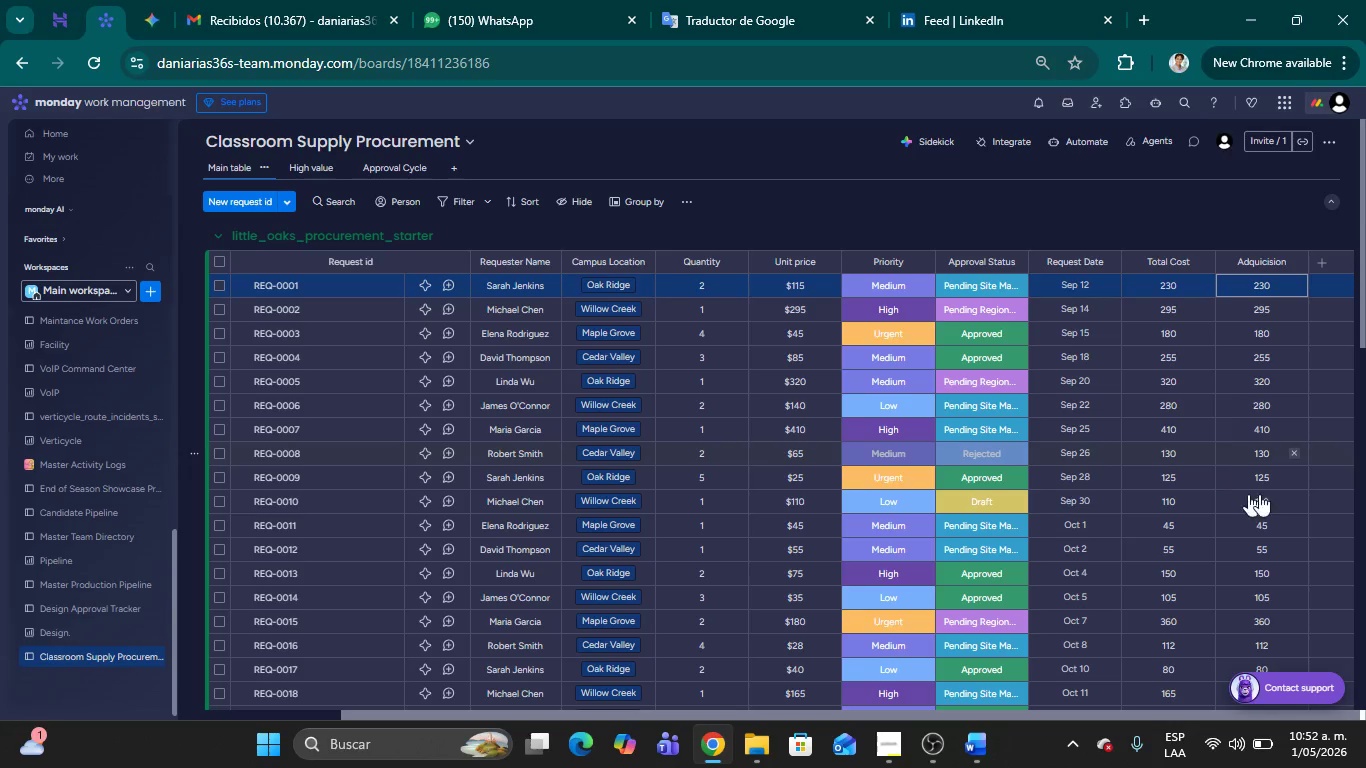 
wait(10.3)
 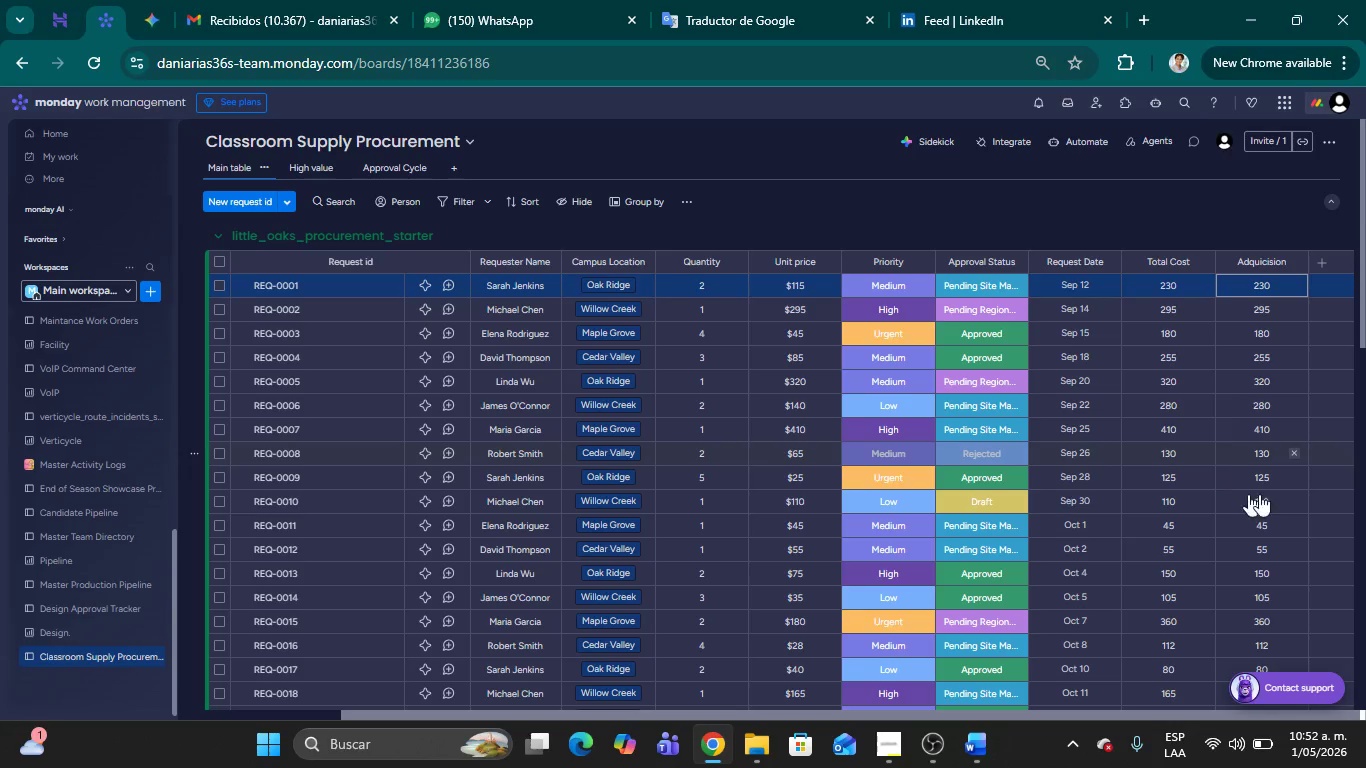 
scroll: coordinate [1195, 616], scroll_direction: down, amount: 1.0
 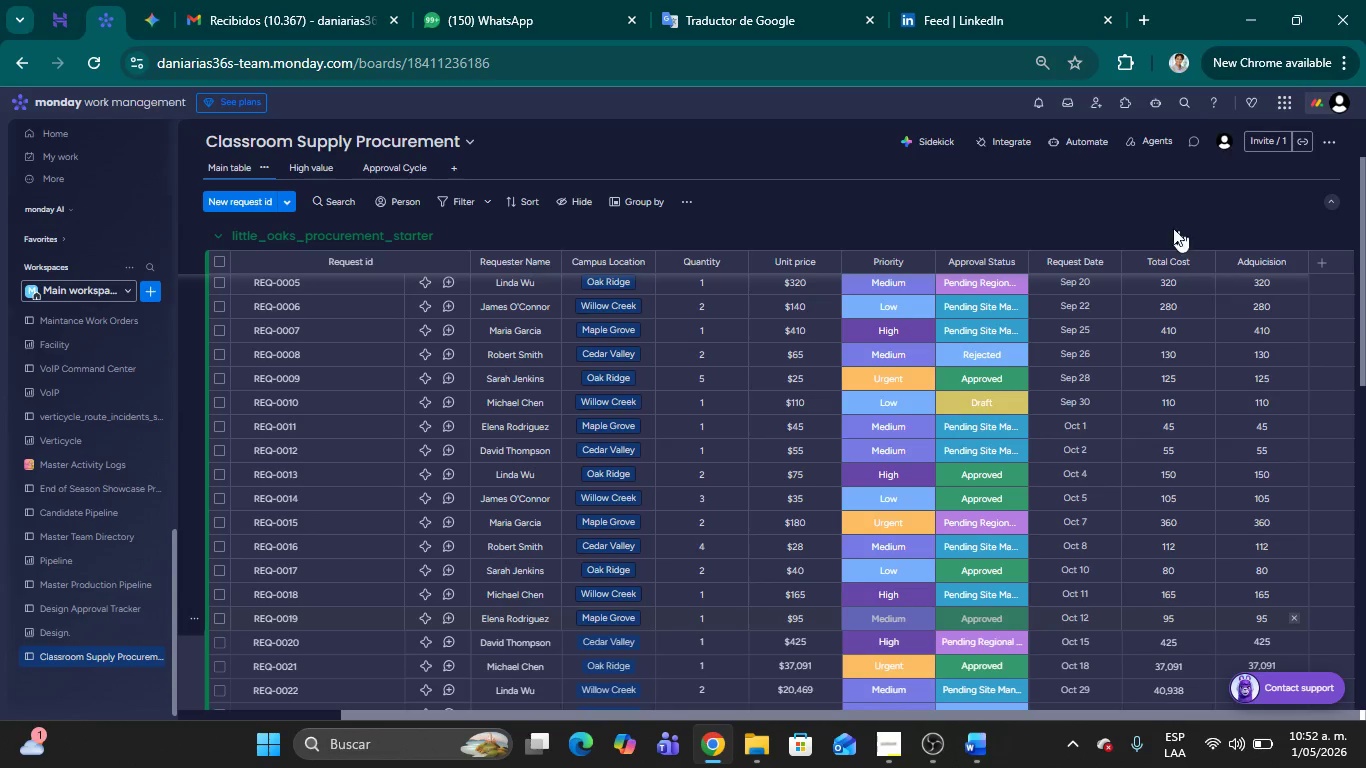 
left_click([1116, 204])
 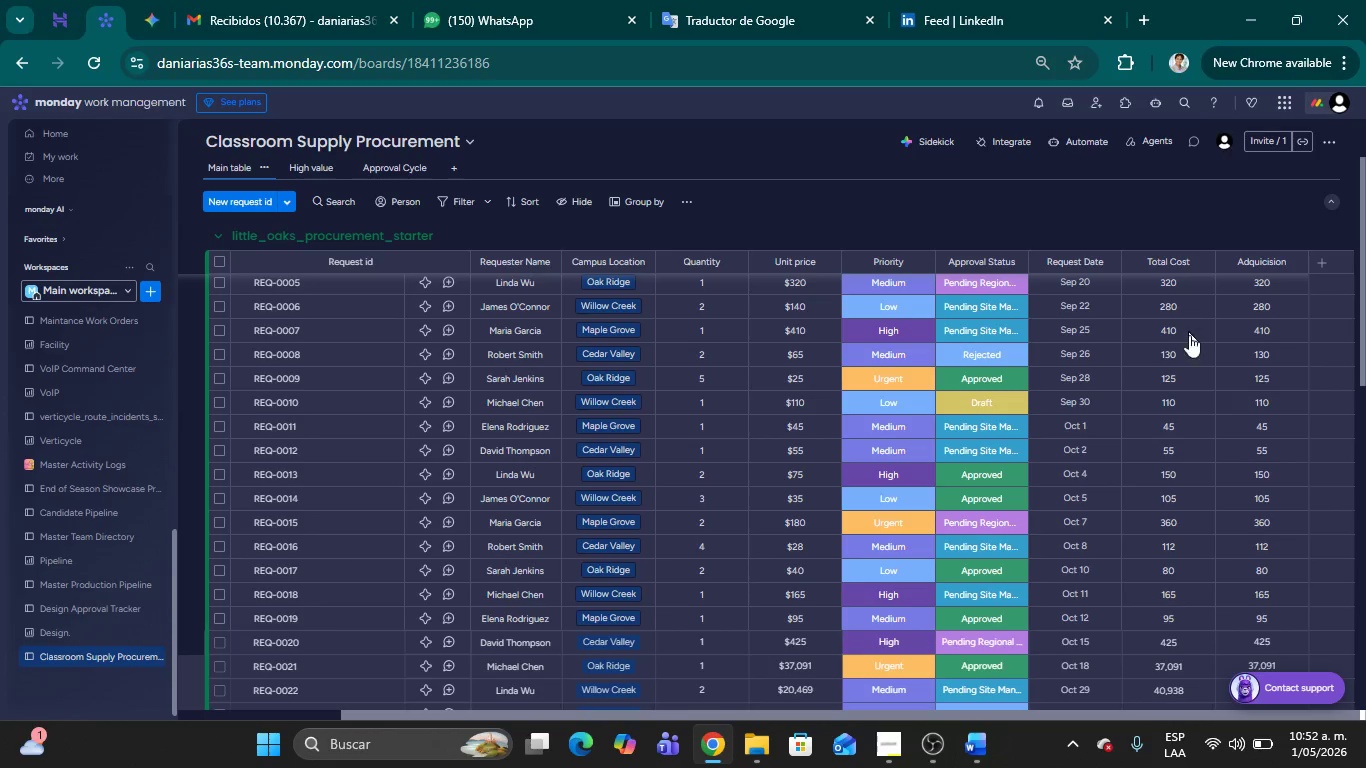 
scroll: coordinate [1221, 396], scroll_direction: down, amount: 6.0
 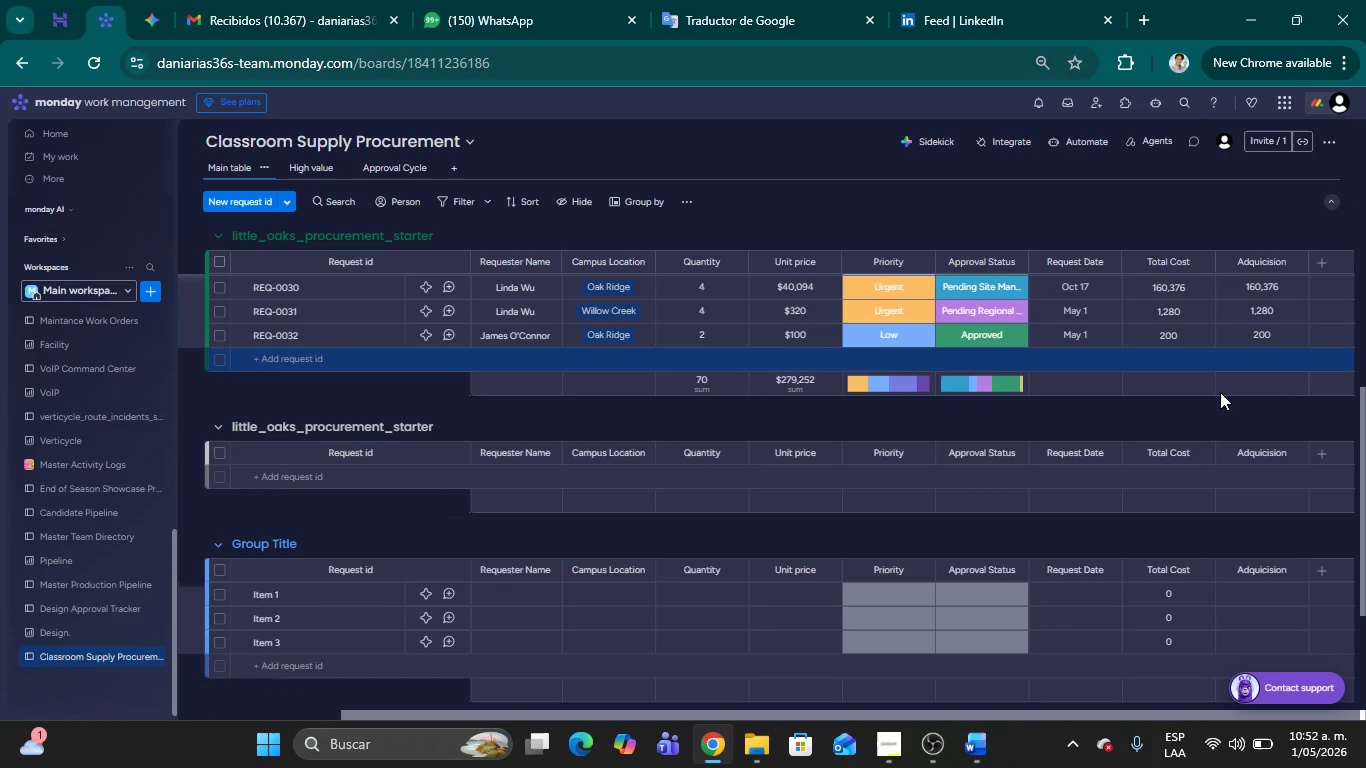 
scroll: coordinate [1211, 337], scroll_direction: up, amount: 21.0
 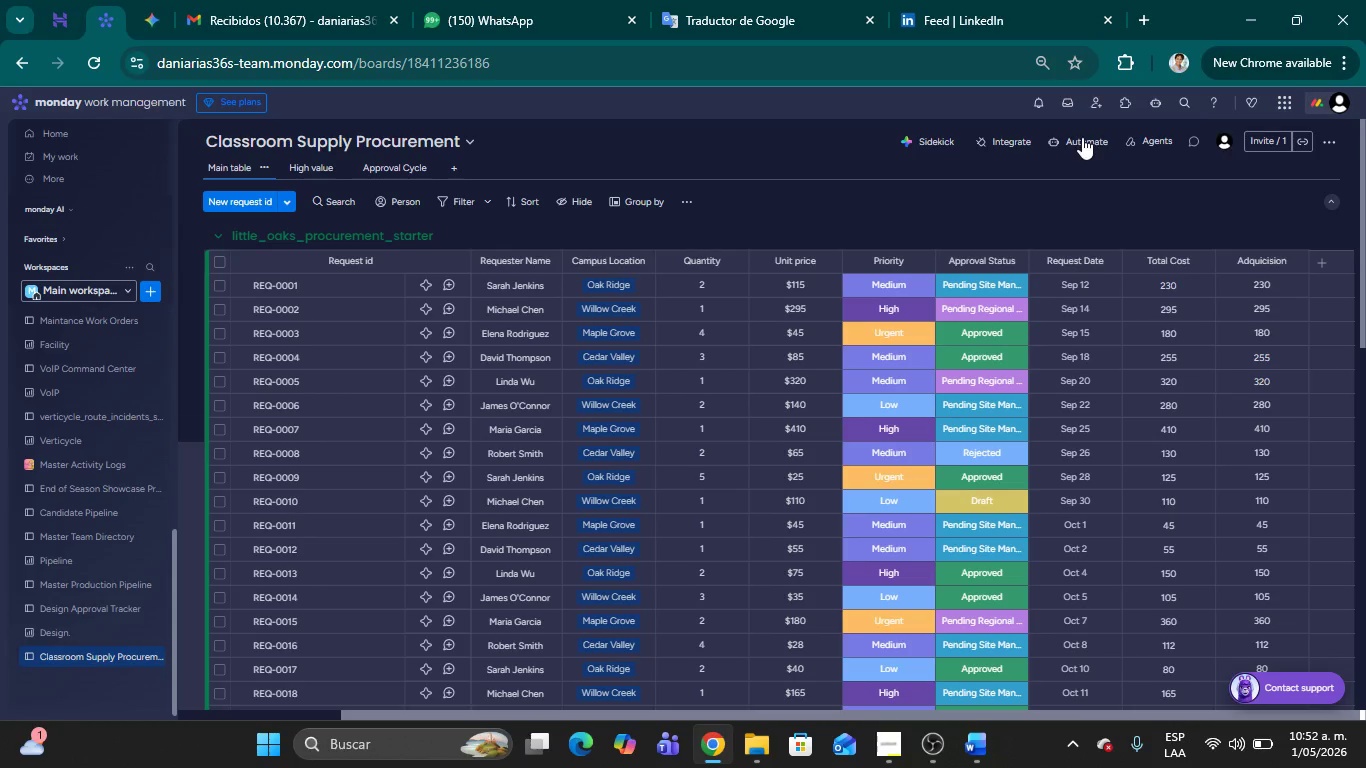 
left_click([1082, 137])
 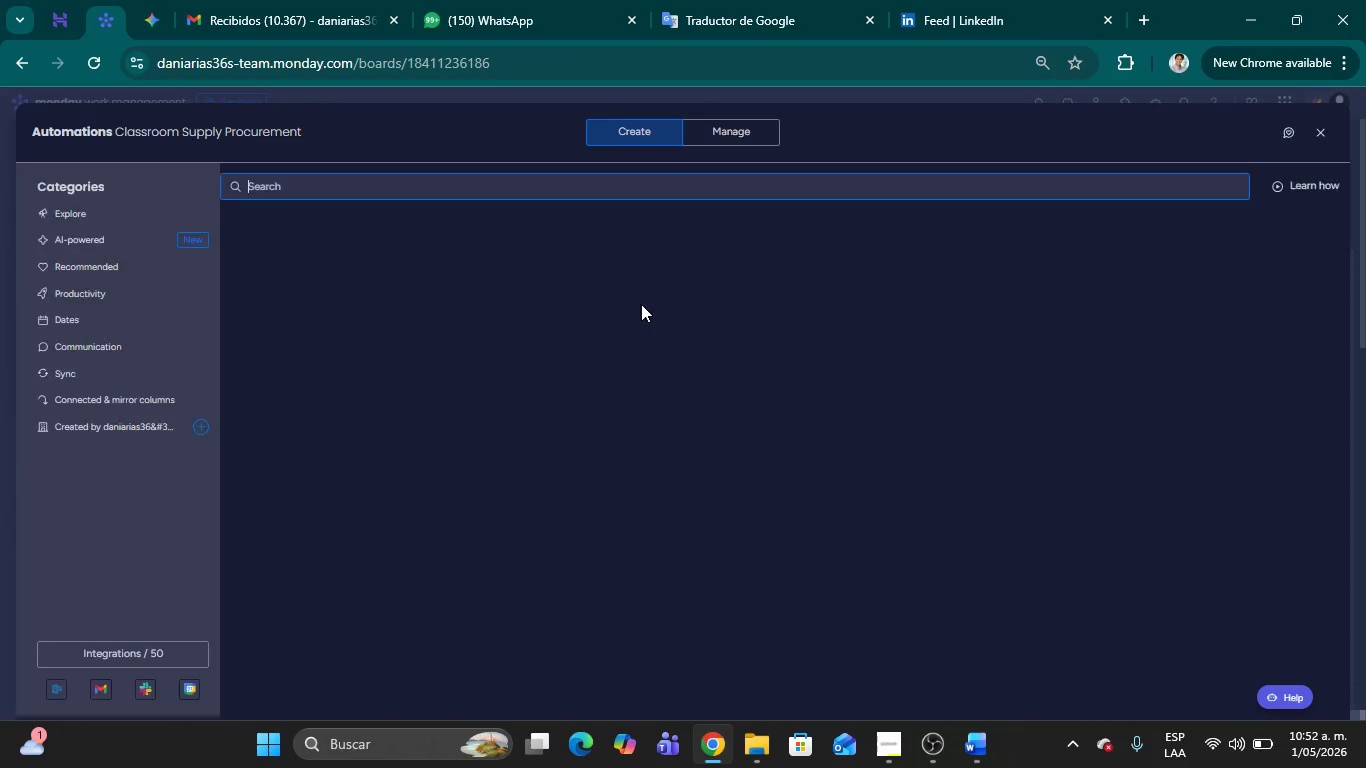 
left_click([722, 130])
 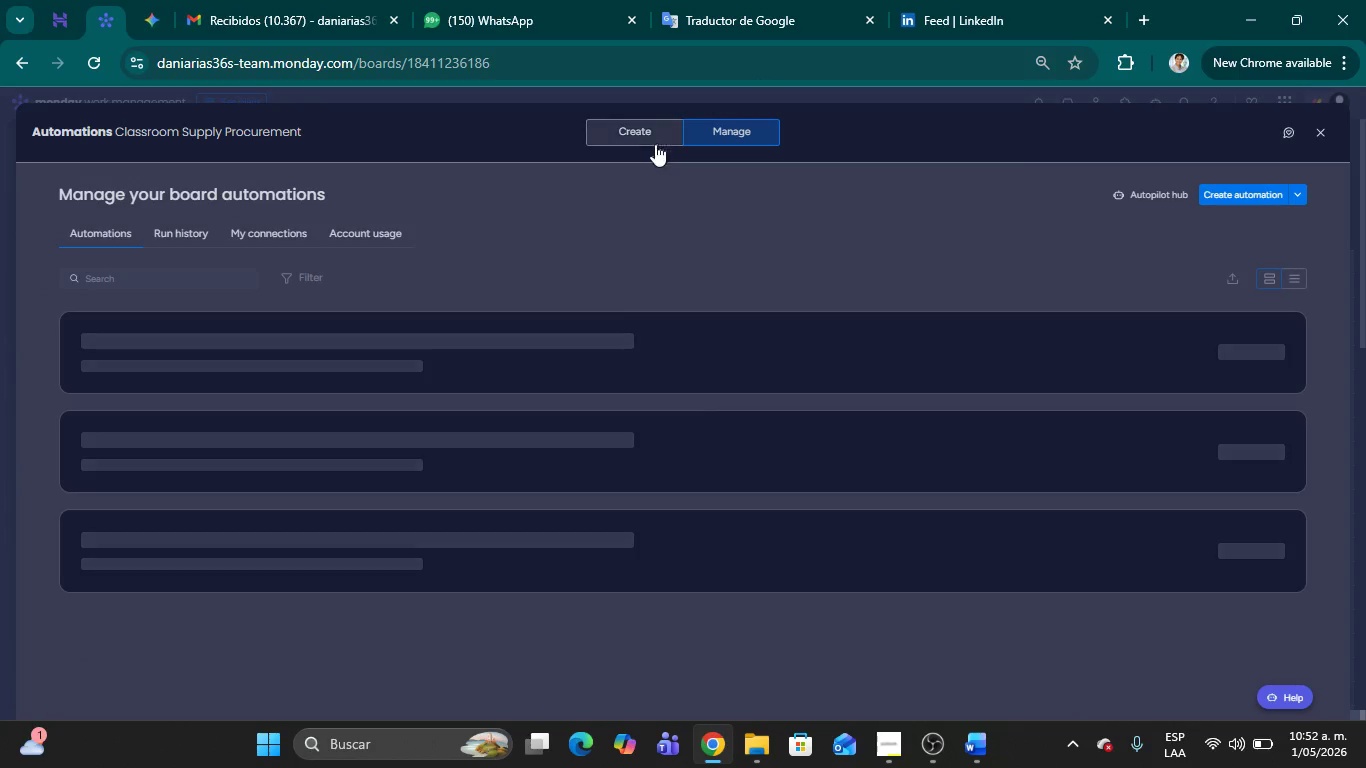 
mouse_move([647, 294])
 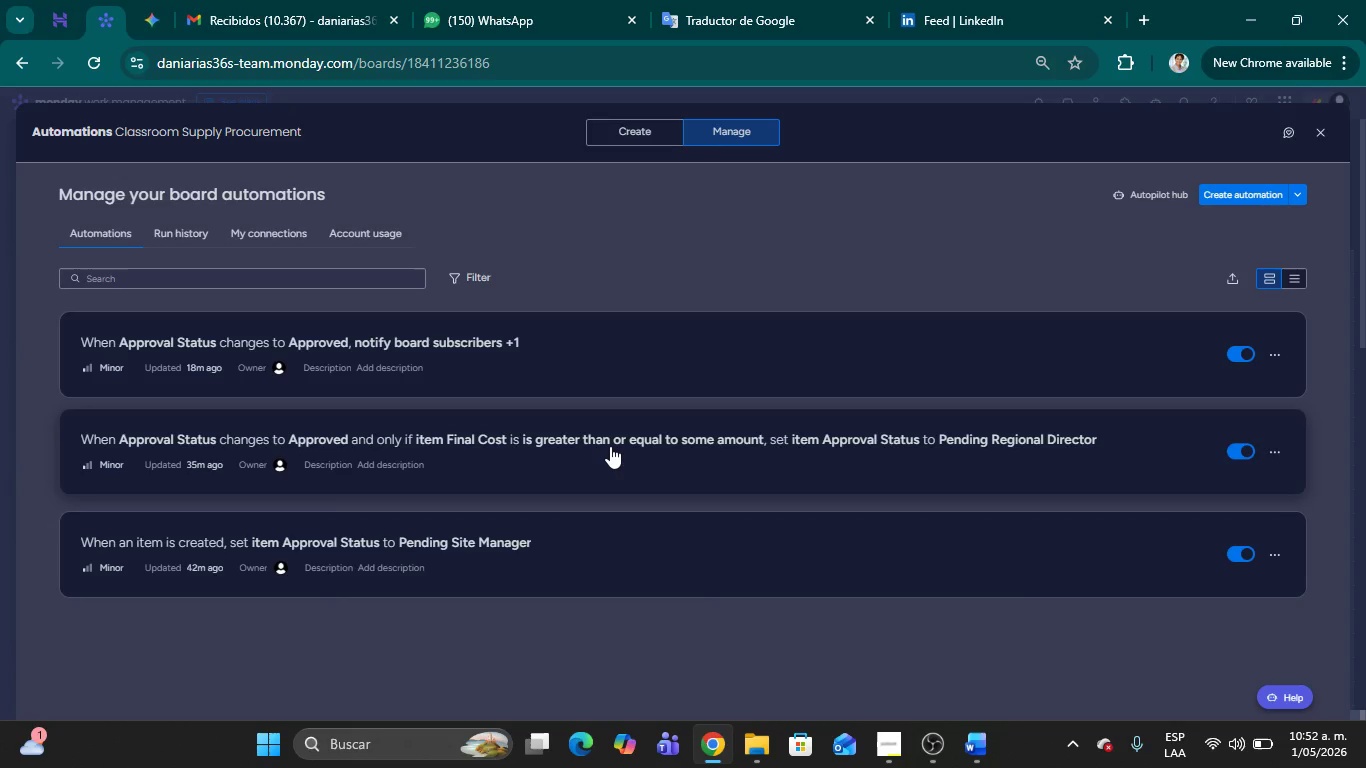 
wait(6.7)
 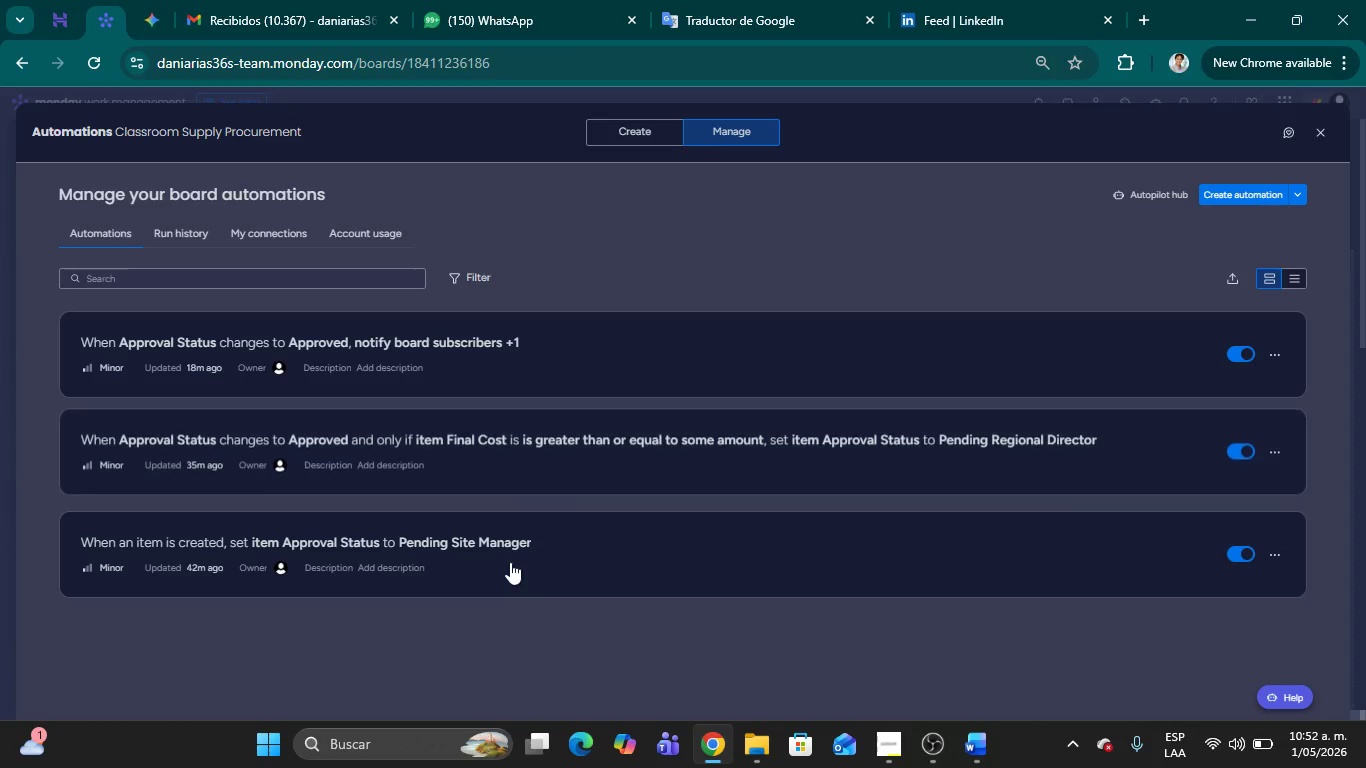 
left_click([589, 447])
 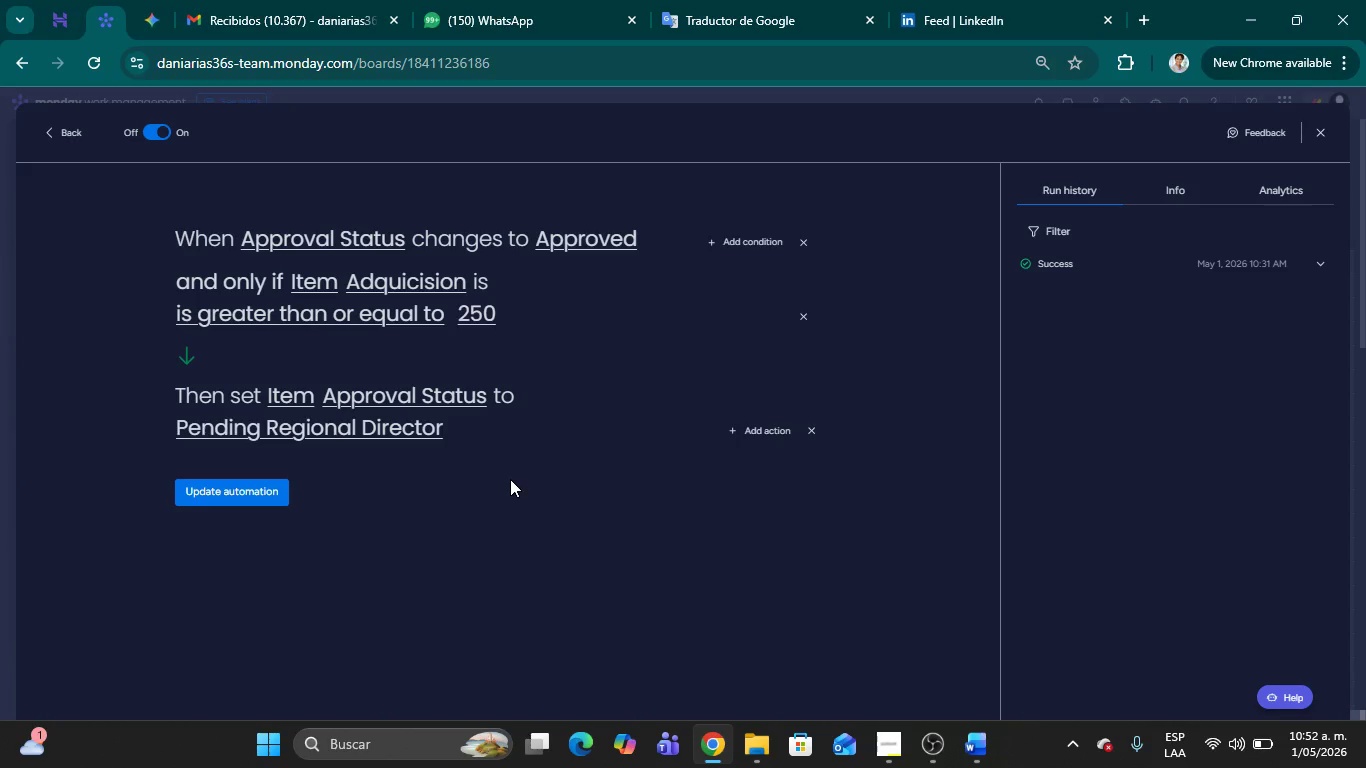 
wait(21.84)
 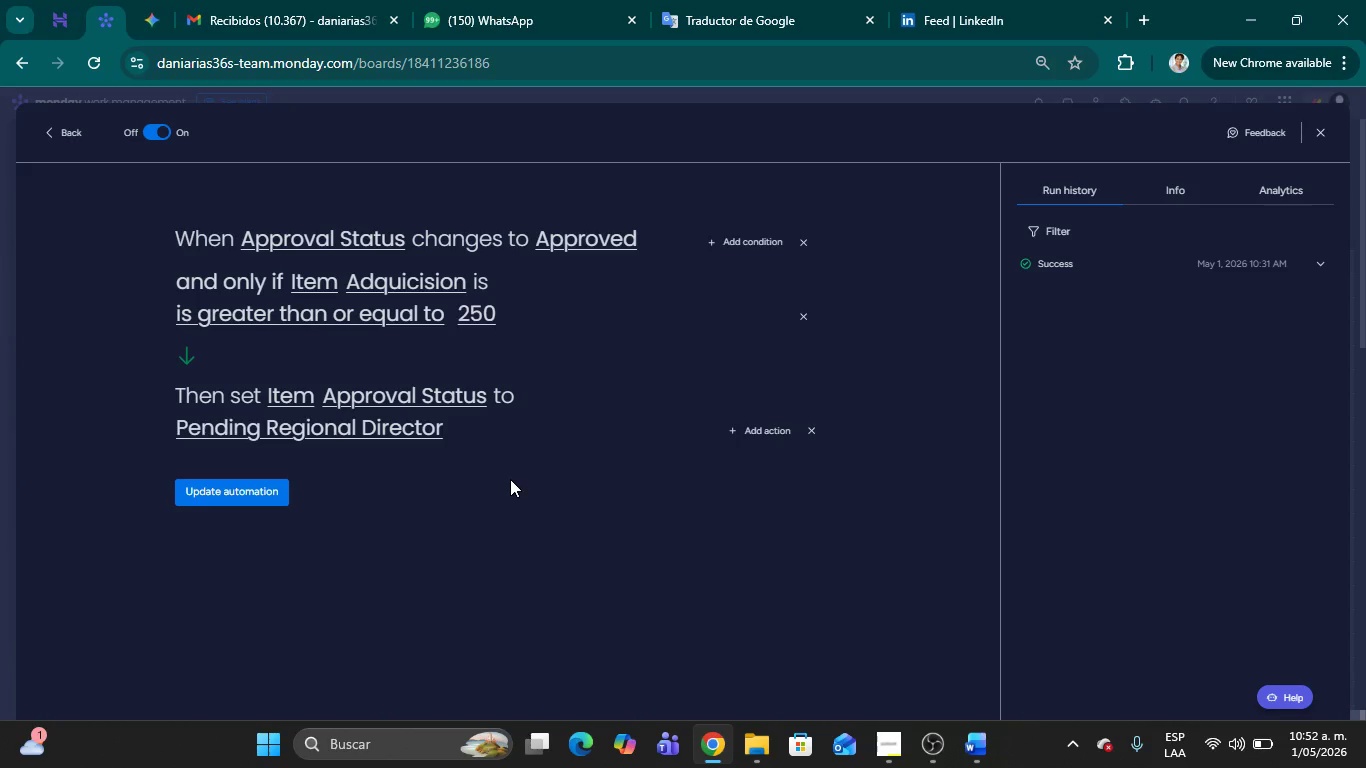 
left_click([1322, 135])
 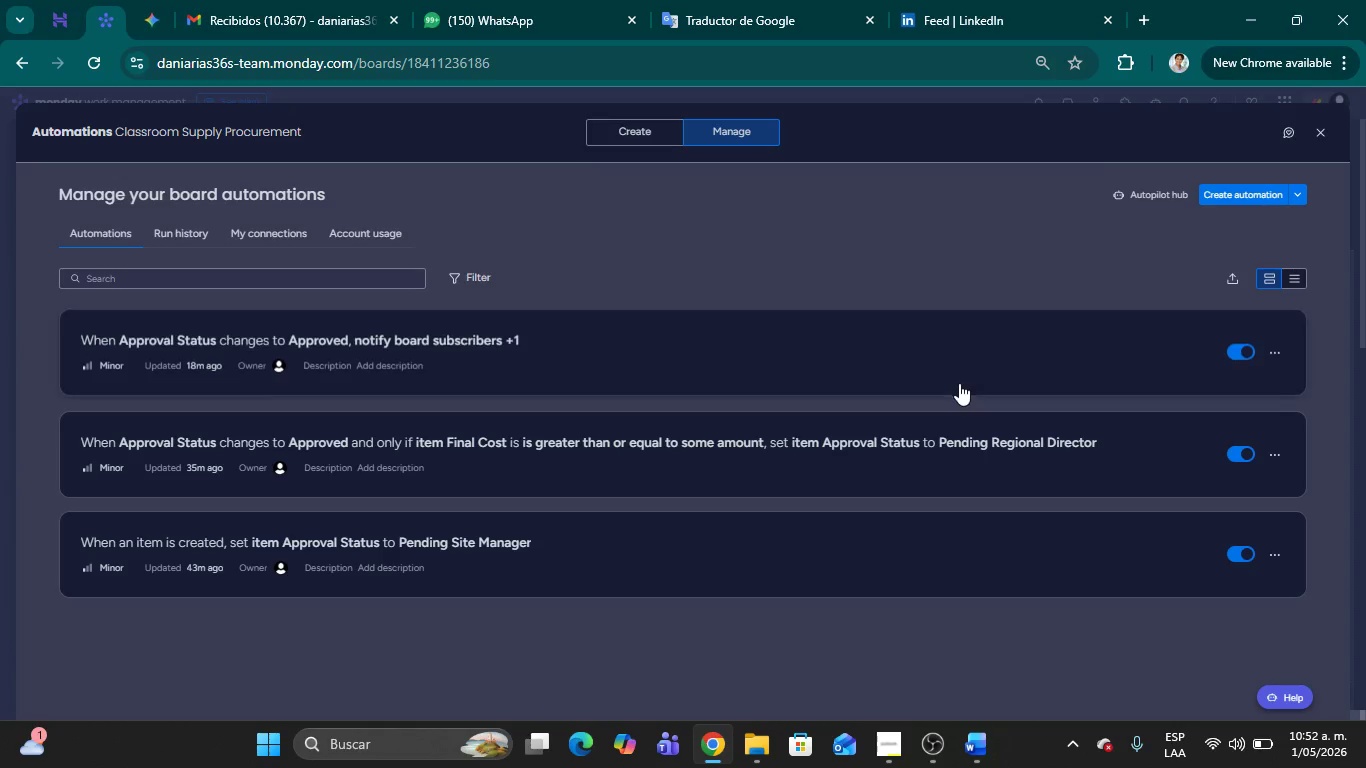 
left_click([1326, 132])
 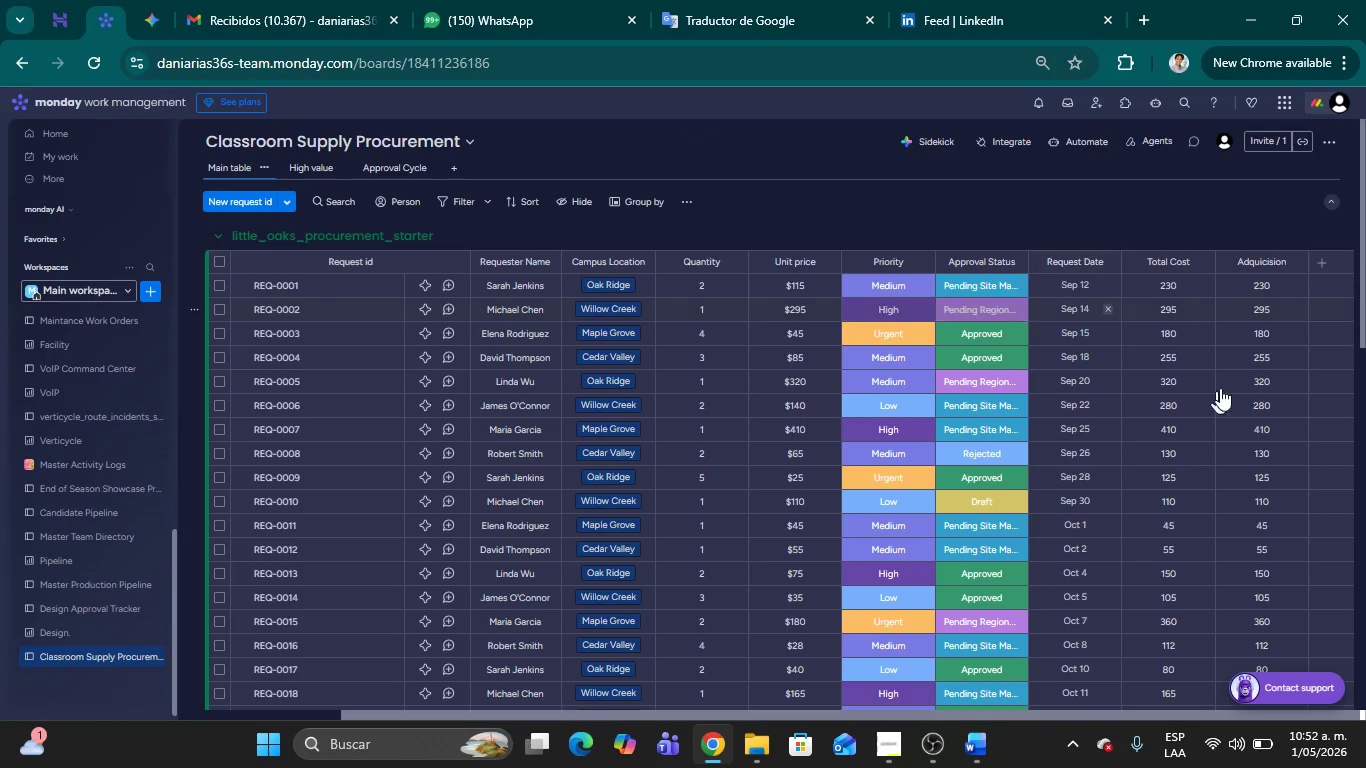 
scroll: coordinate [1238, 387], scroll_direction: down, amount: 6.0
 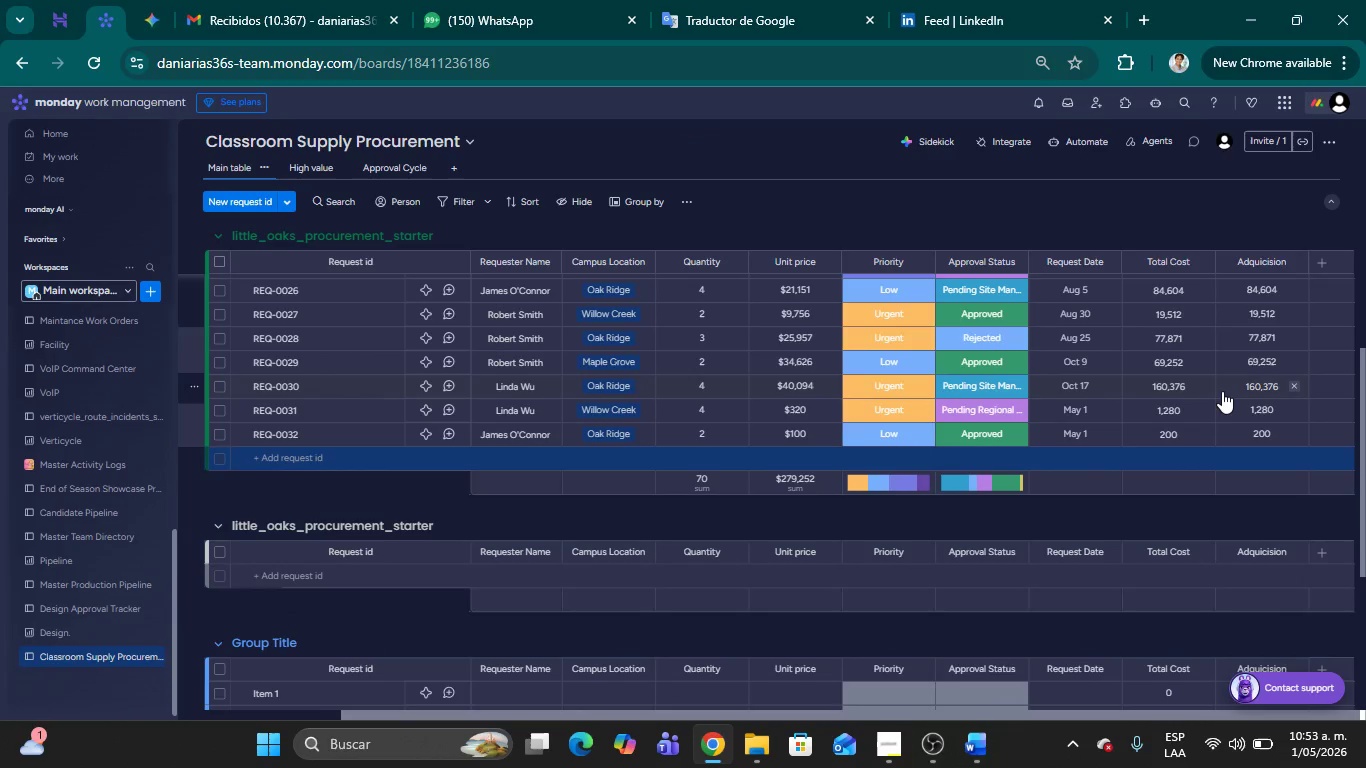 
scroll: coordinate [1230, 383], scroll_direction: up, amount: 18.0
 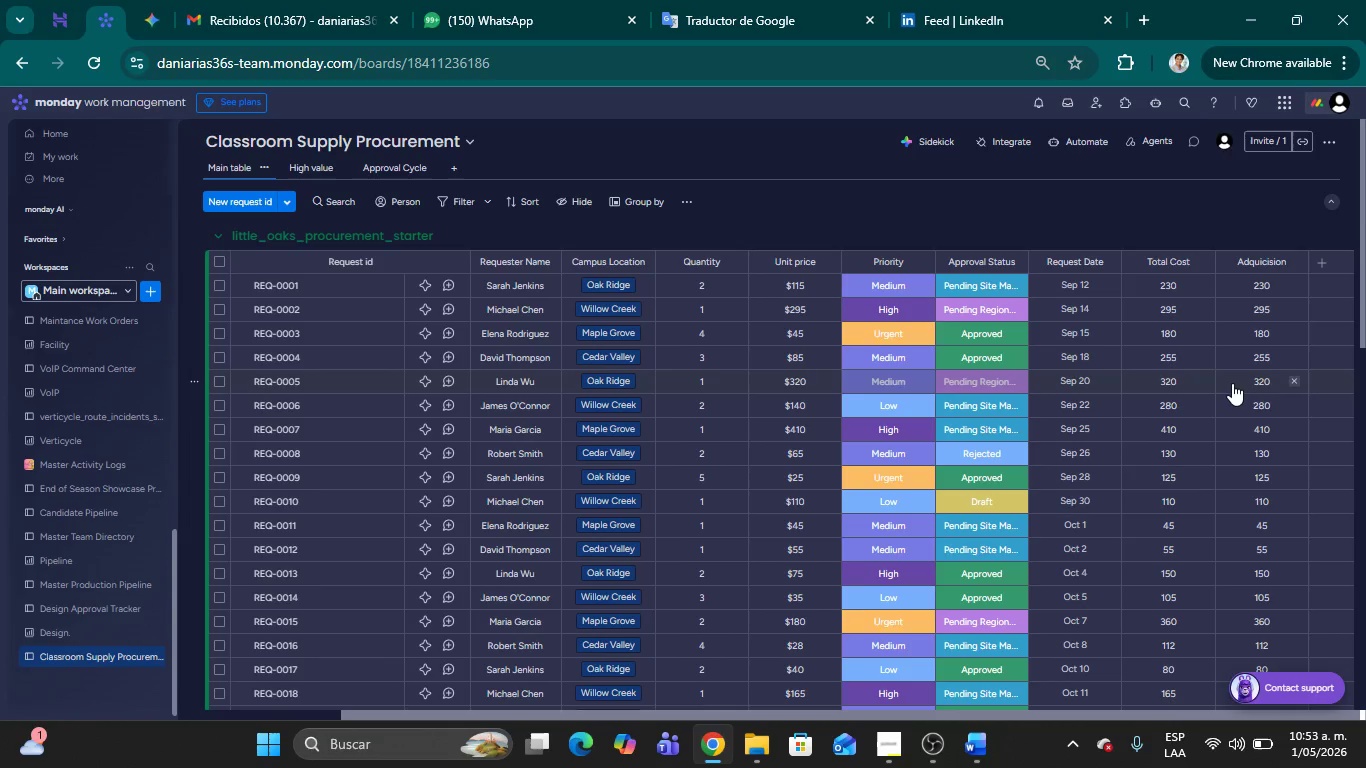 
wait(27.6)
 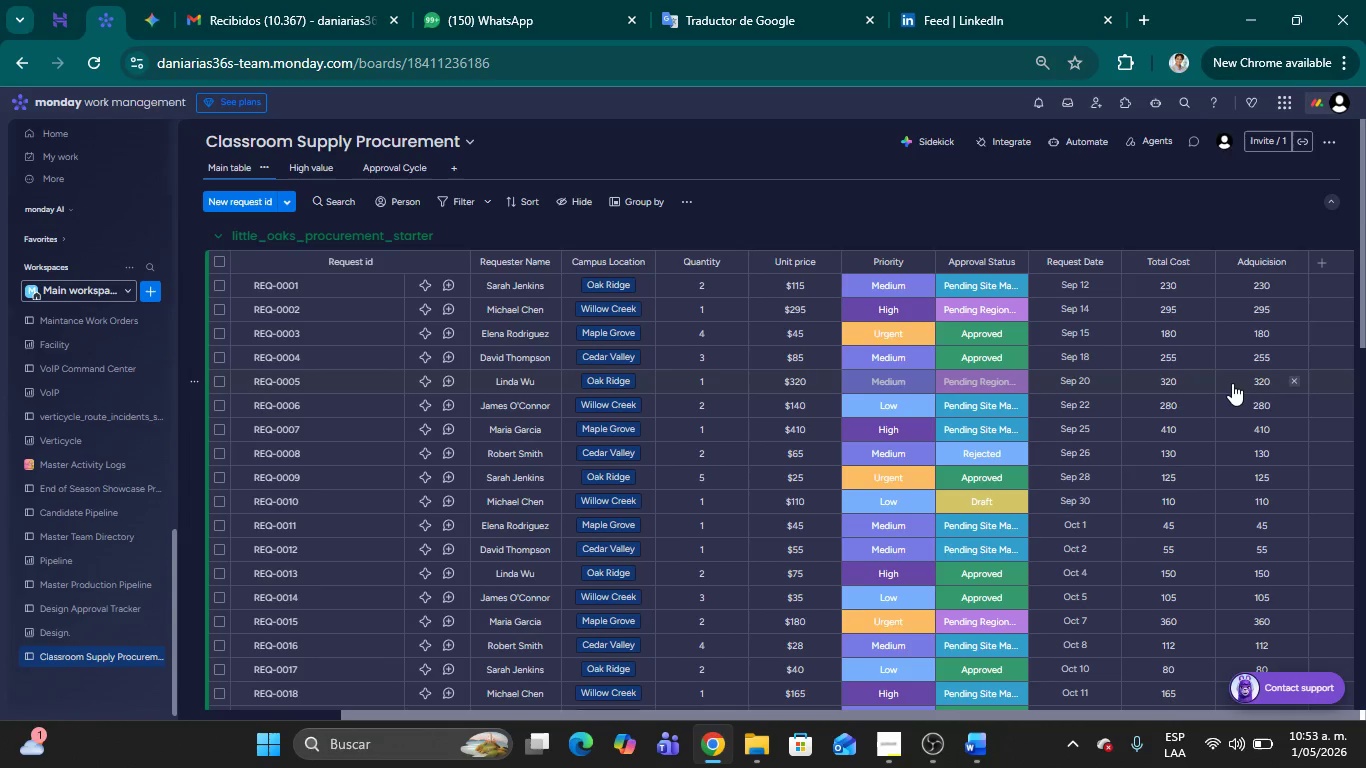 
scroll: coordinate [1072, 473], scroll_direction: down, amount: 1.0
 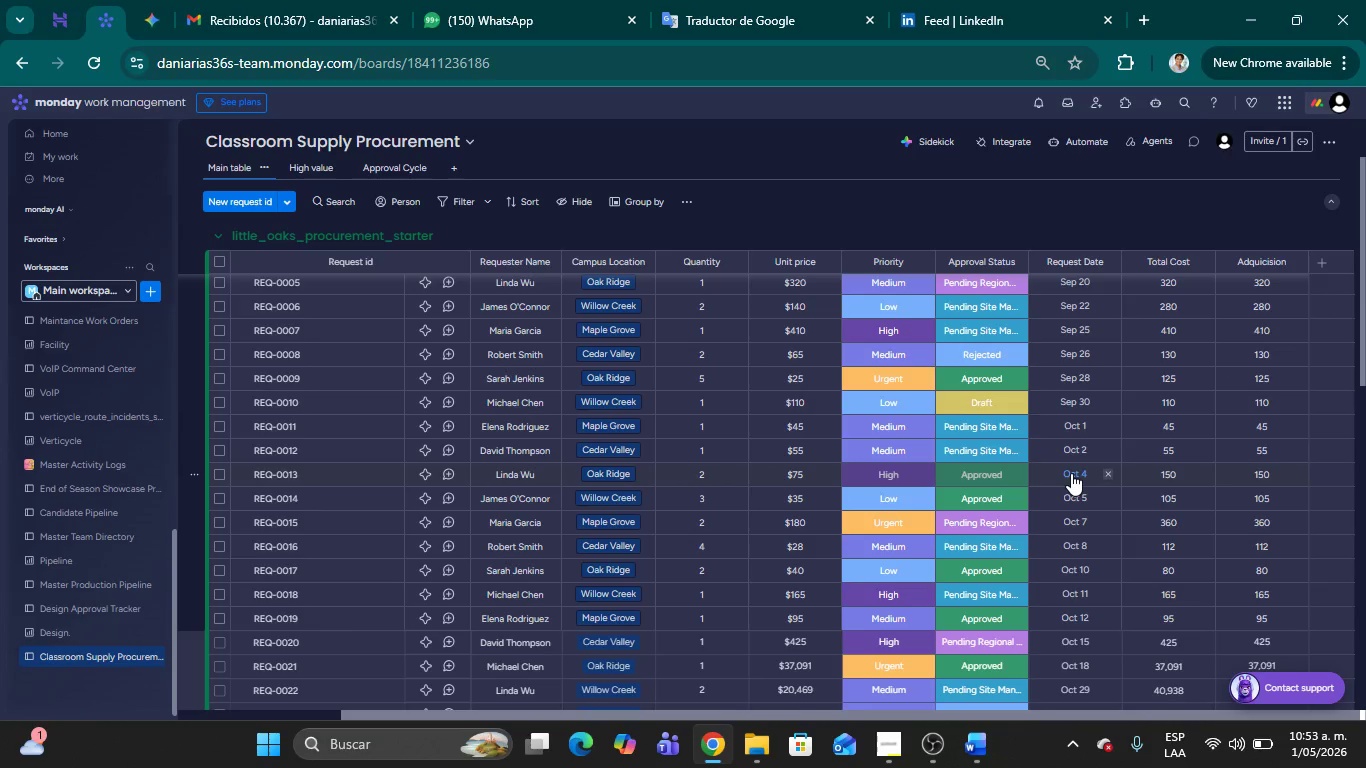 
scroll: coordinate [1057, 474], scroll_direction: up, amount: 14.0
 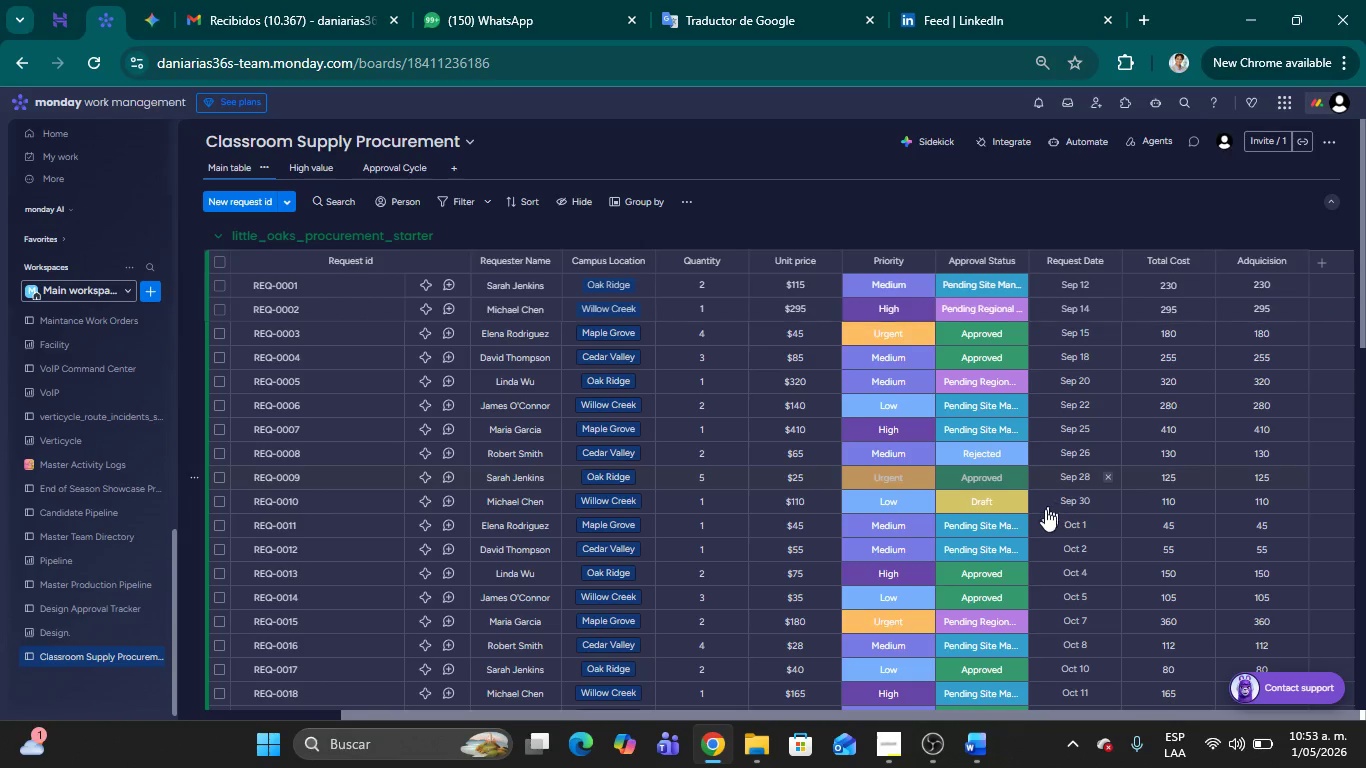 
mouse_move([1008, 517])
 